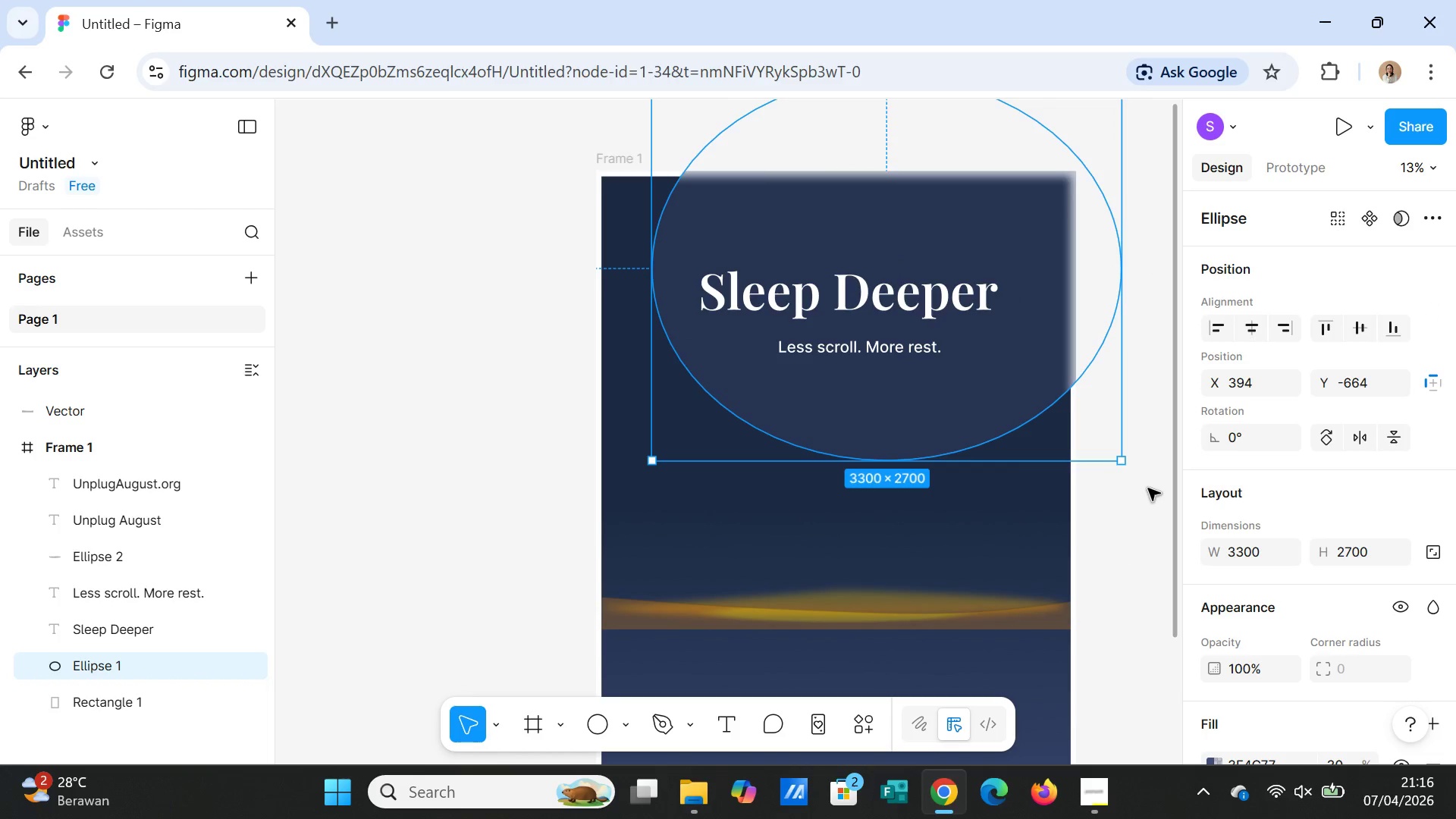 
left_click([1148, 488])
 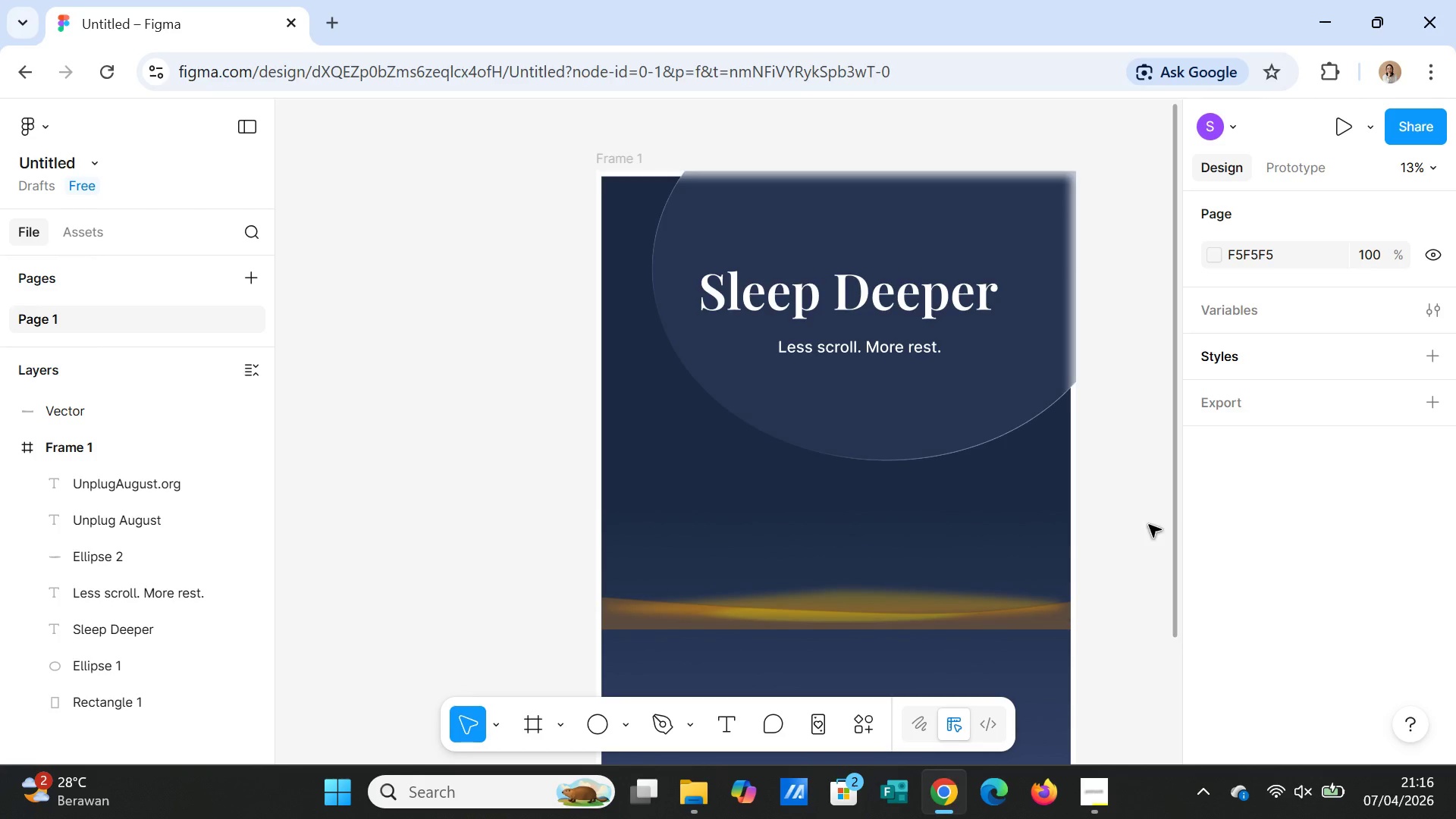 
left_click([1149, 525])
 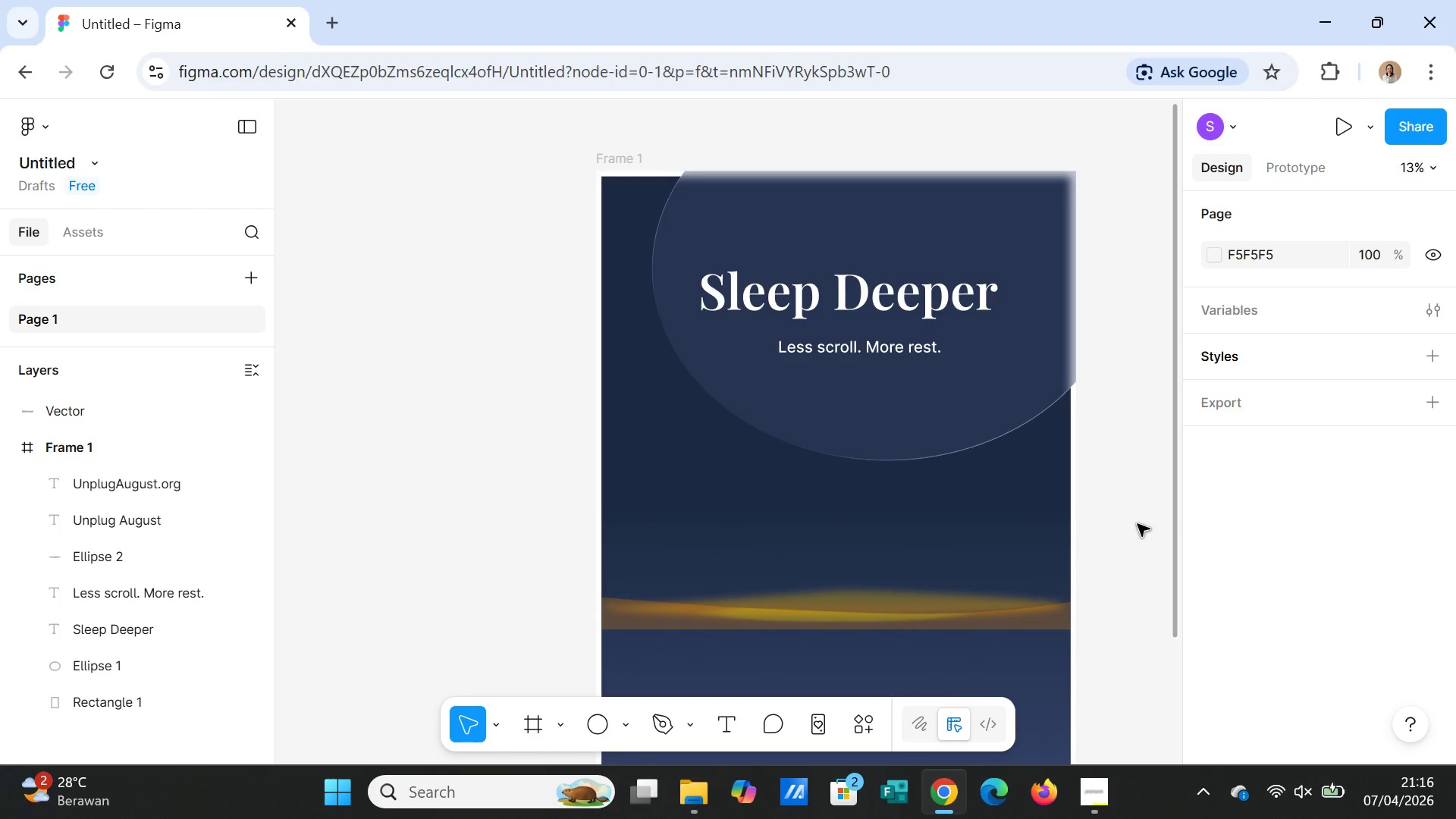 
scroll: coordinate [1137, 524], scroll_direction: down, amount: 2.0
 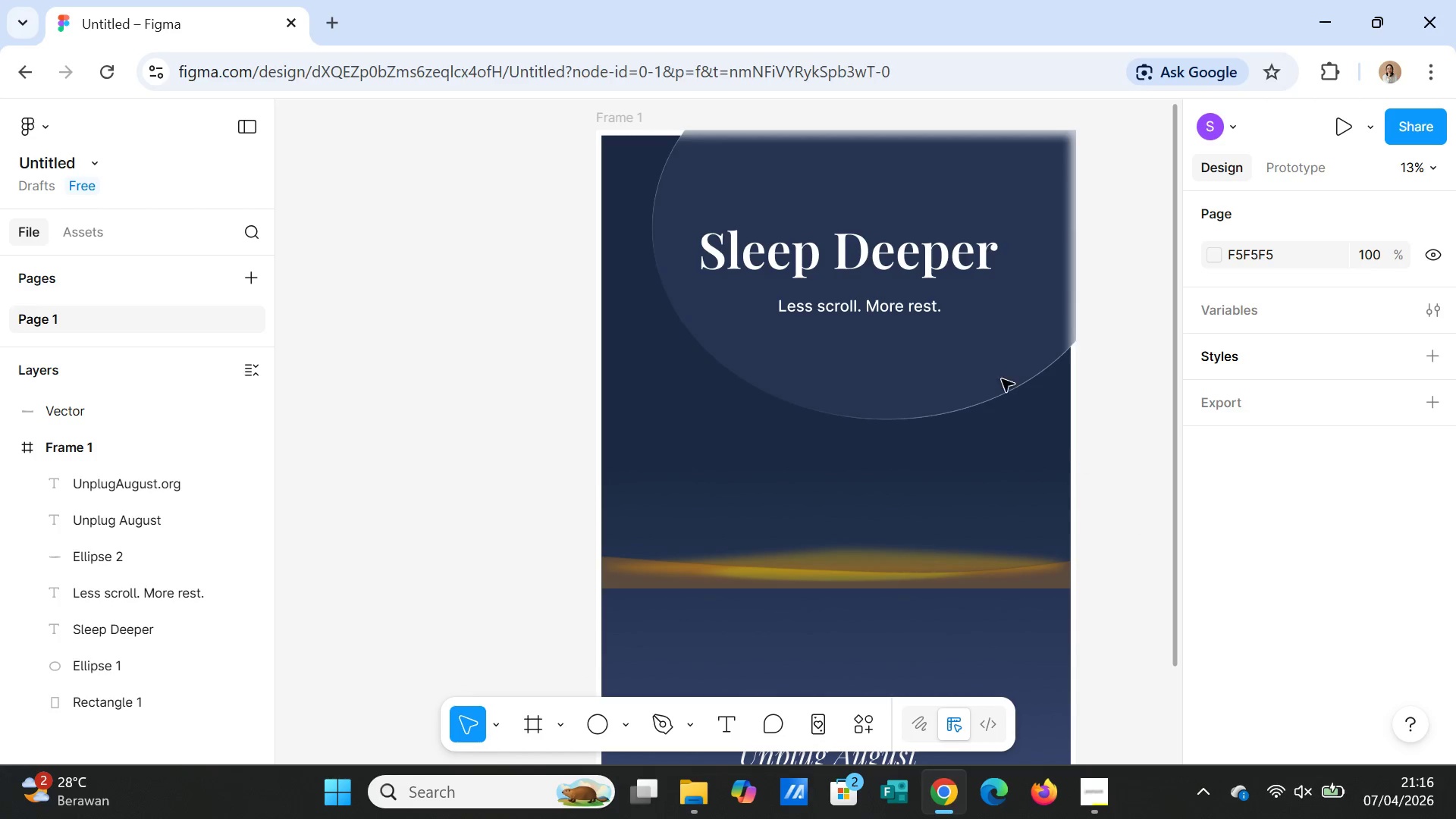 
left_click([957, 331])
 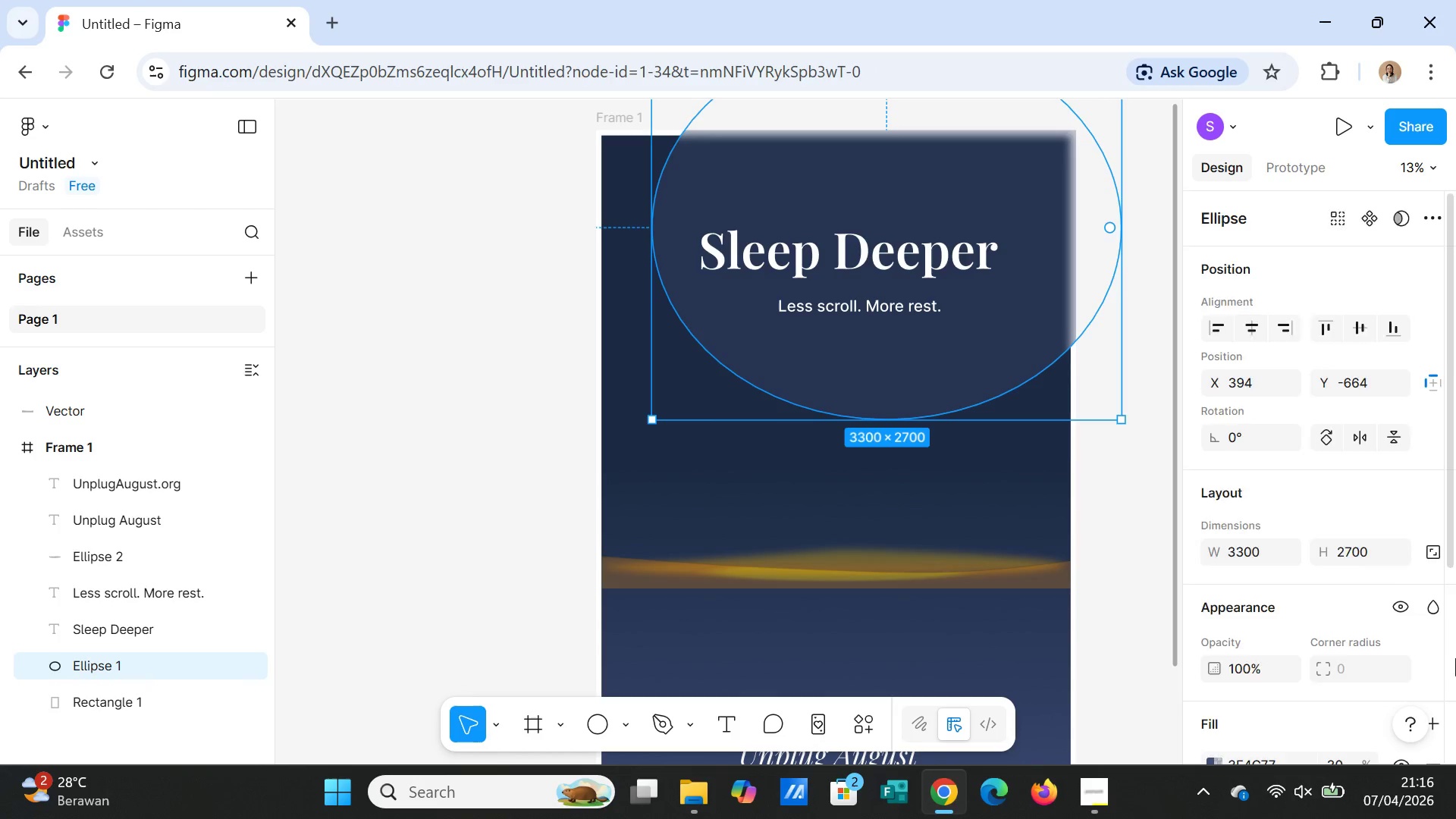 
scroll: coordinate [1455, 682], scroll_direction: down, amount: 4.0
 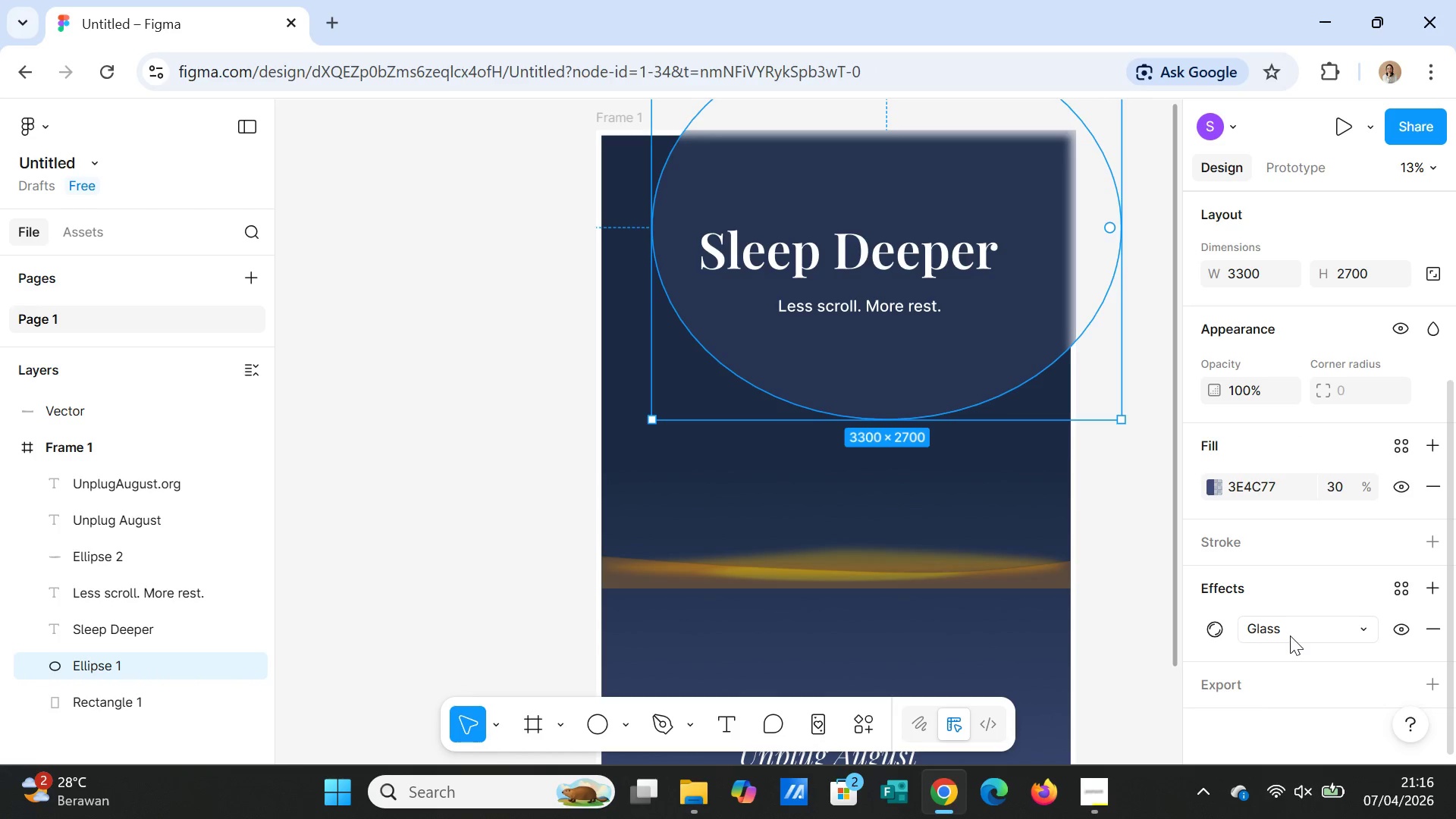 
left_click([1292, 635])
 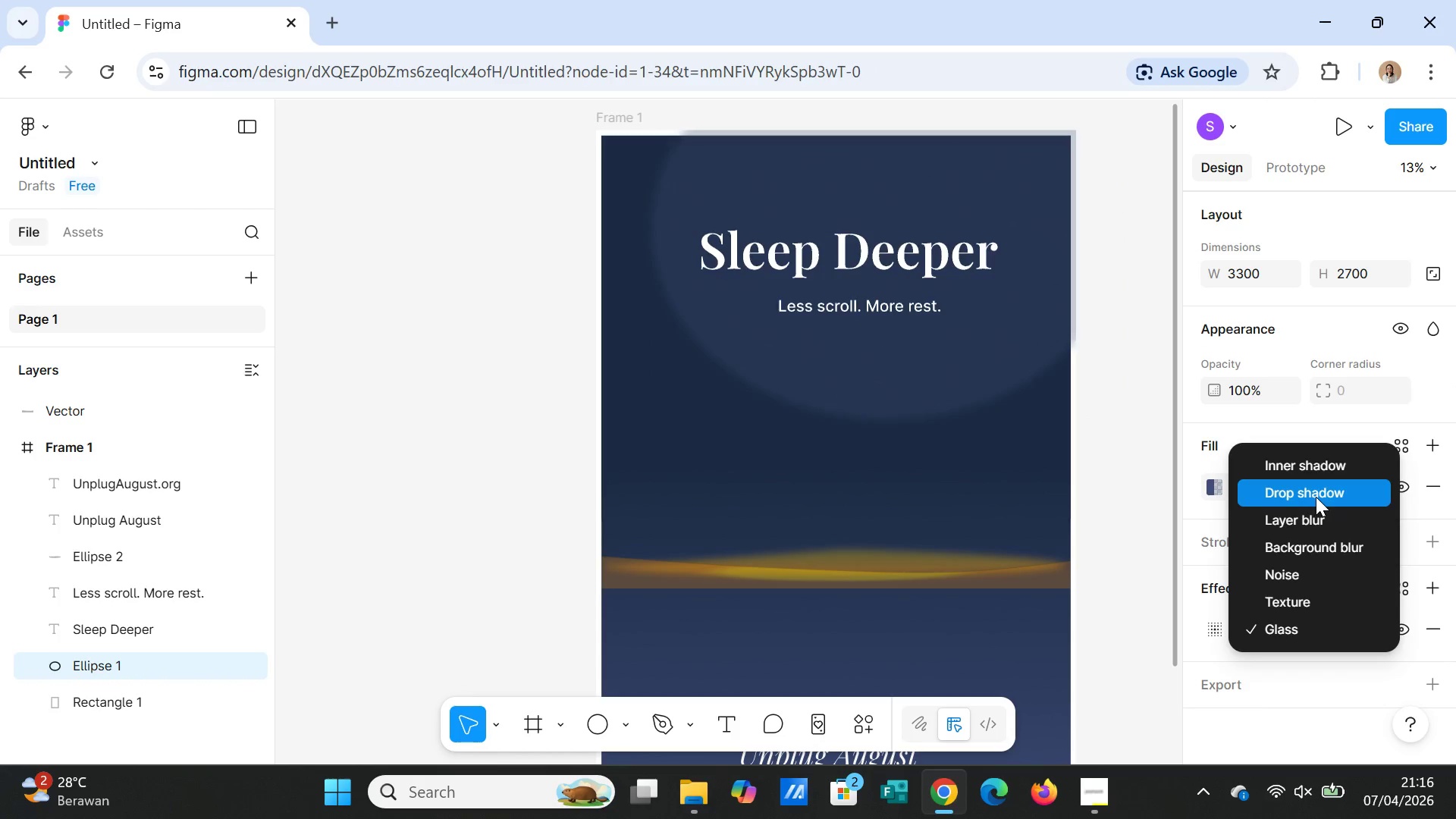 
scroll: coordinate [1307, 506], scroll_direction: up, amount: 2.0
 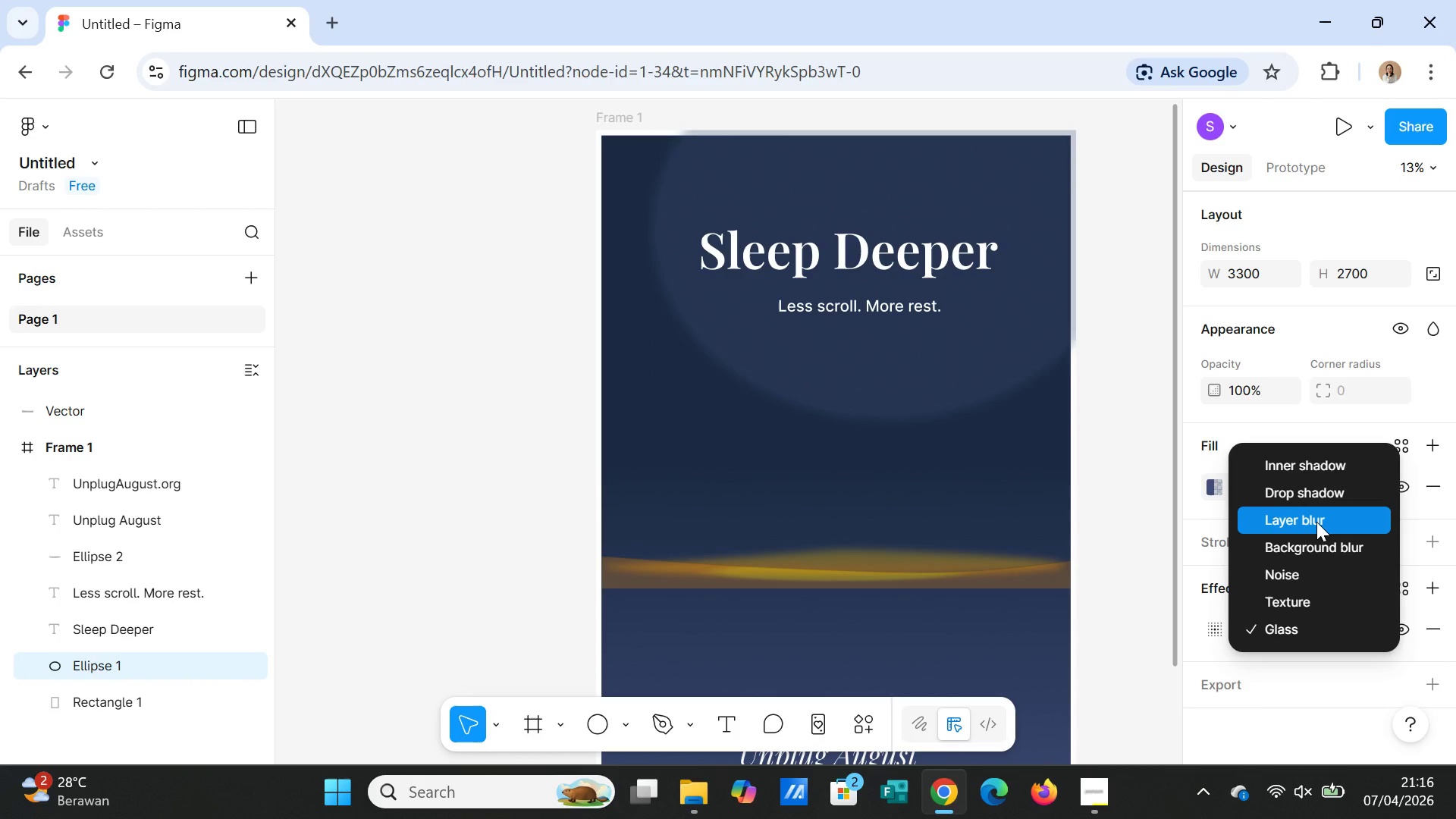 
left_click([1316, 522])
 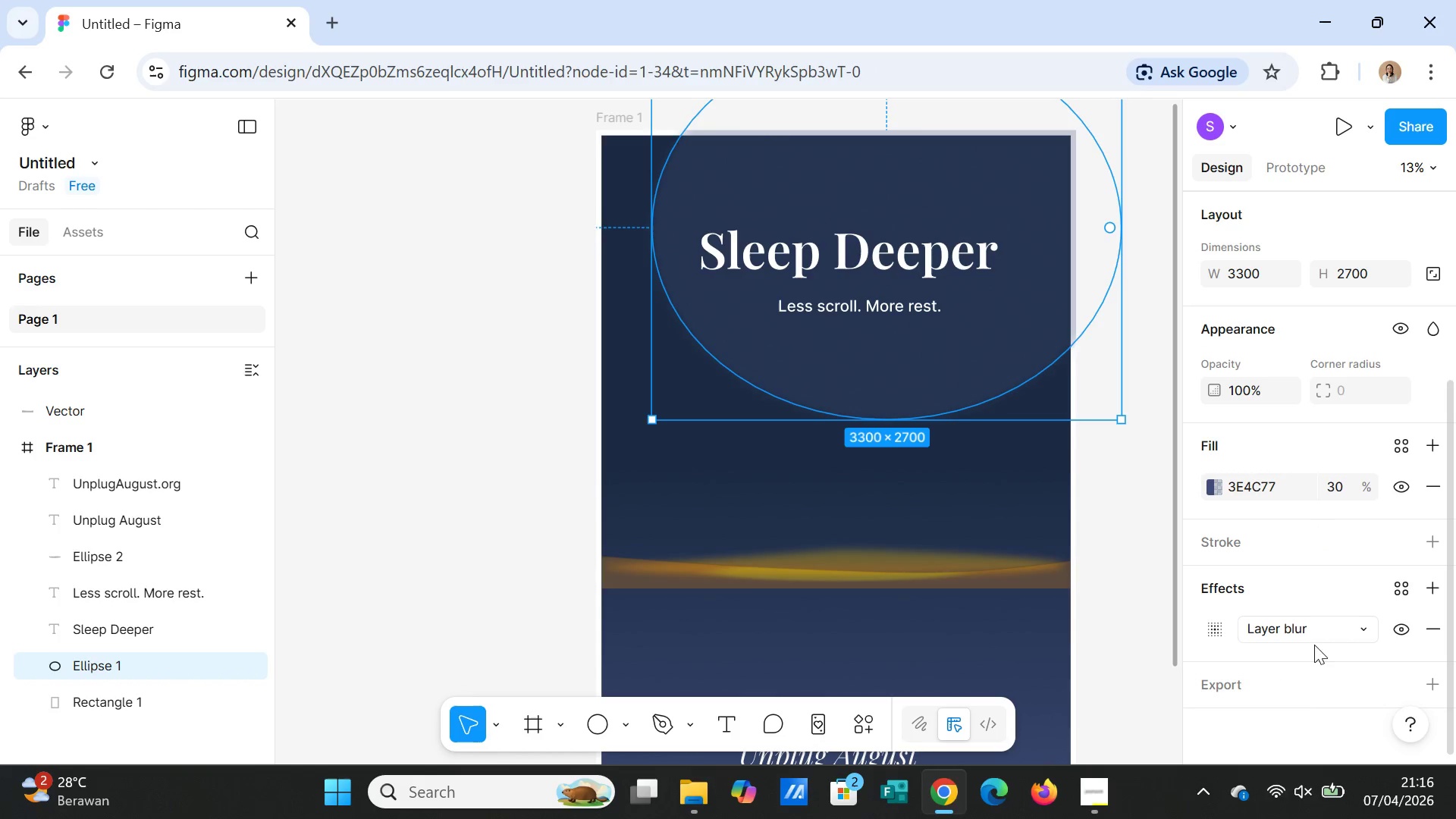 
left_click([1108, 575])
 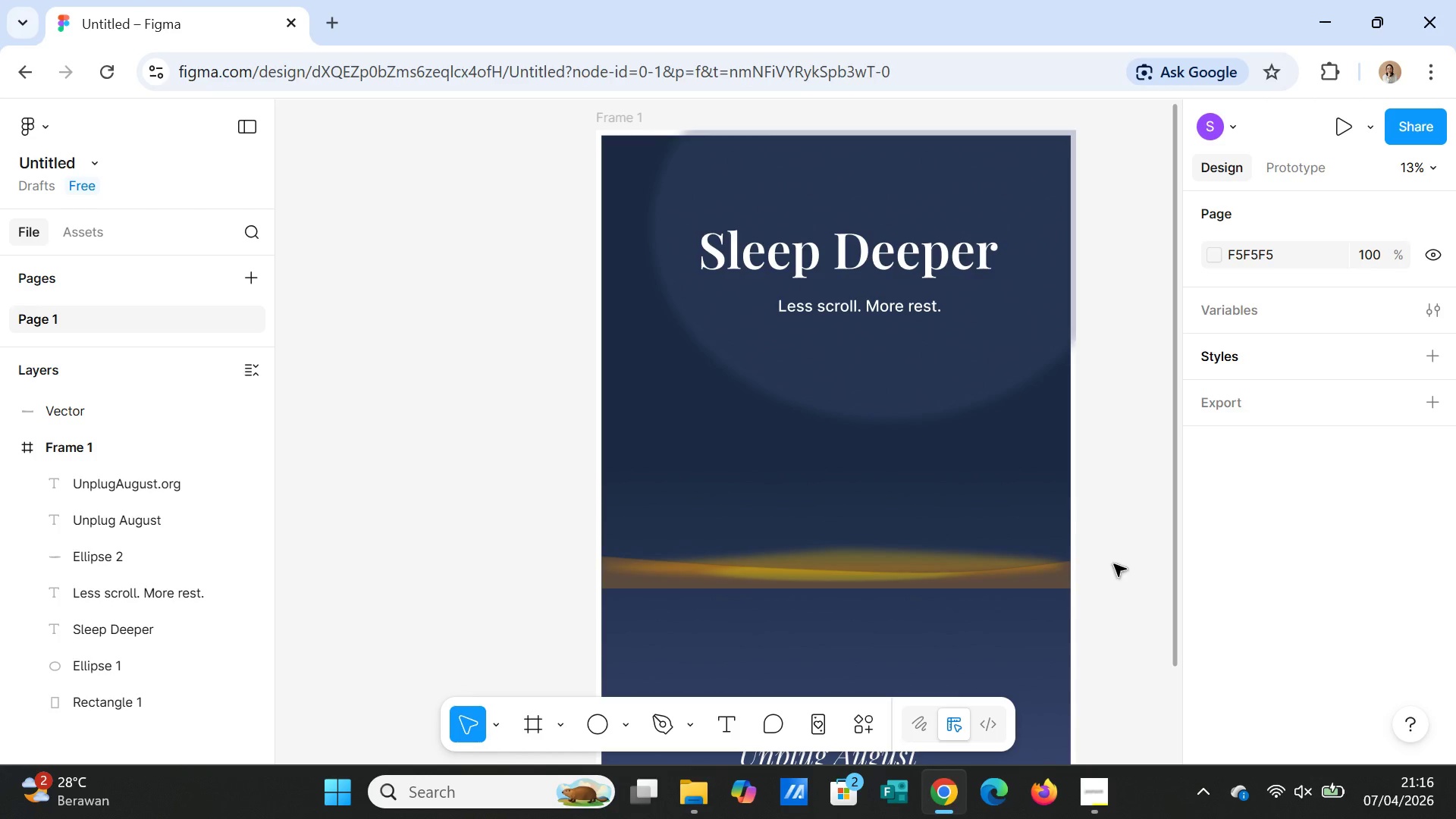 
left_click([1008, 363])
 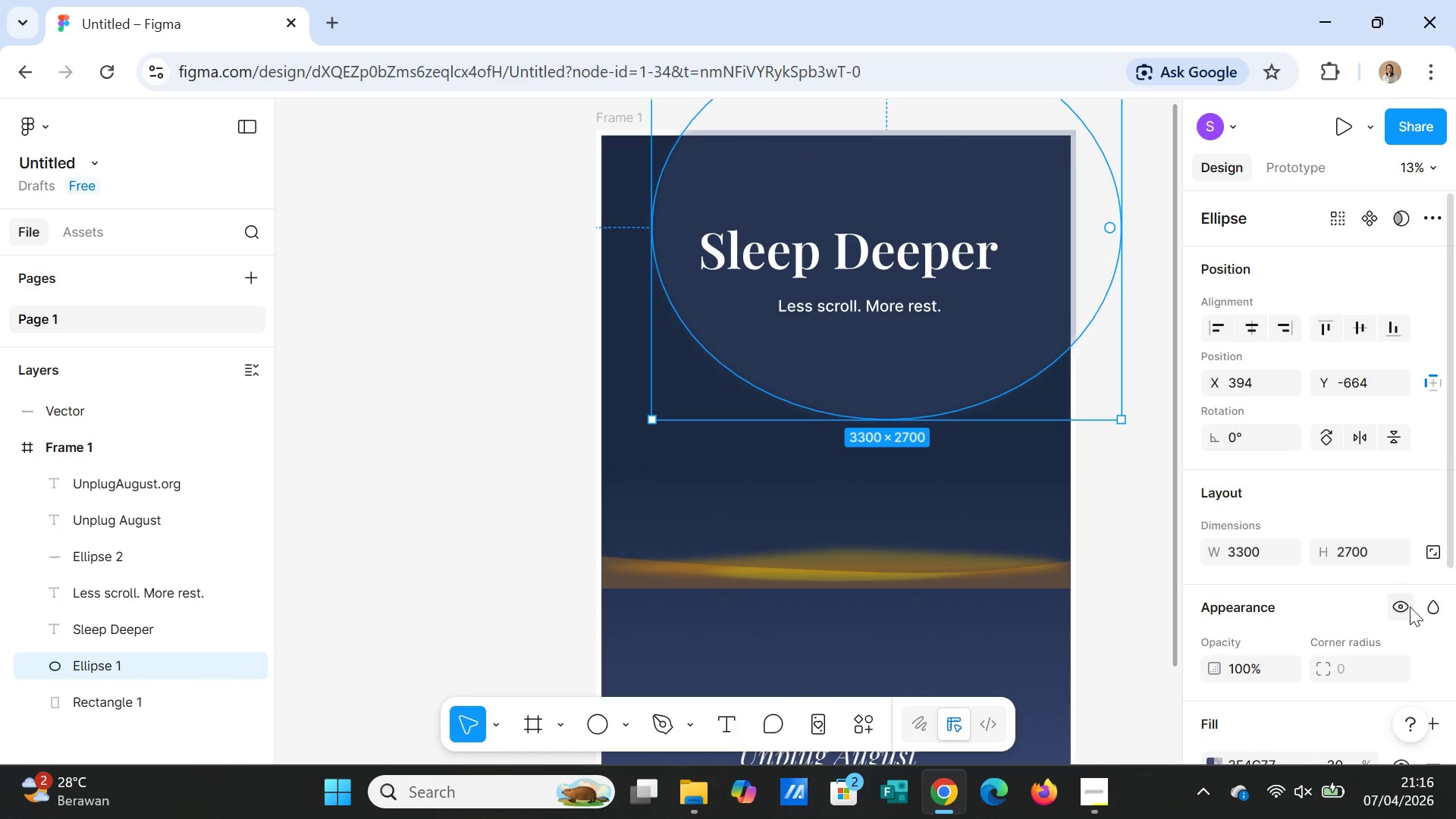 
scroll: coordinate [1408, 614], scroll_direction: down, amount: 2.0
 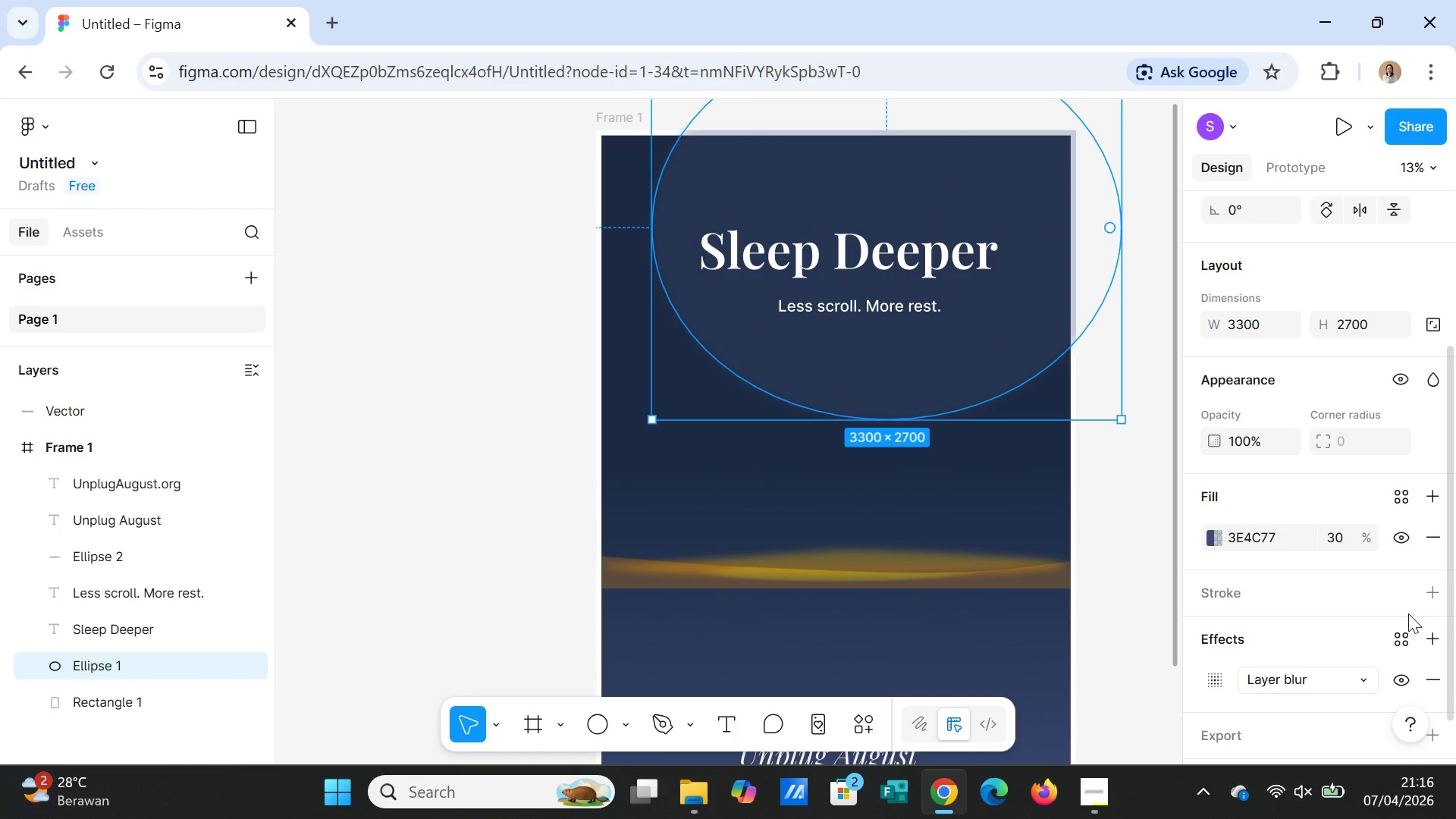 
mouse_move([1407, 594])
 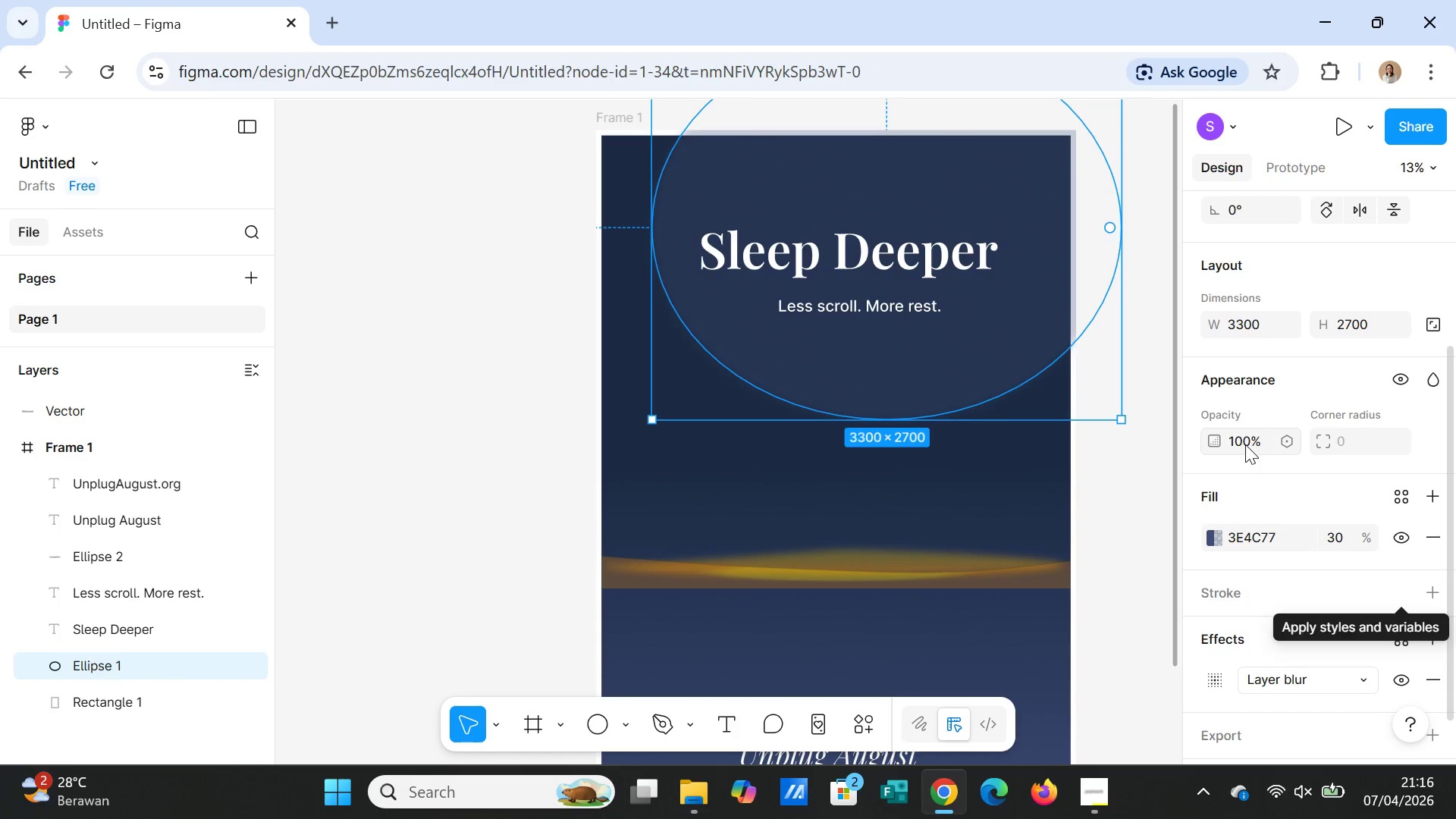 
left_click([1245, 444])
 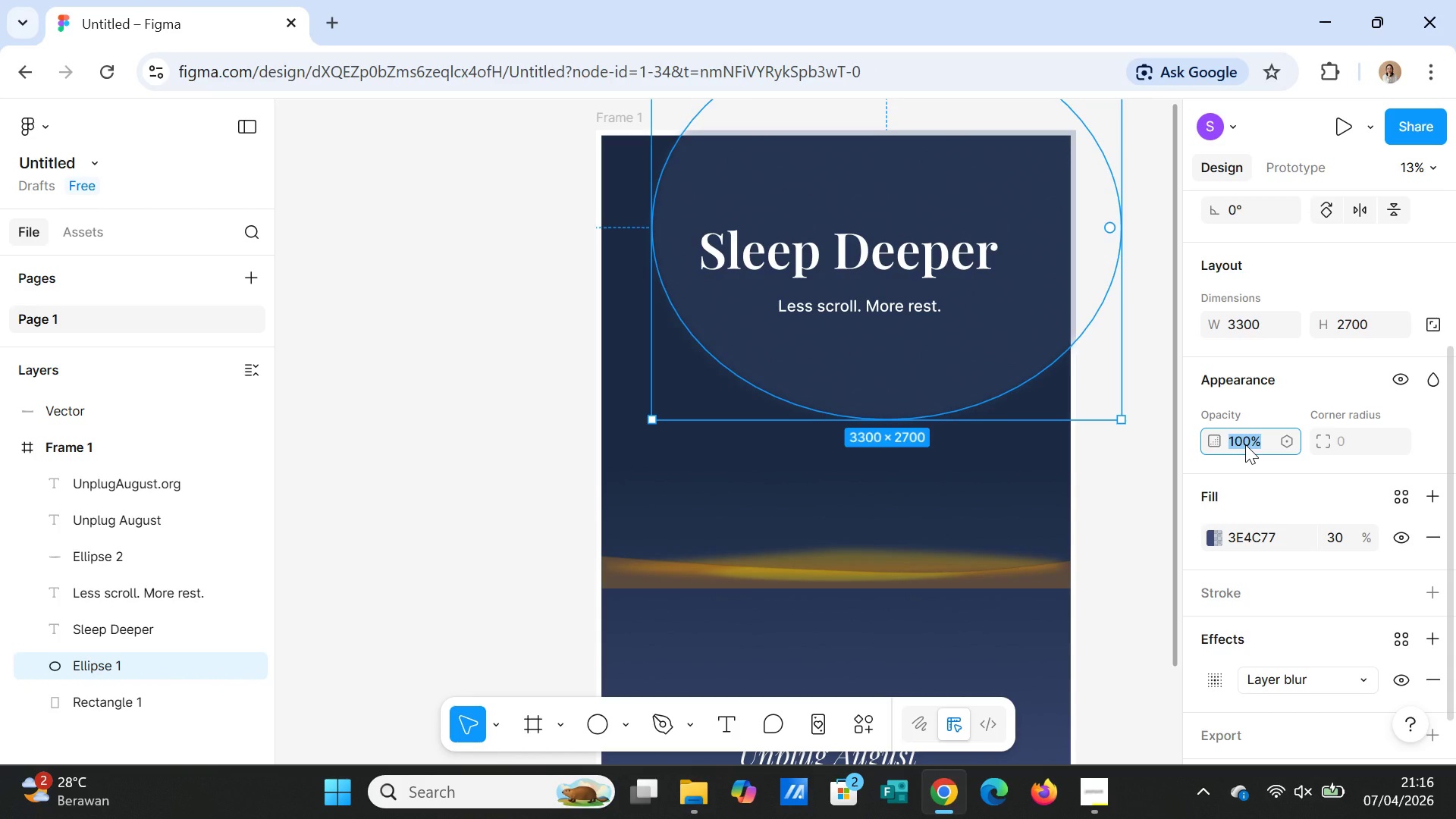 
type(60)
 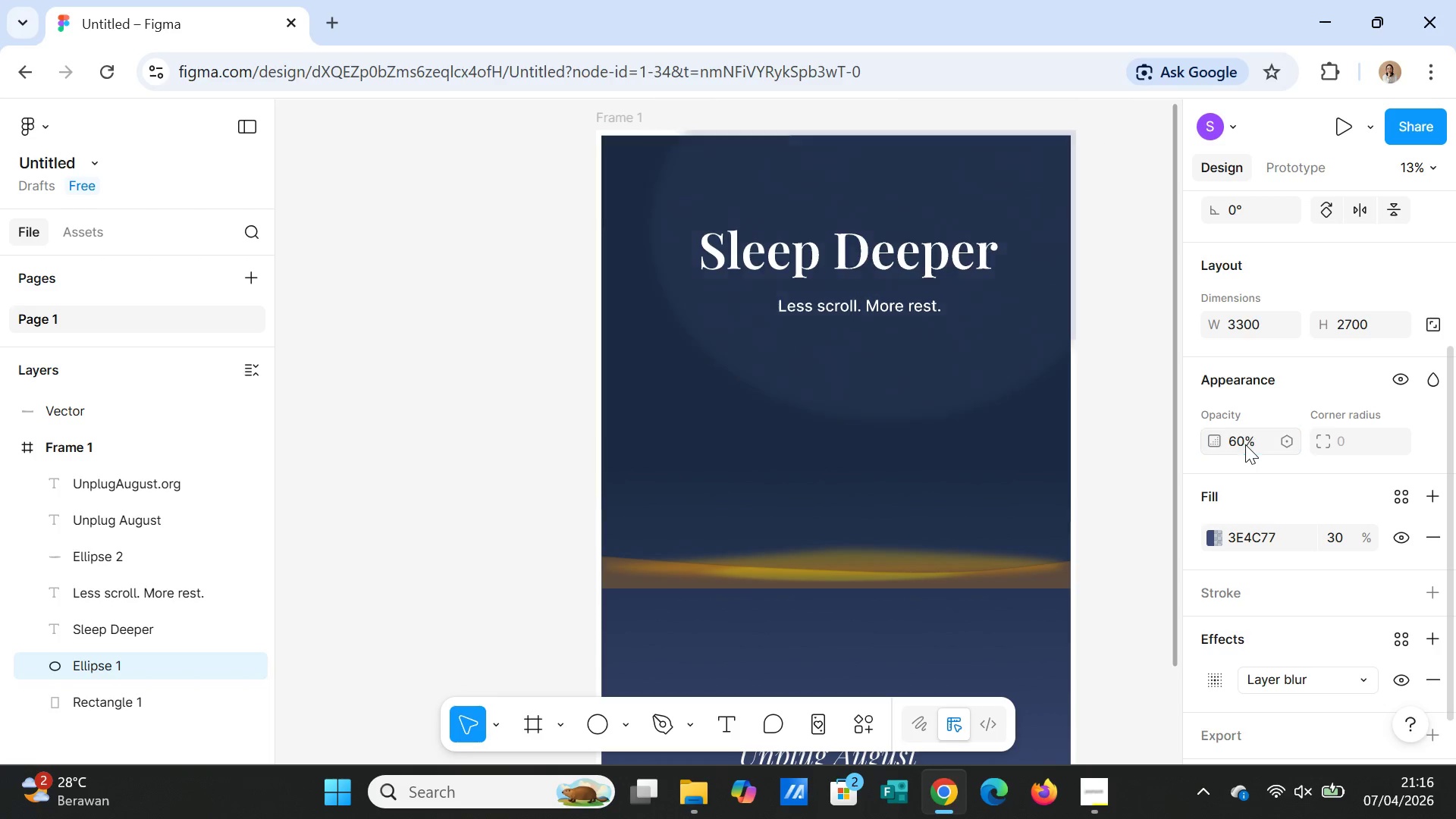 
key(Enter)
 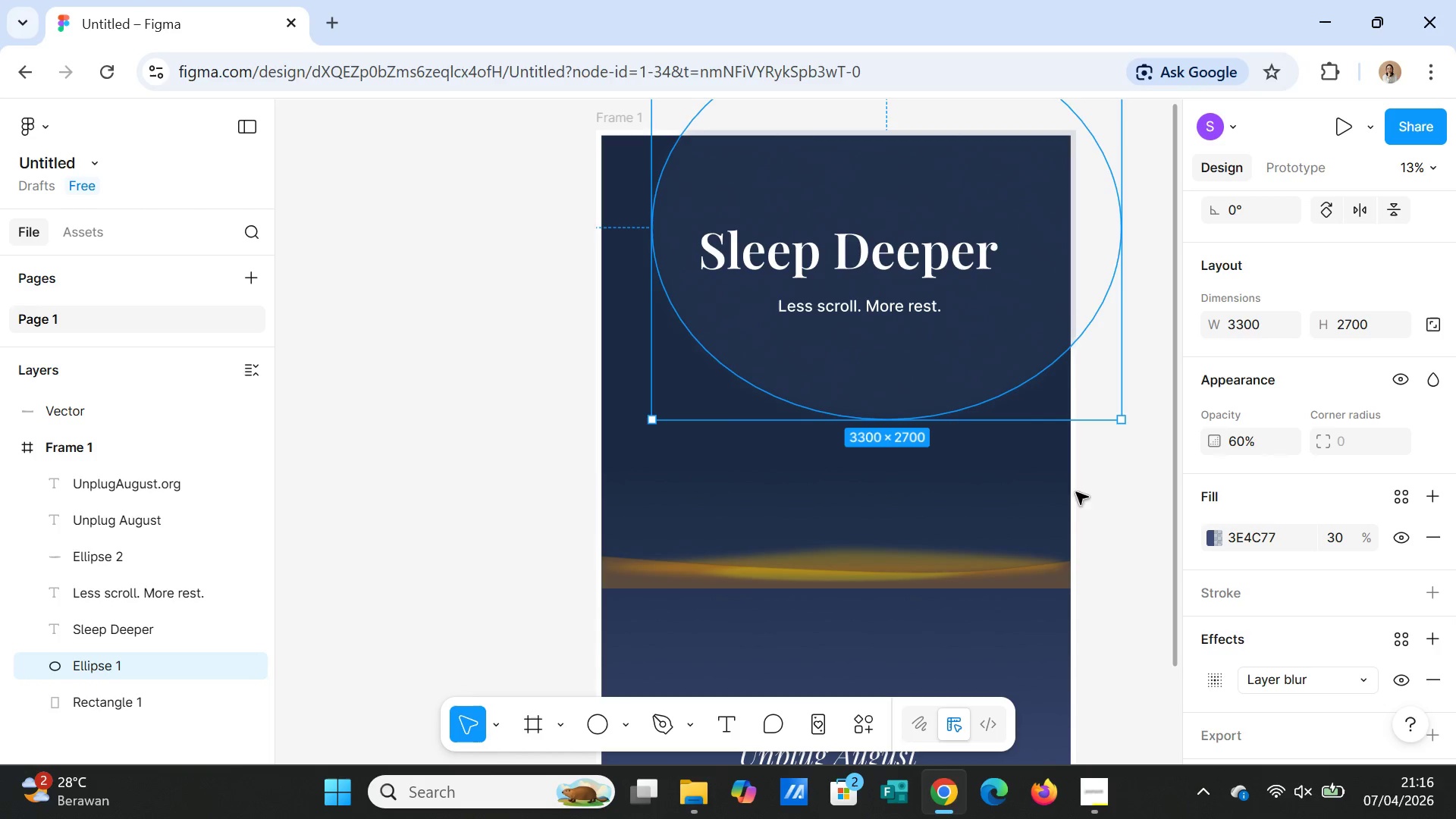 
left_click([1108, 496])
 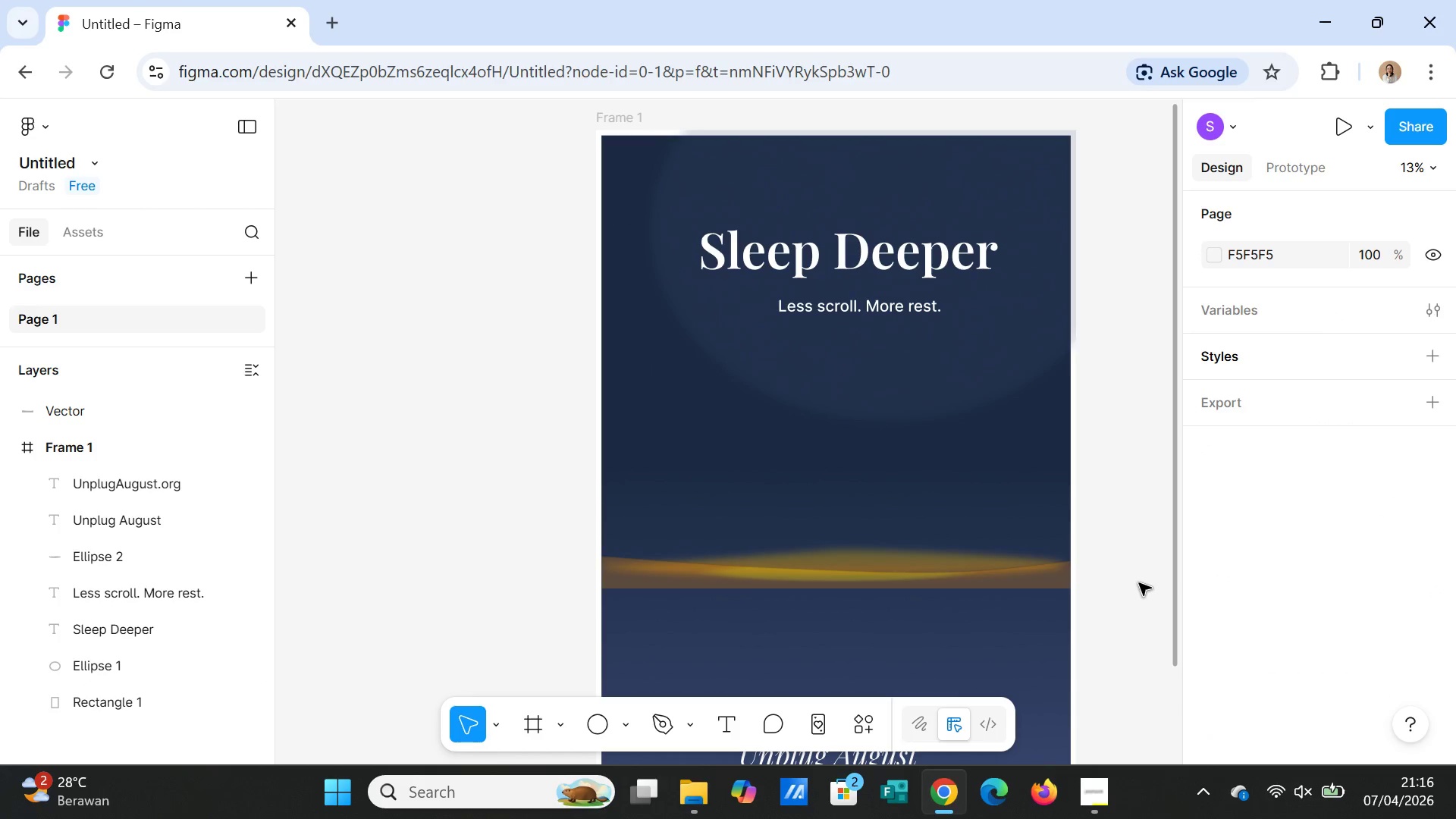 
scroll: coordinate [1146, 594], scroll_direction: up, amount: 2.0
 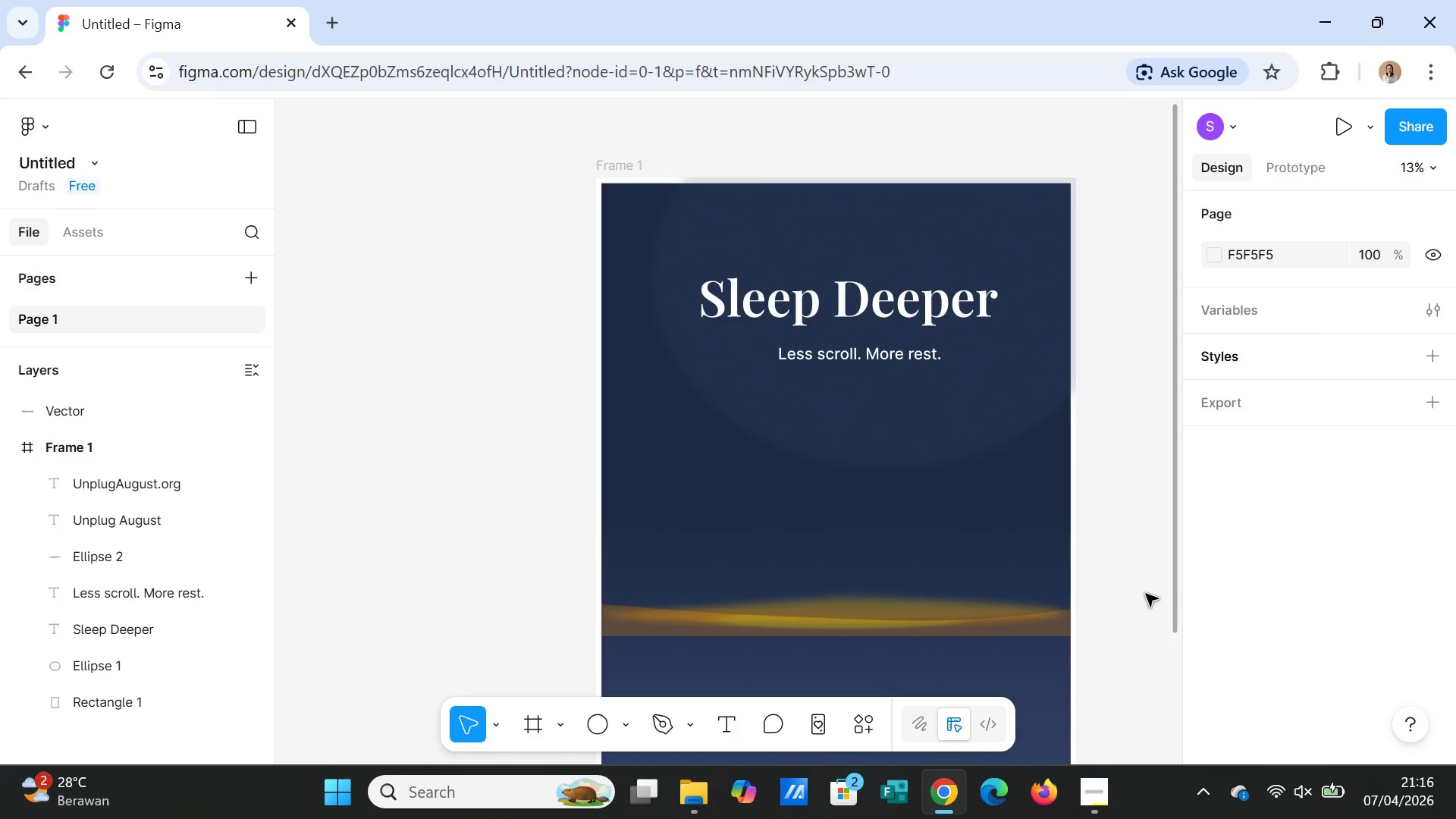 
scroll: coordinate [1149, 595], scroll_direction: down, amount: 9.0
 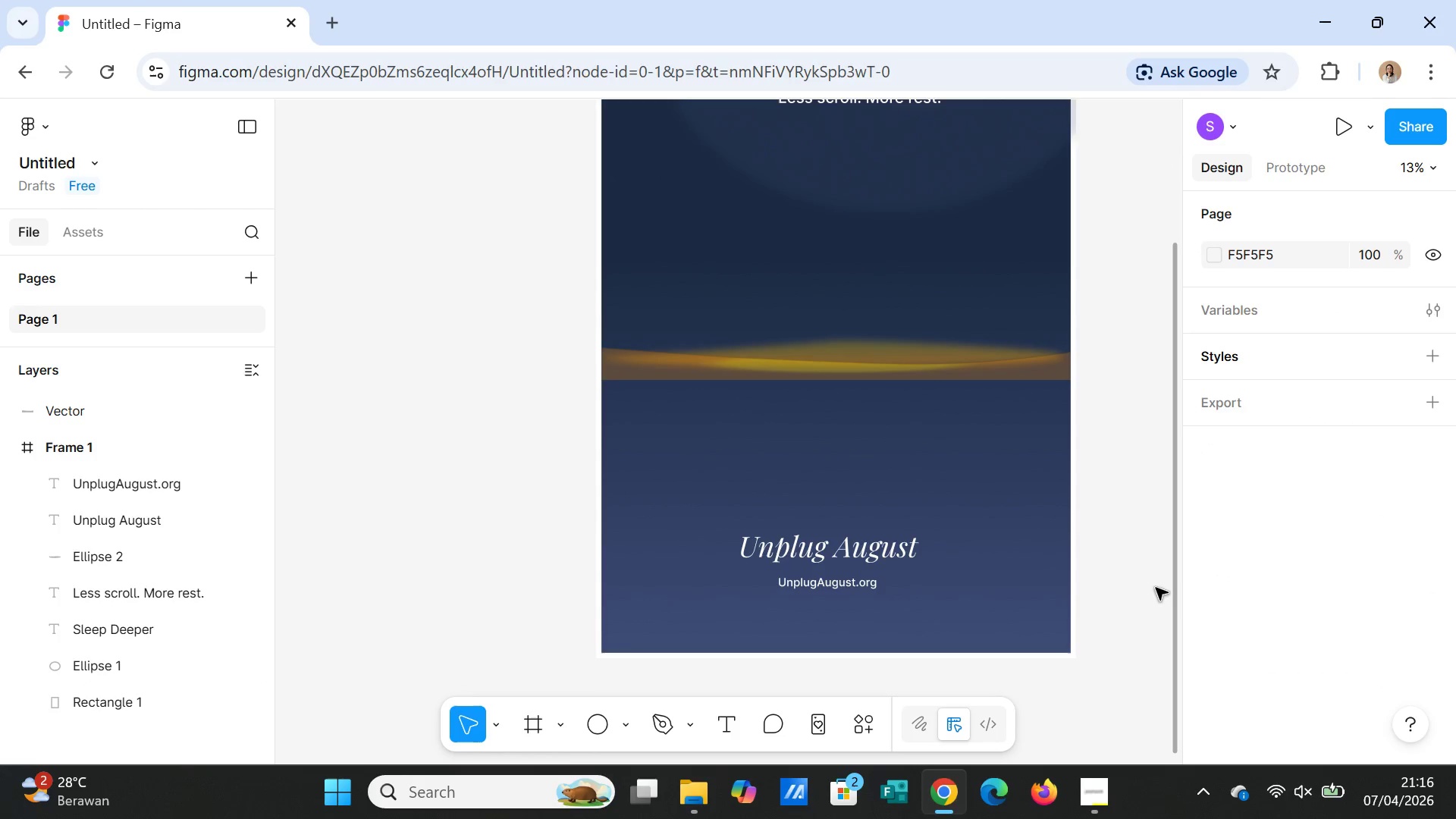 
left_click([1156, 588])
 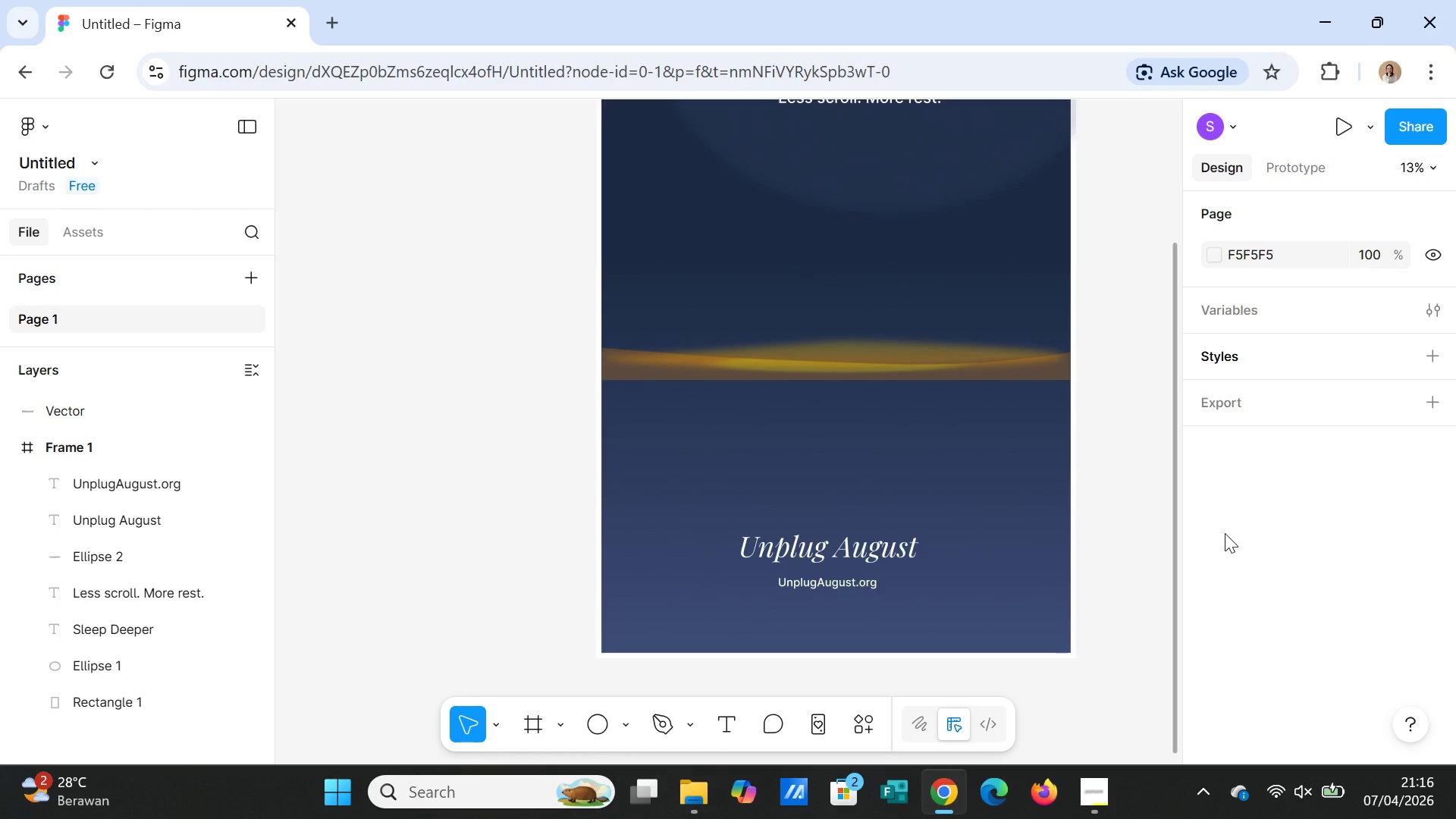 
scroll: coordinate [1197, 557], scroll_direction: up, amount: 1.0
 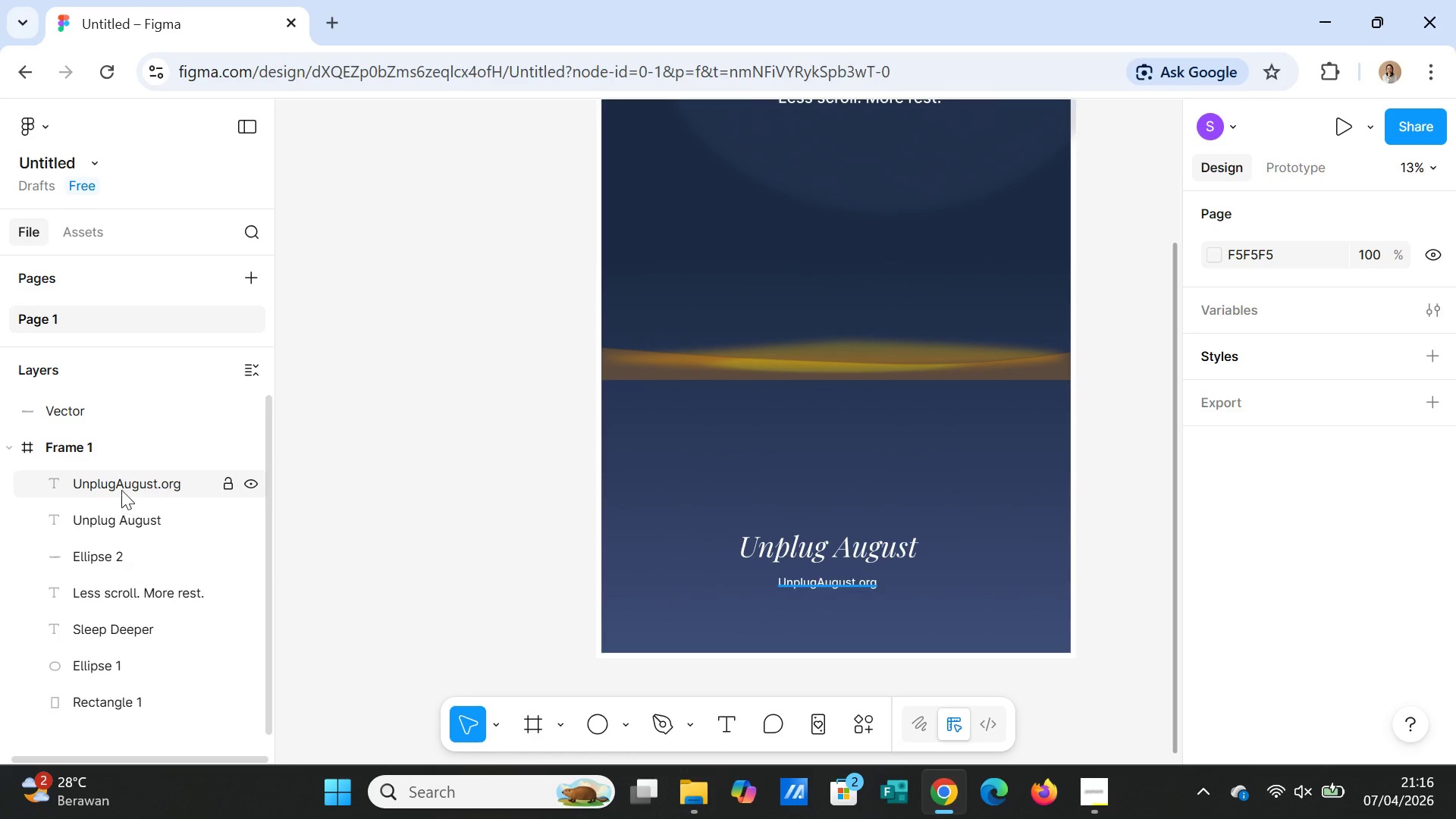 
left_click([122, 485])
 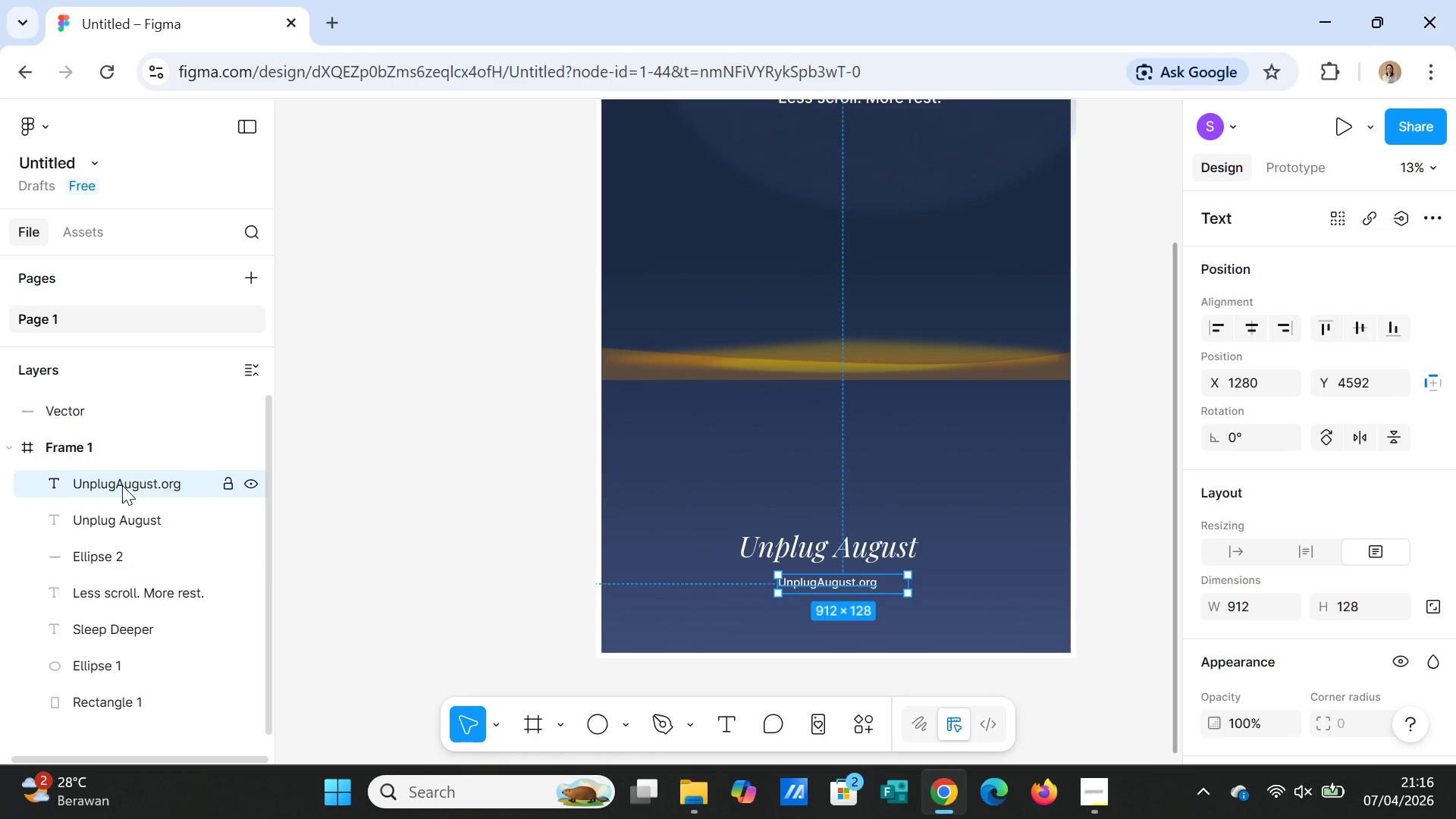 
wait(11.59)
 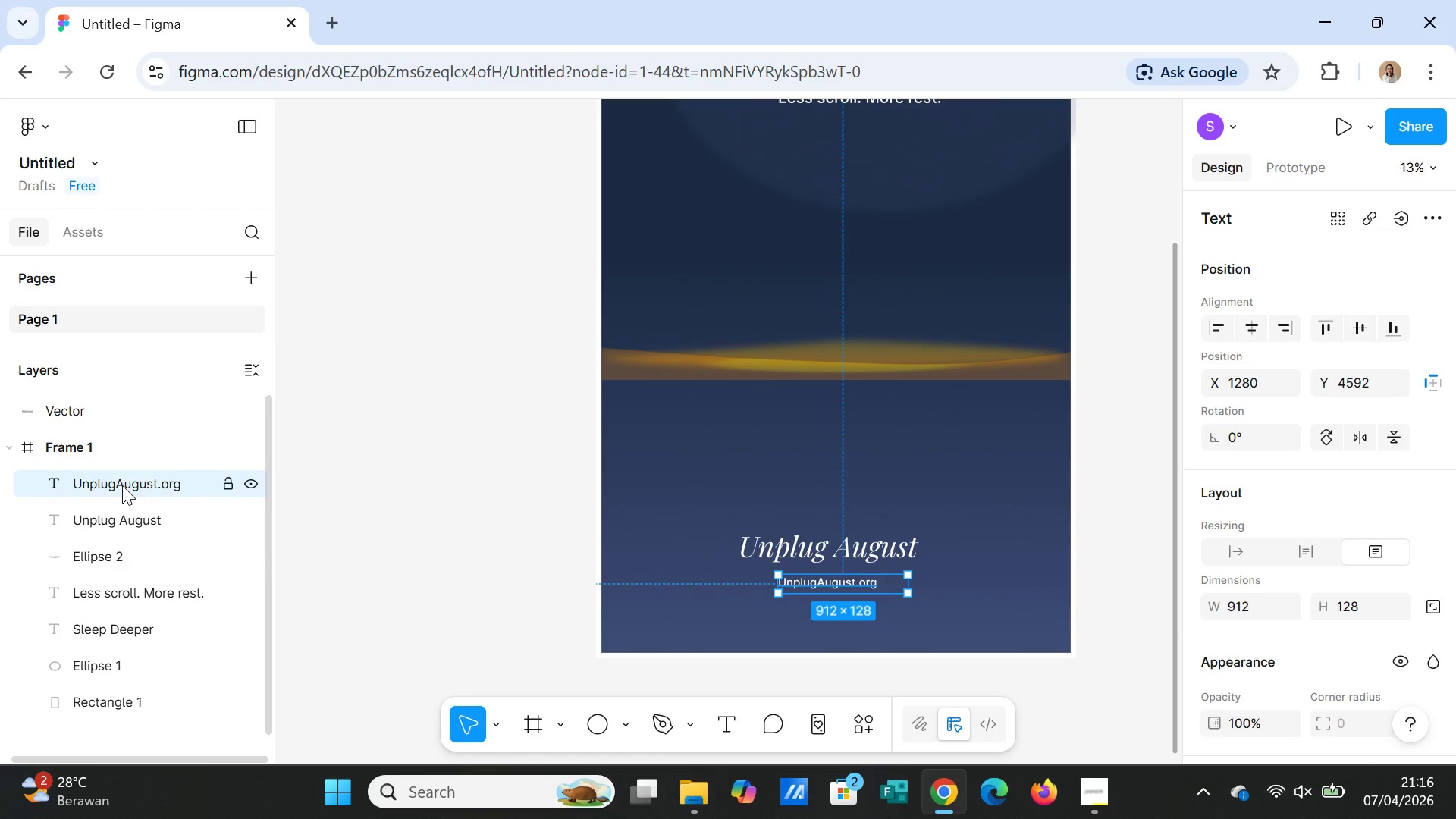 
scroll: coordinate [576, 372], scroll_direction: up, amount: 3.0
 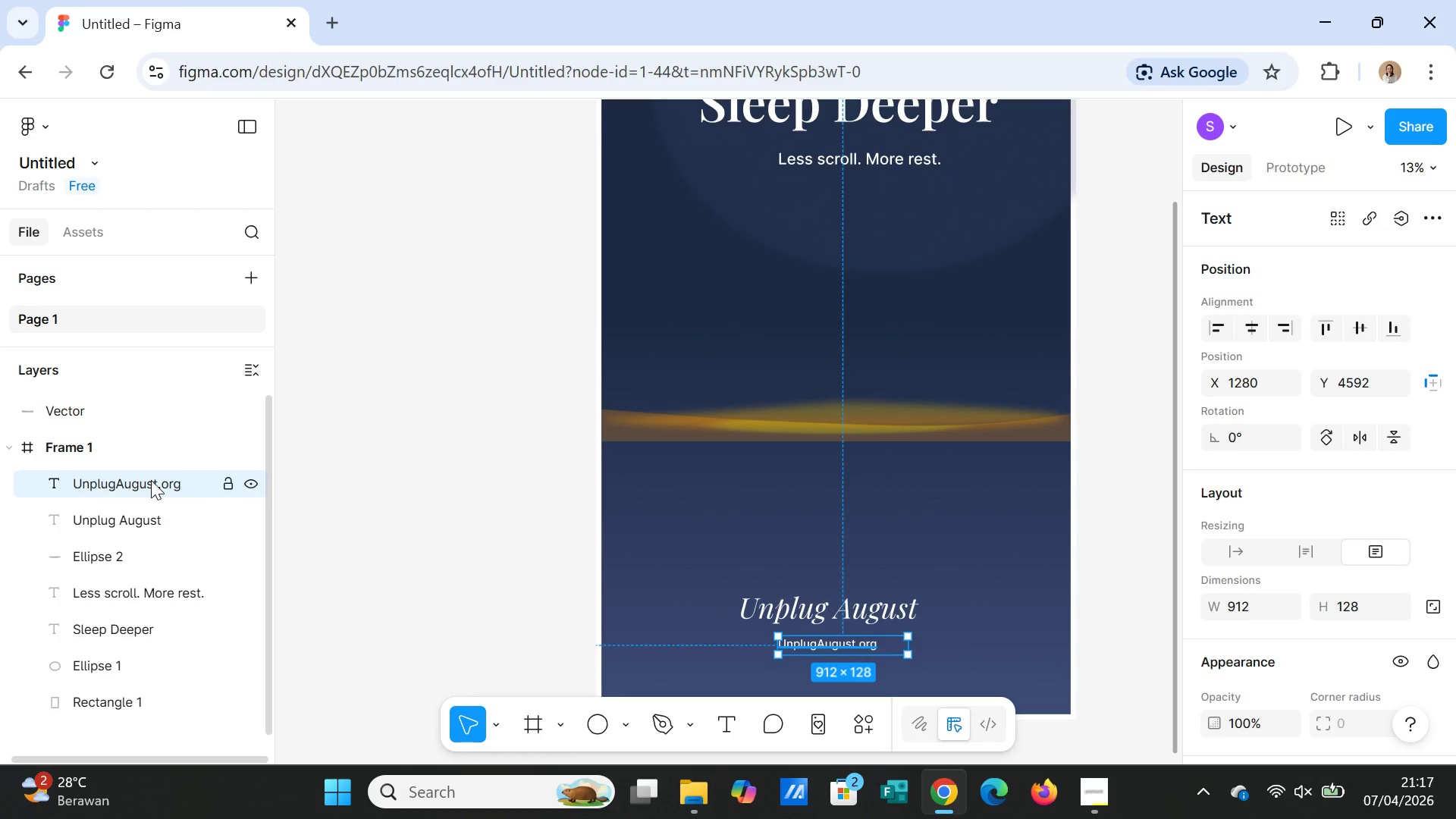 
wait(7.17)
 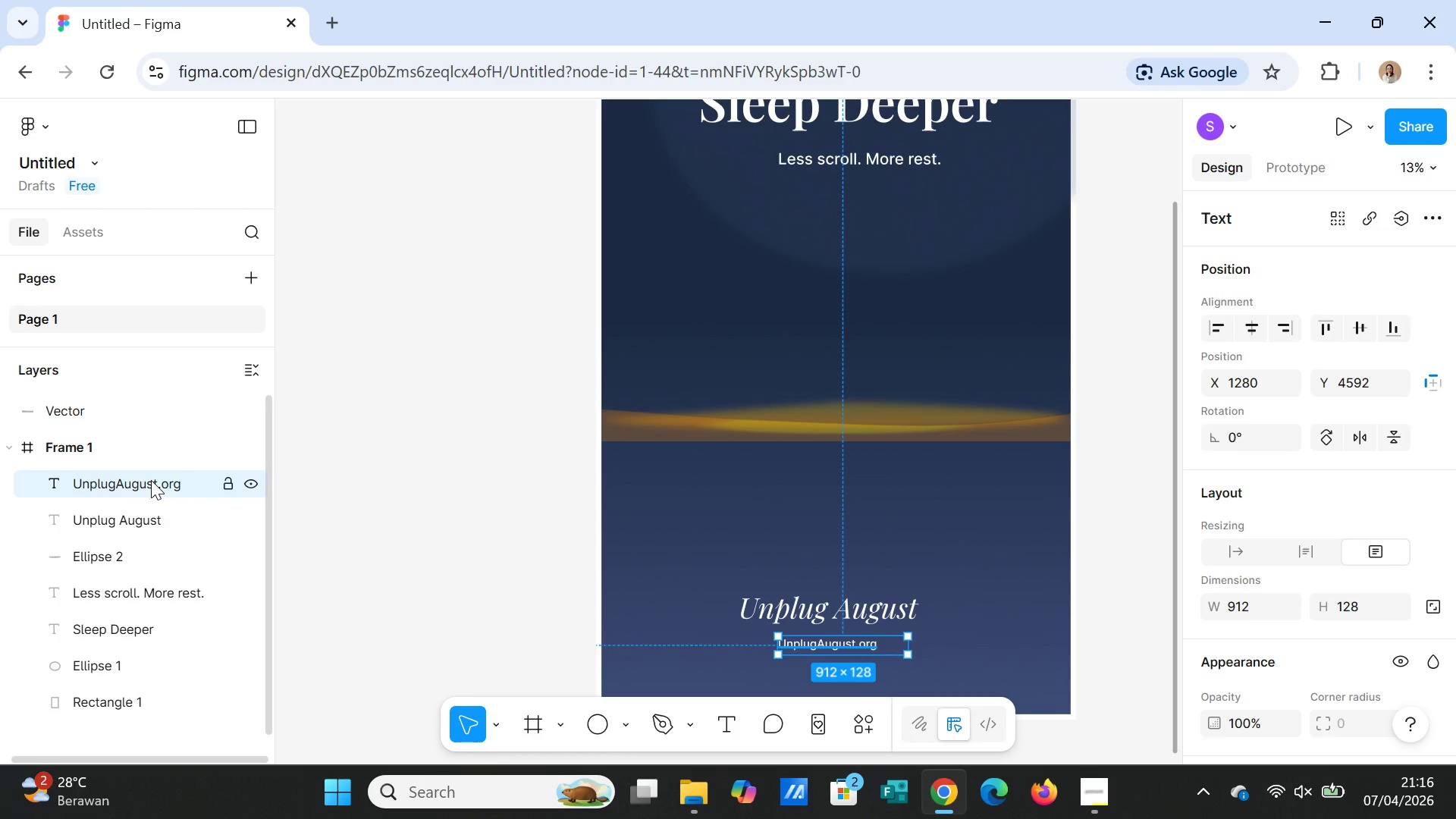 
scroll: coordinate [147, 673], scroll_direction: down, amount: 2.0
 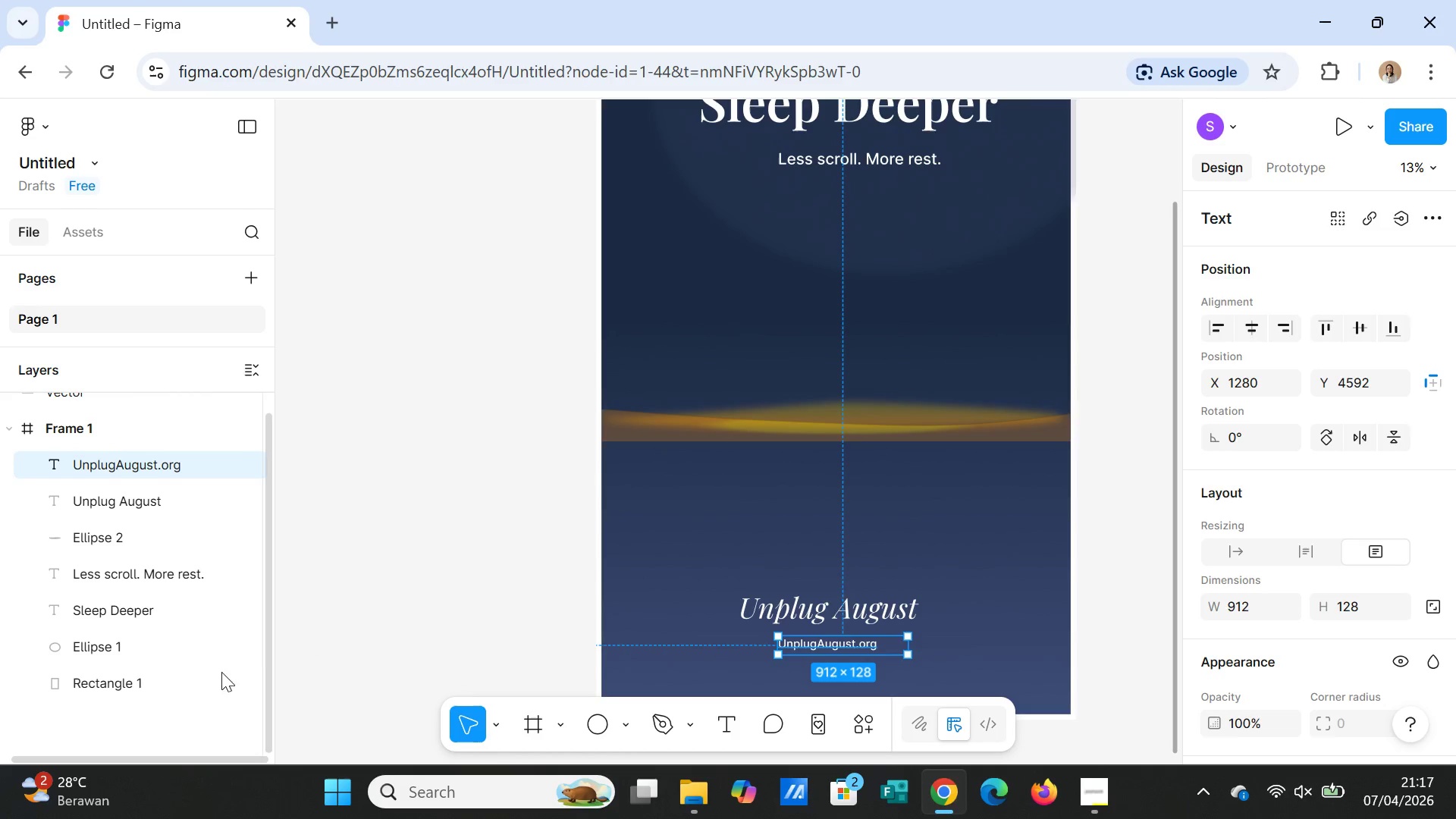 
left_click([134, 685])
 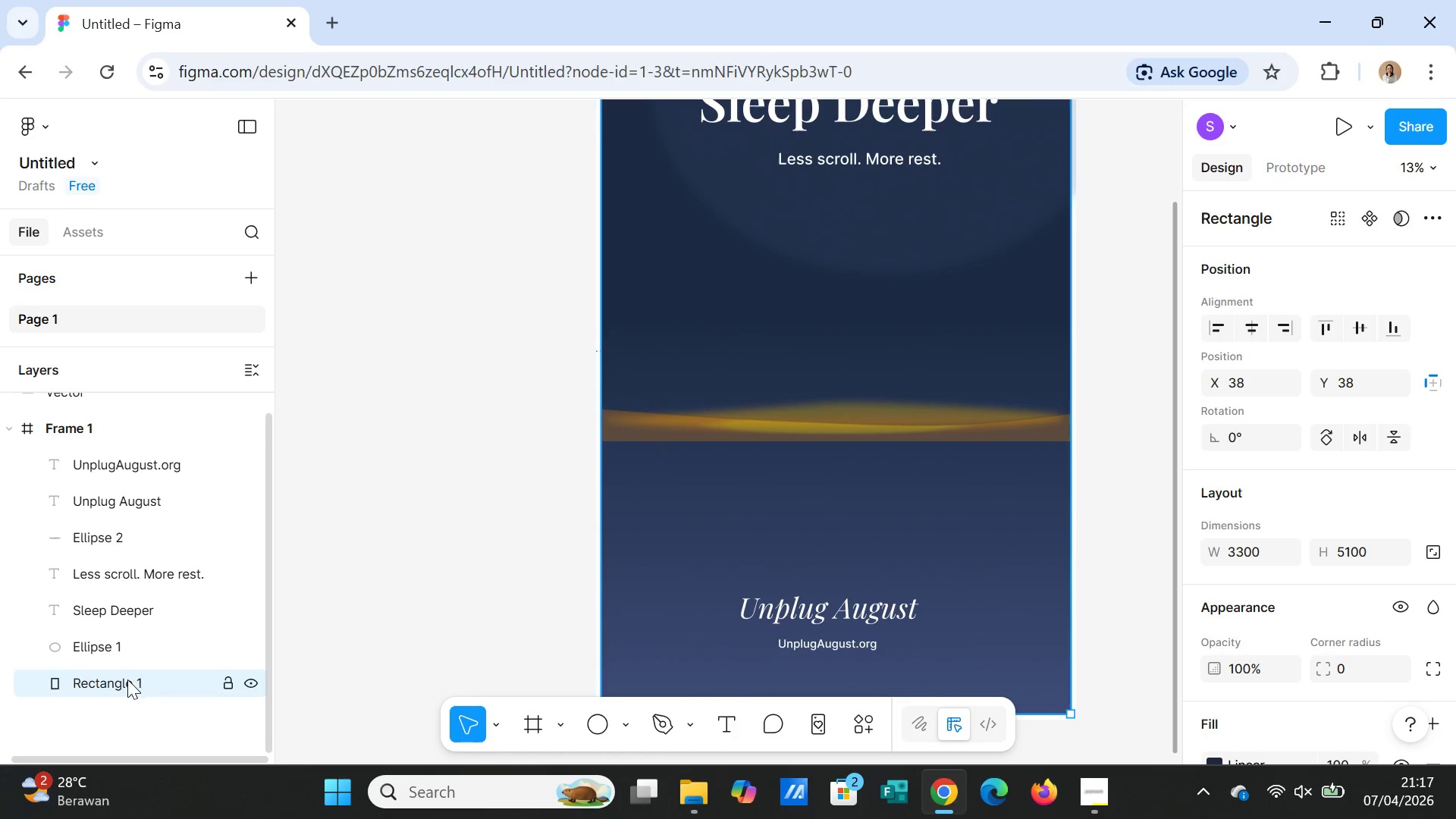 
double_click([127, 680])
 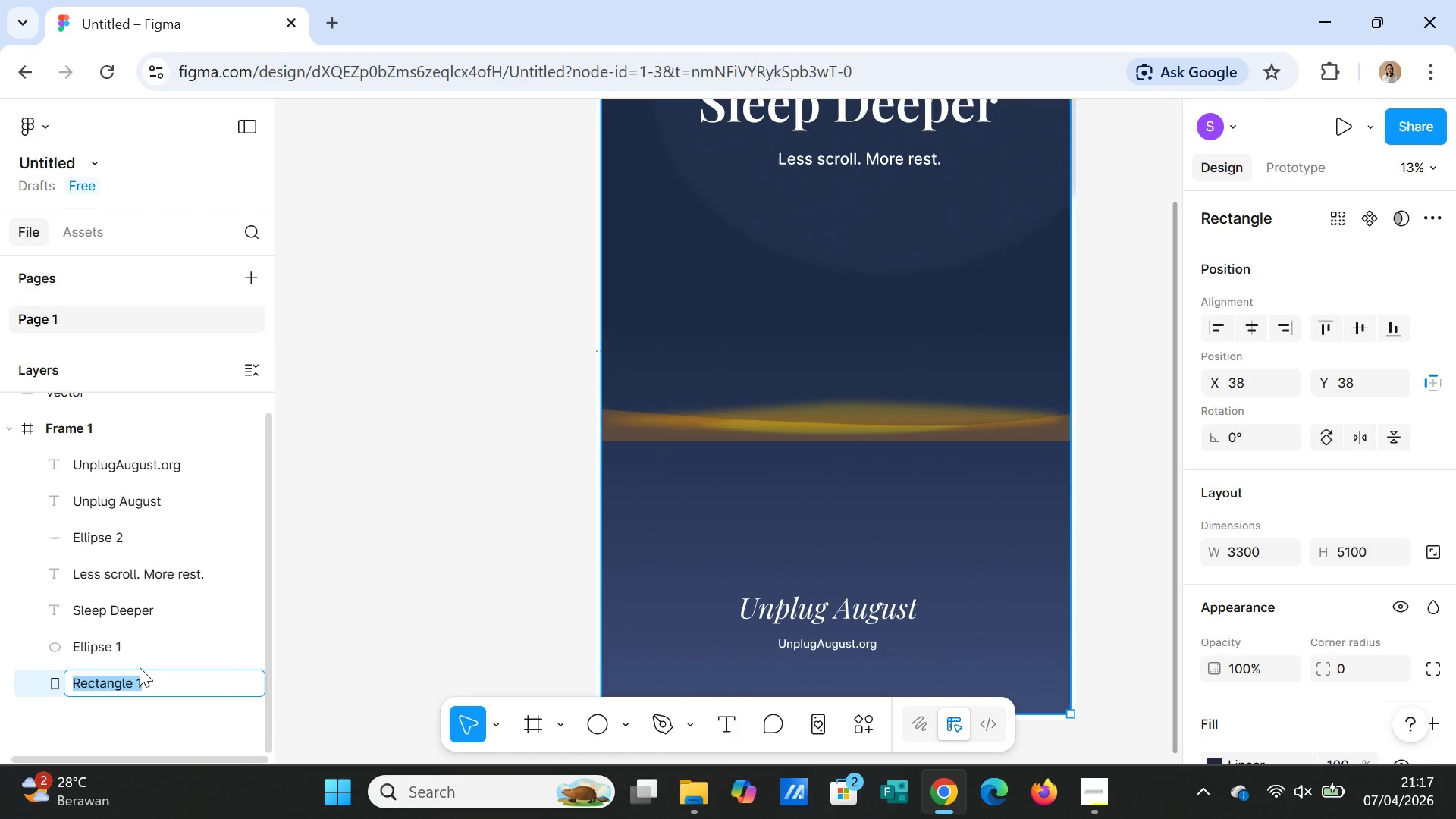 
type(BG)
 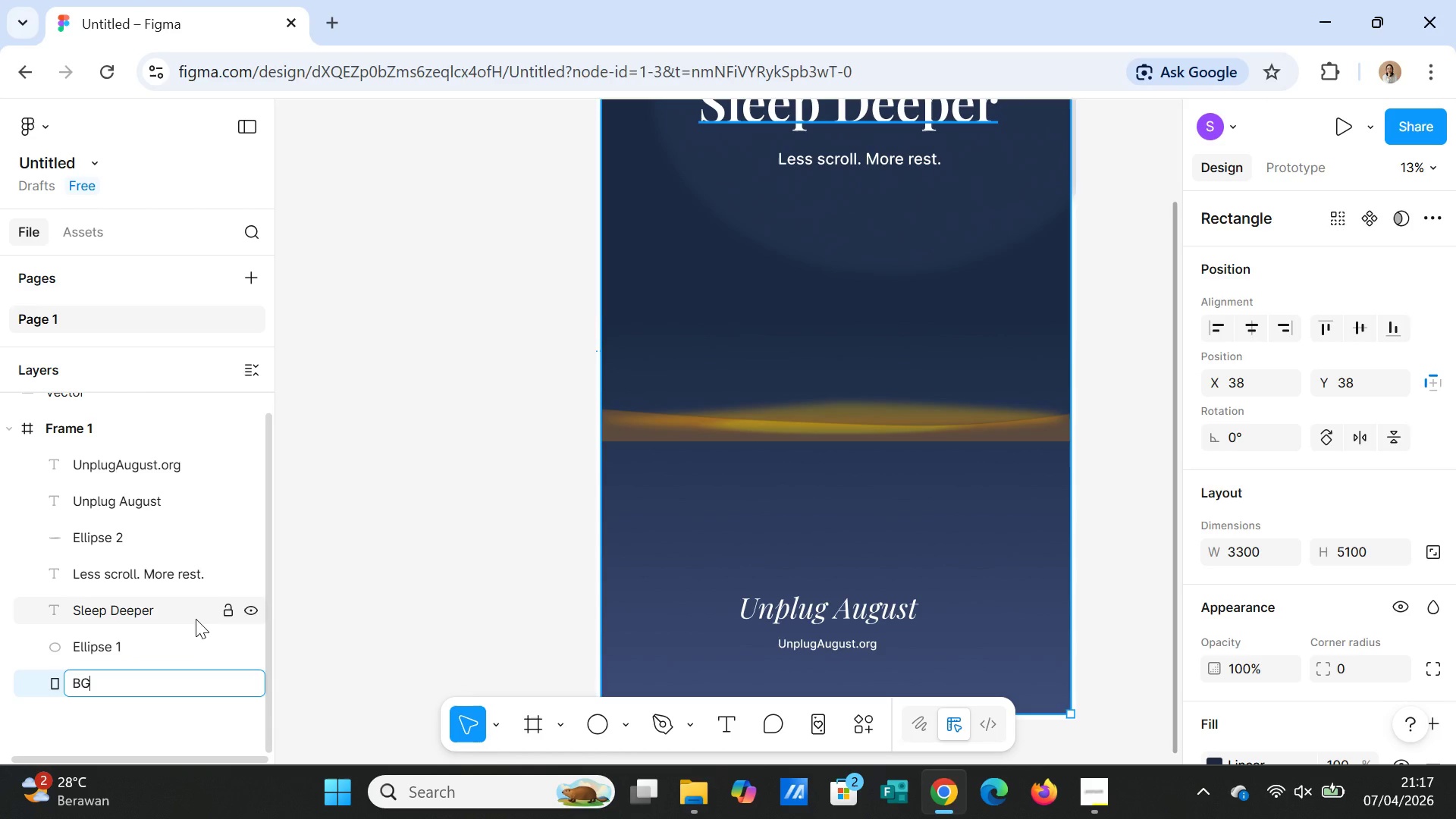 
wait(10.33)
 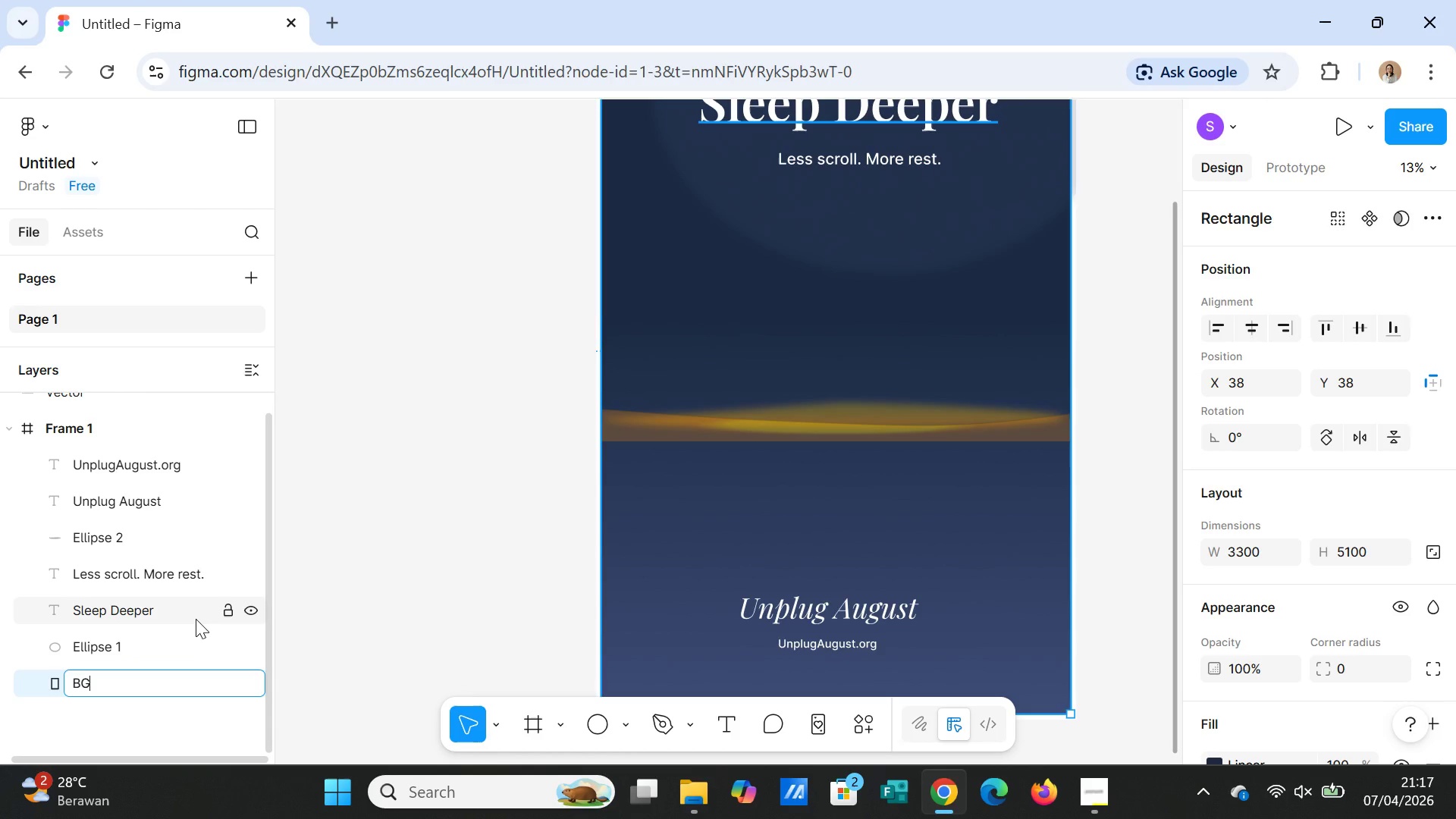 
double_click([87, 686])
 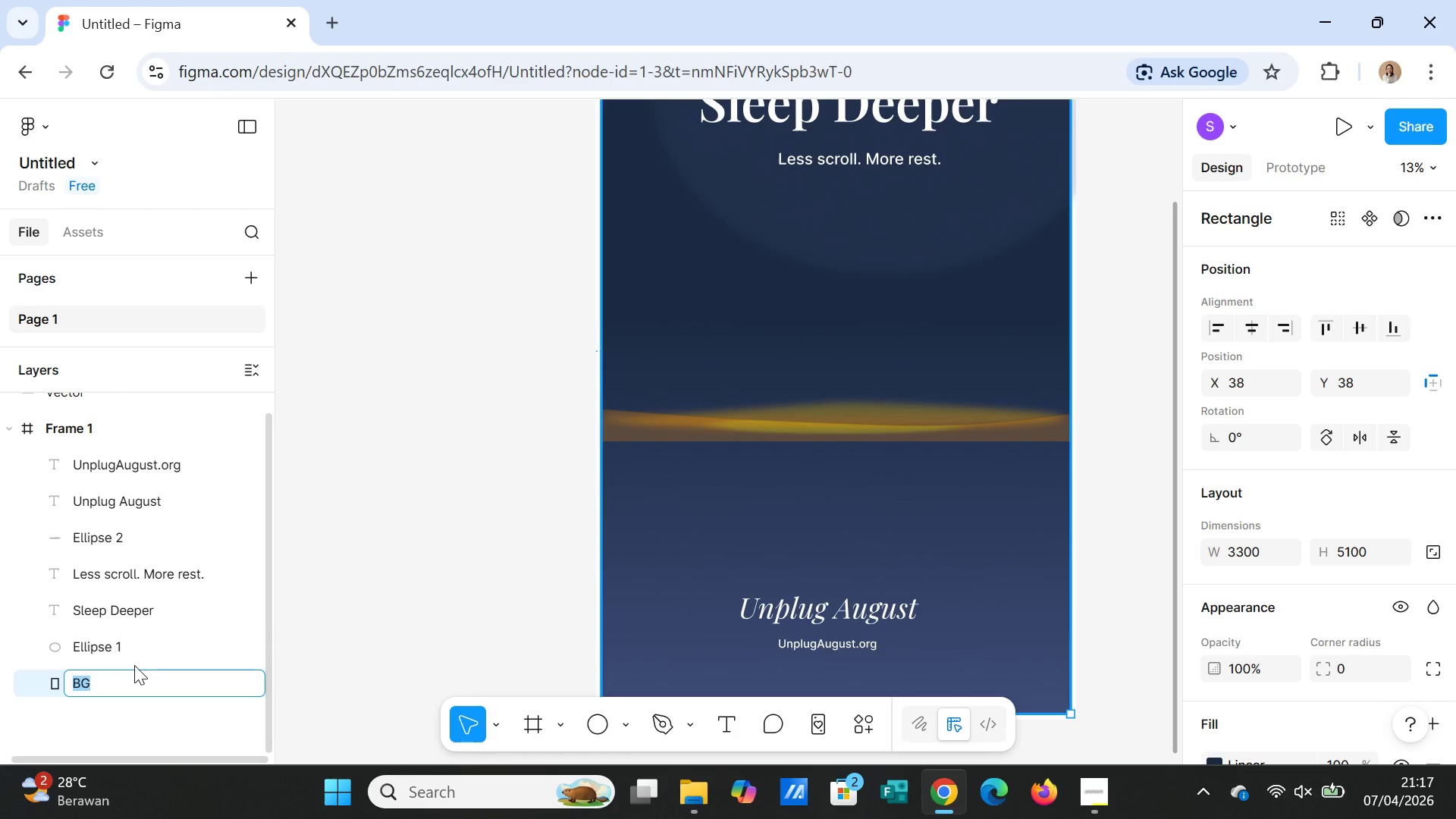 
type(Gradient Base)
 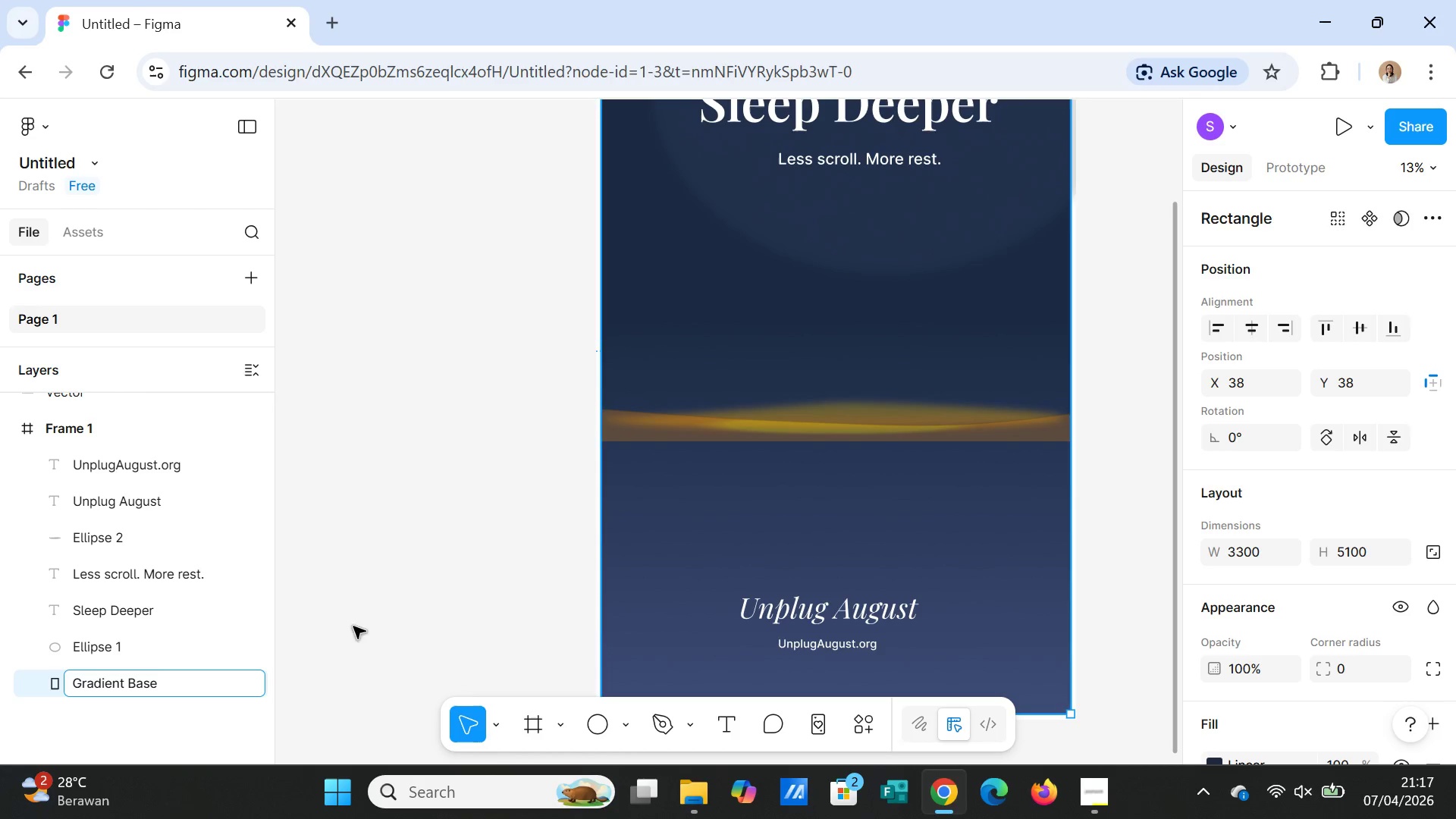 
left_click([359, 625])
 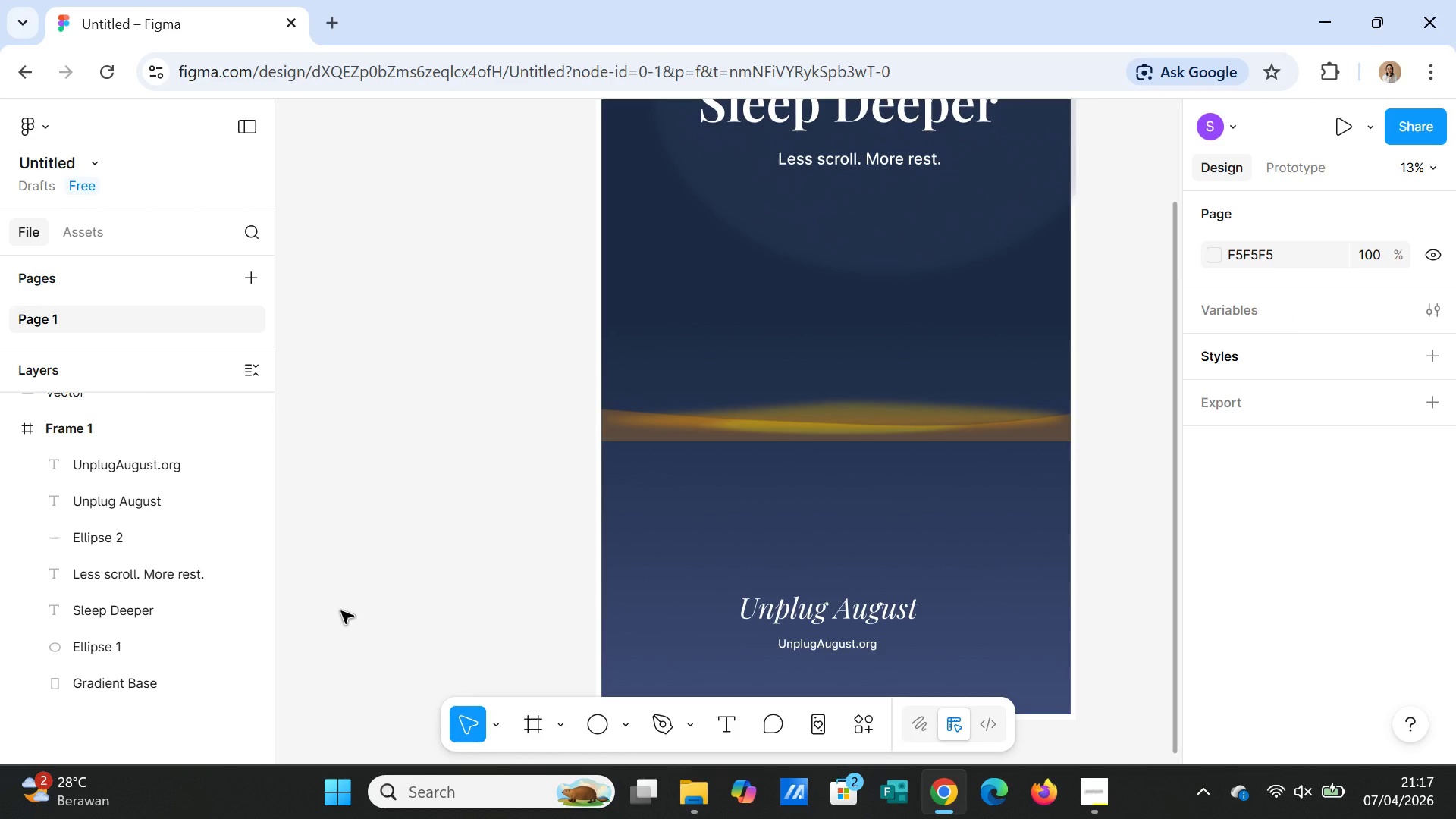 
wait(10.83)
 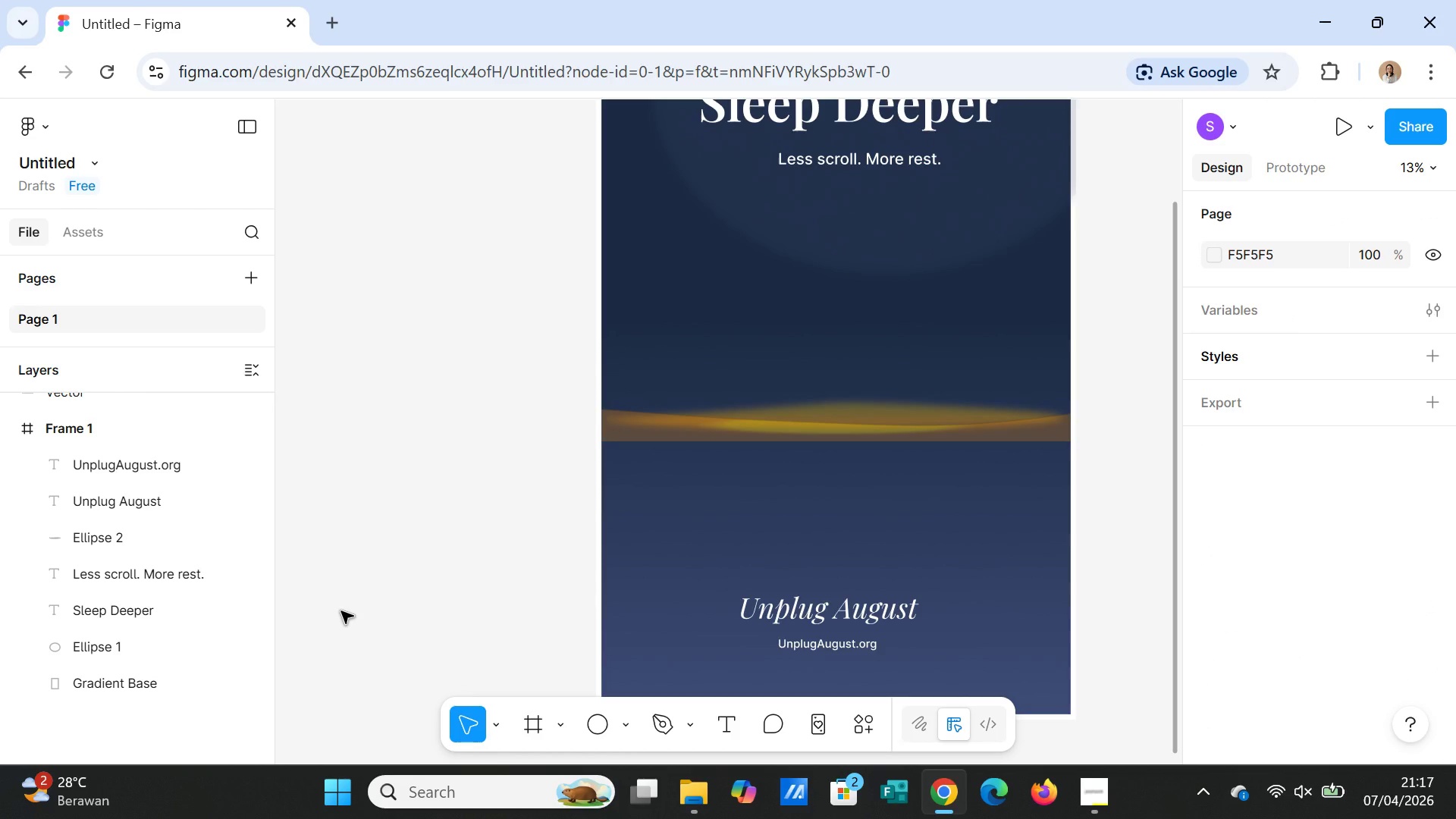 
left_click([651, 434])
 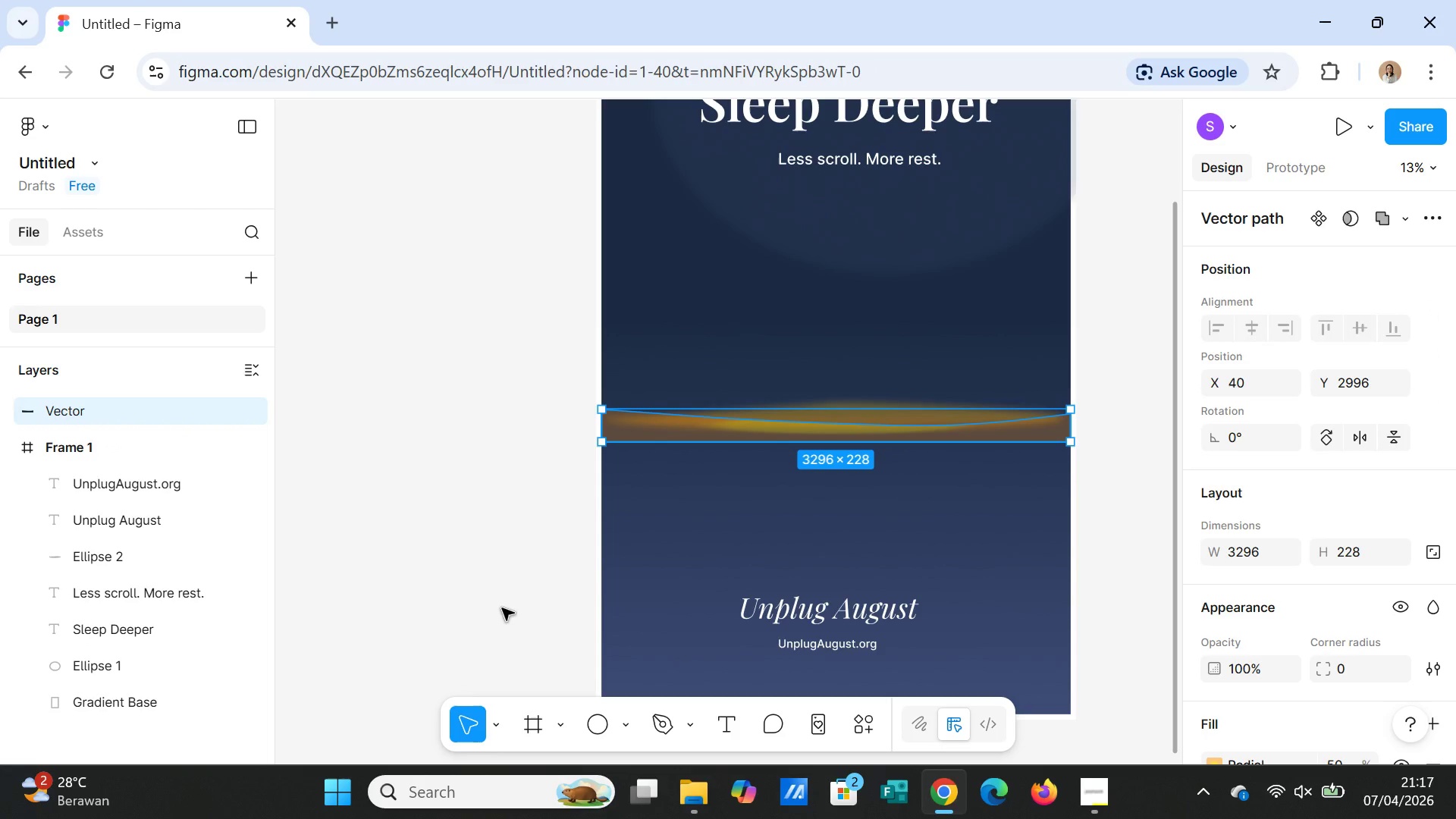 
wait(6.28)
 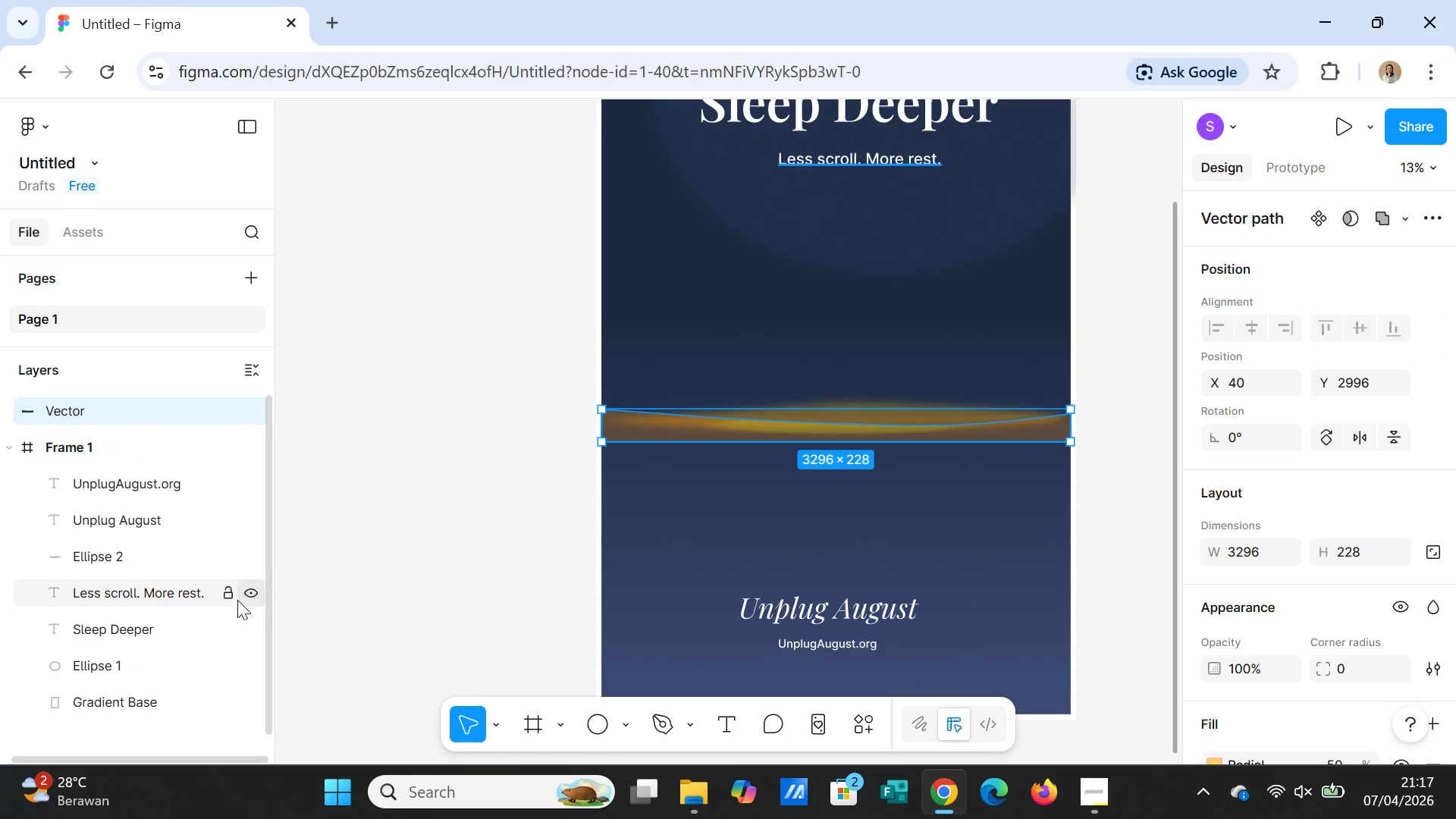 
left_click_drag(start_coordinate=[146, 407], to_coordinate=[146, 486])
 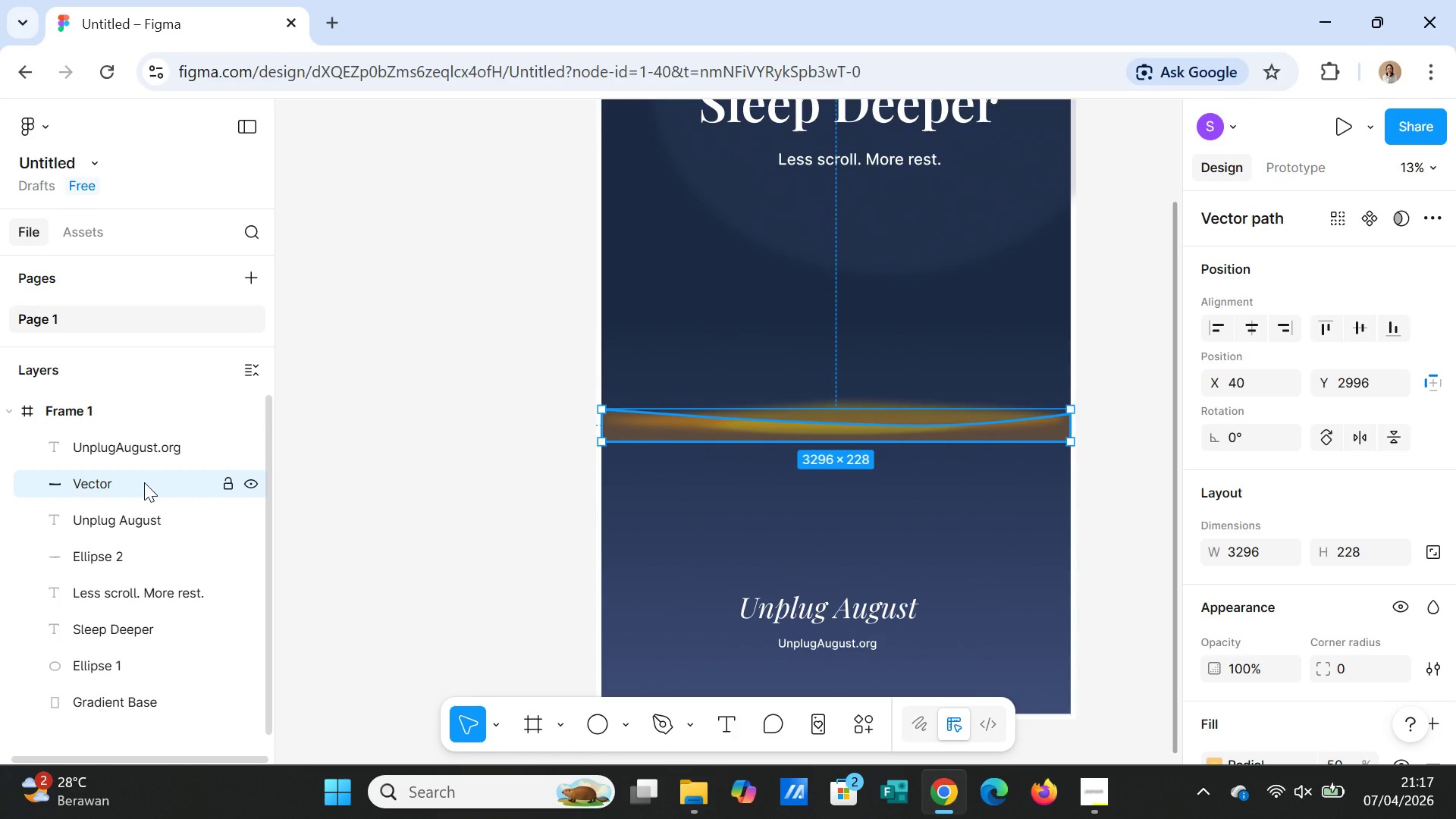 
double_click([144, 482])
 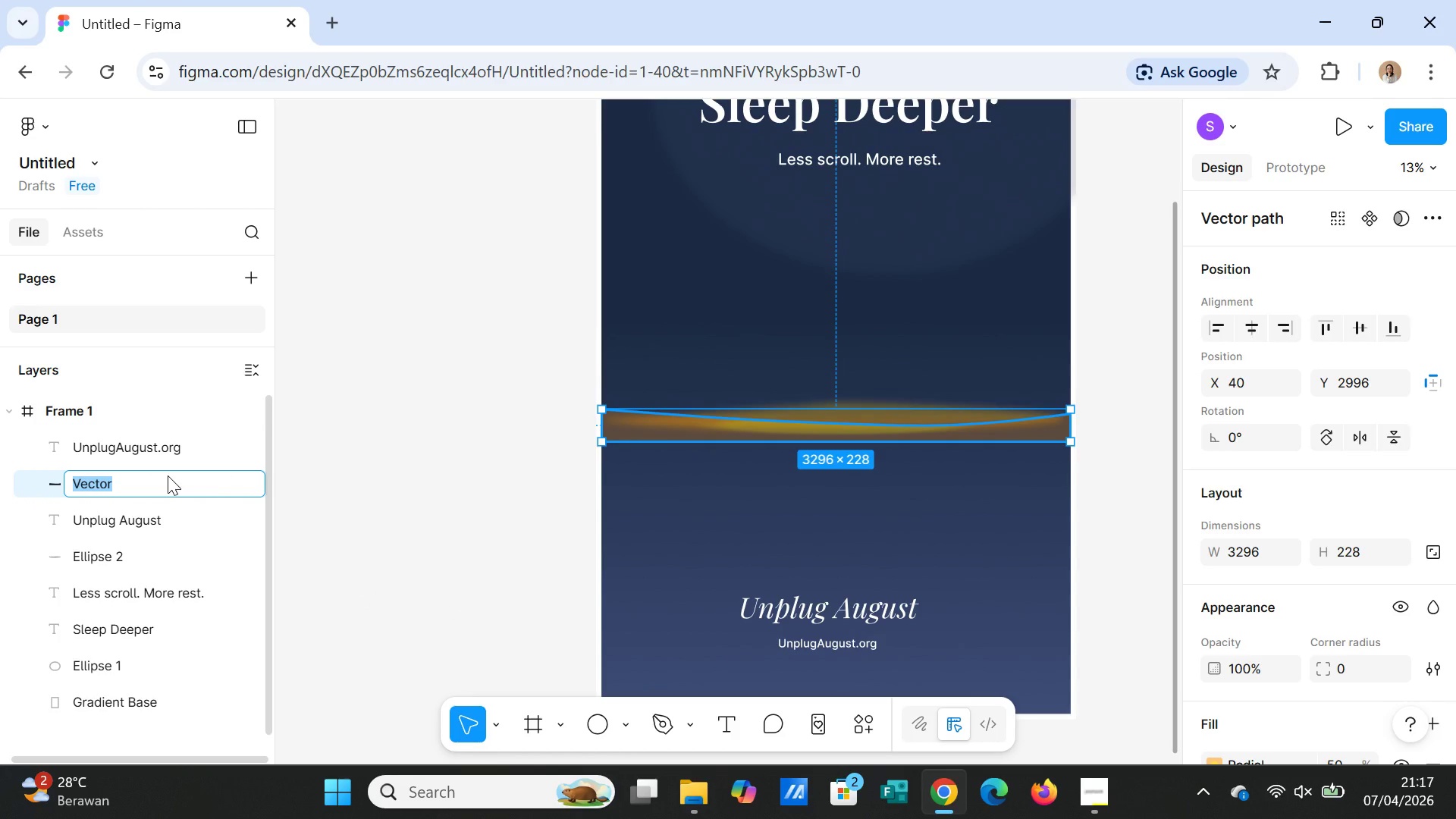 
type(Wave )
 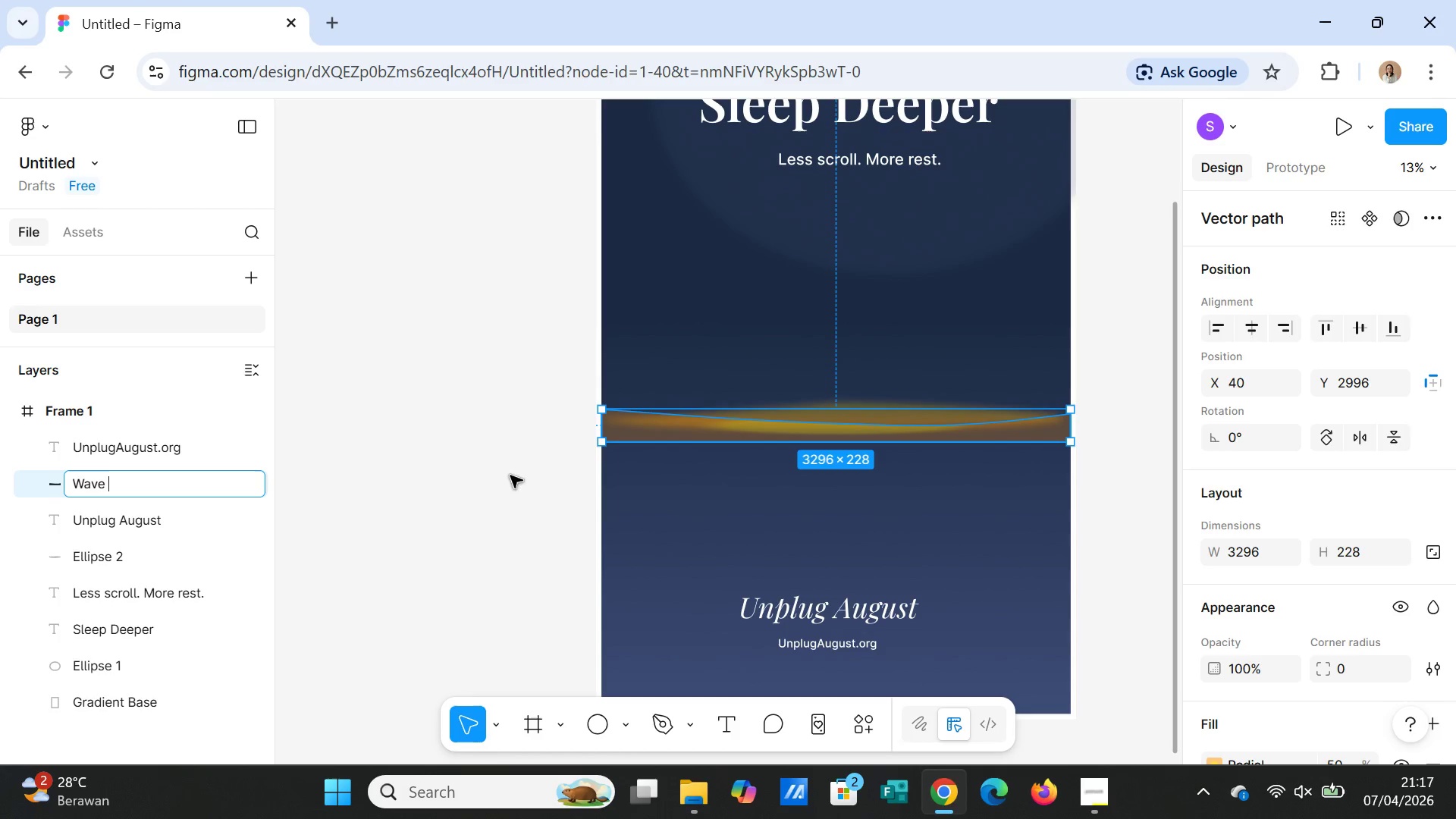 
left_click([460, 472])
 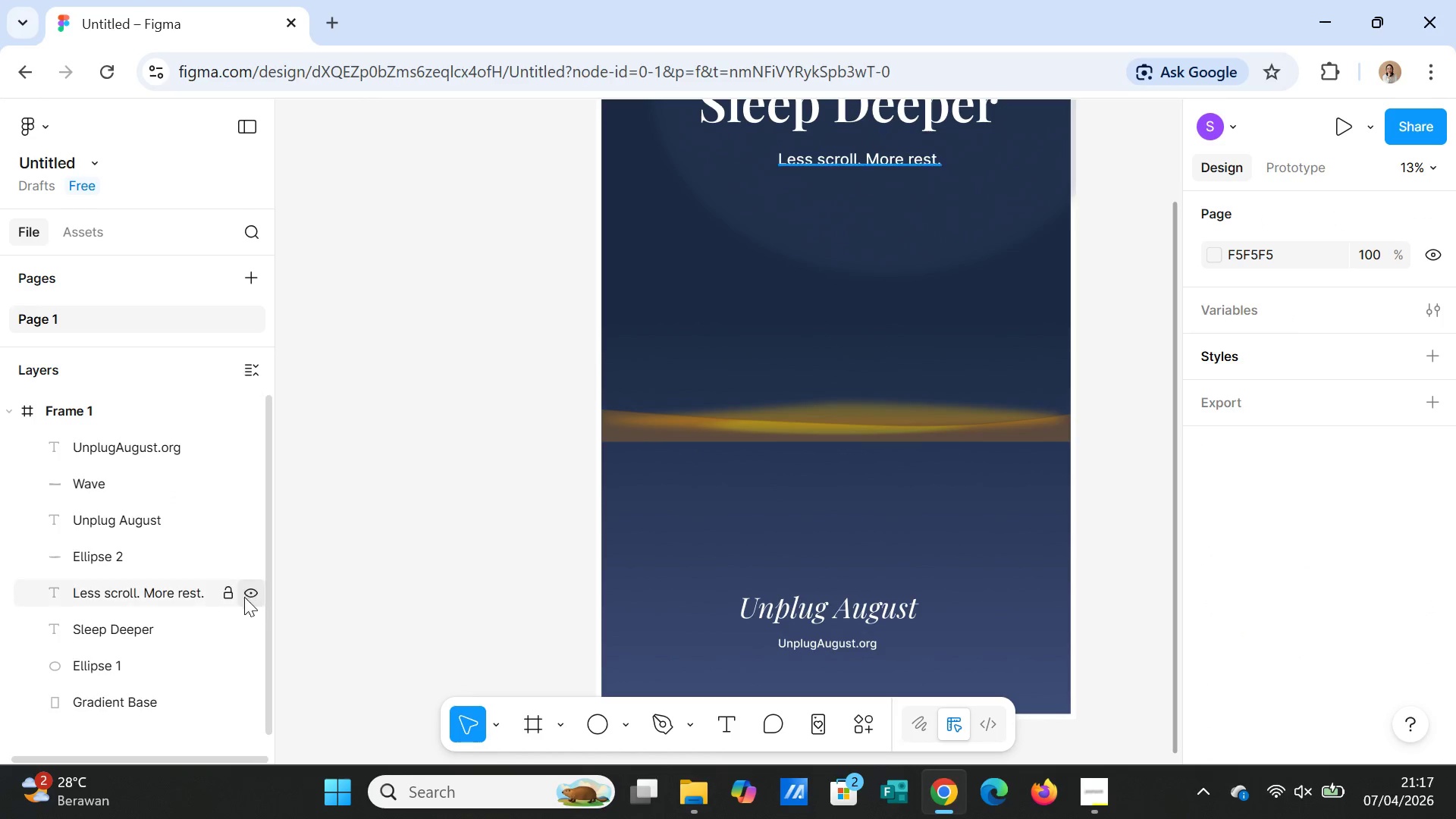 
wait(6.09)
 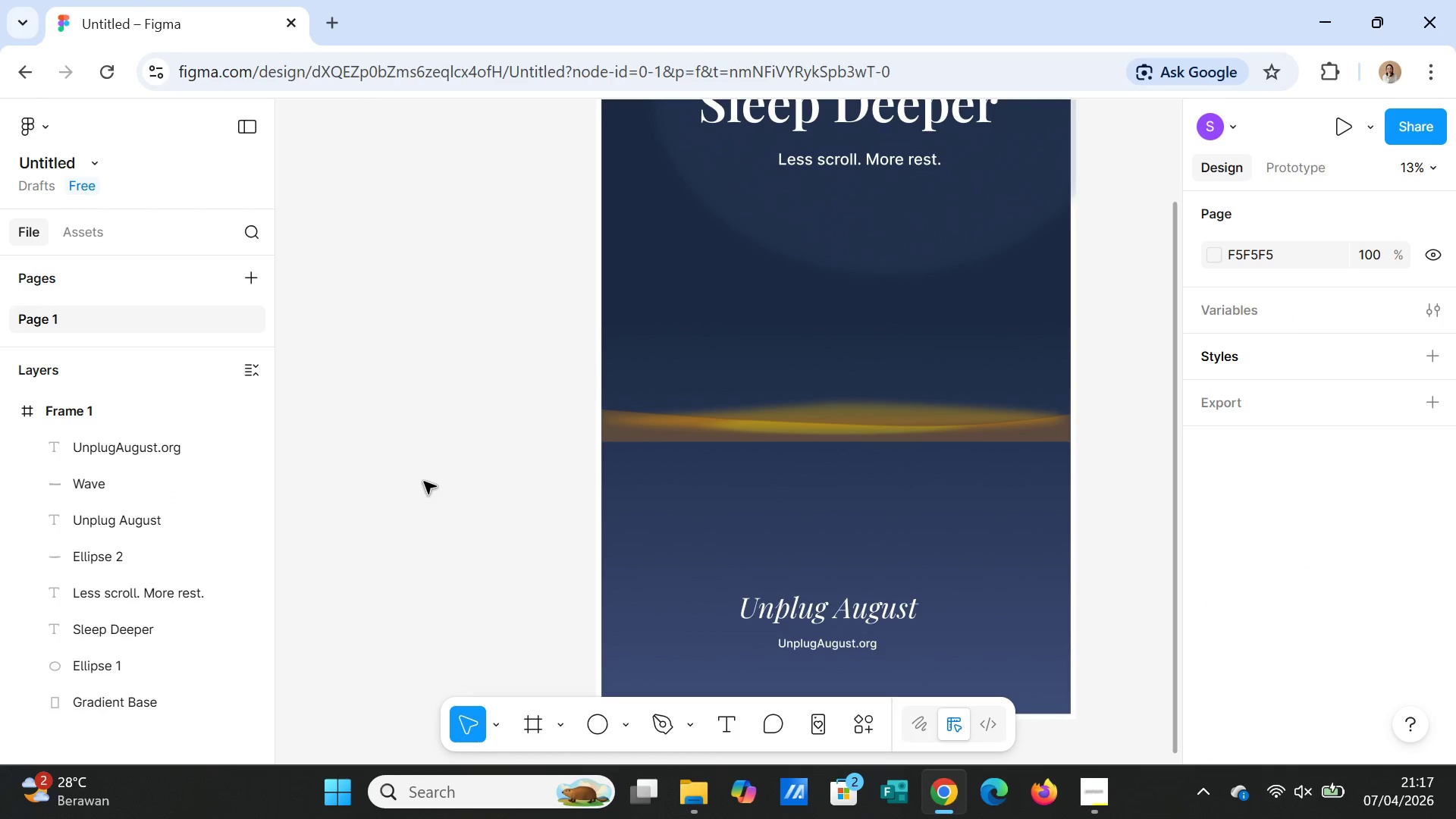 
double_click([109, 560])
 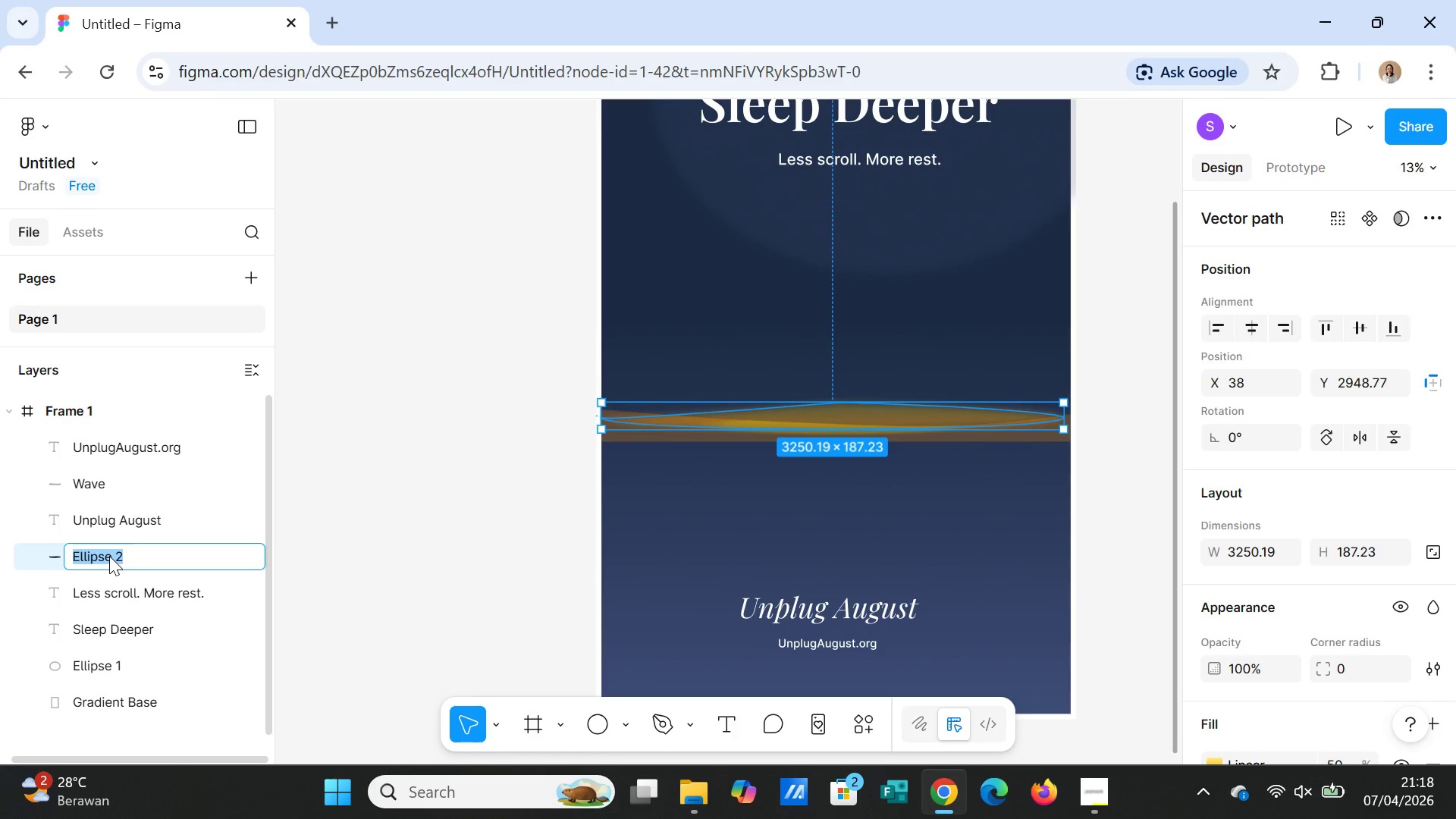 
wait(29.78)
 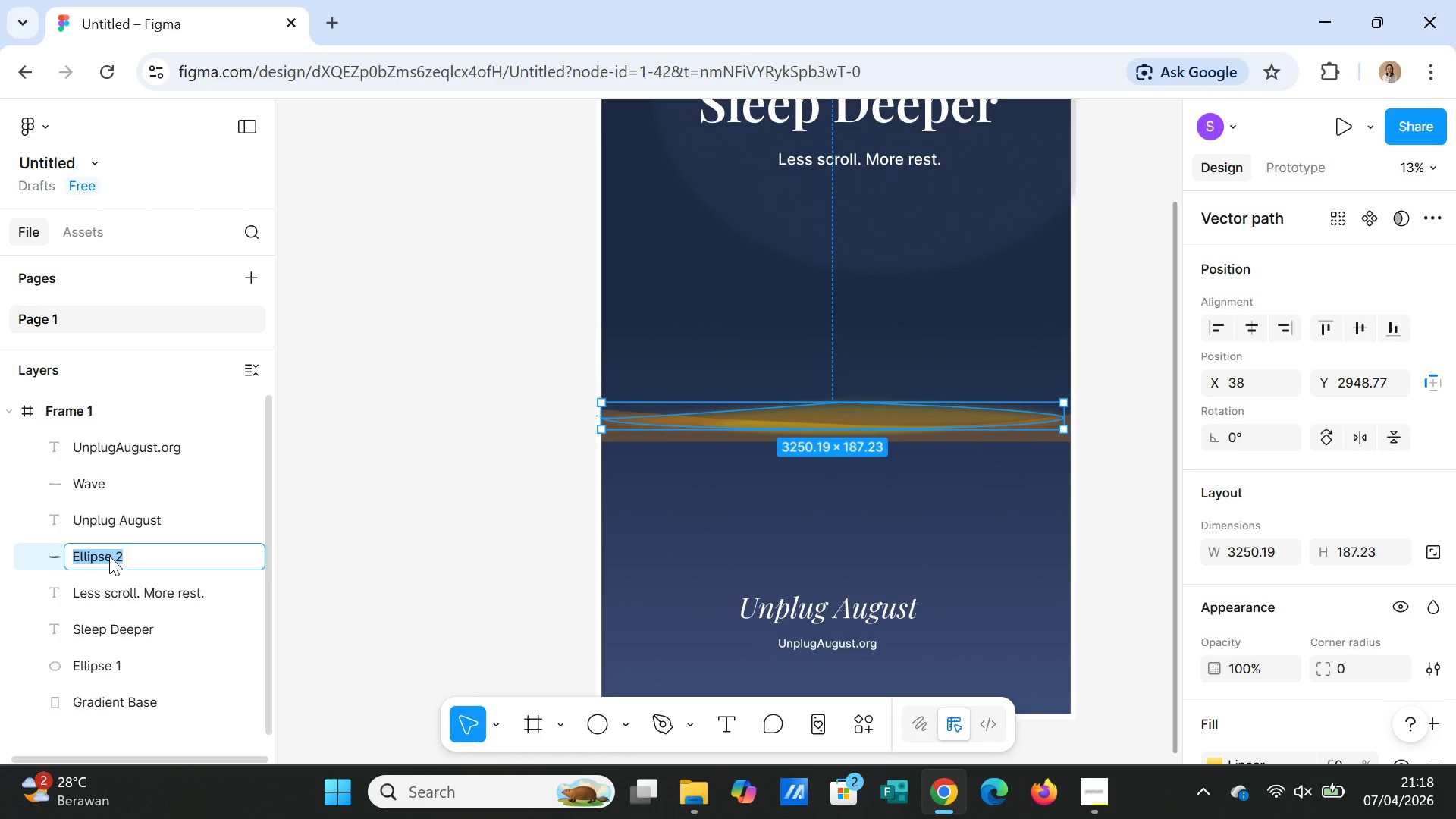 
key(CapsLock)
 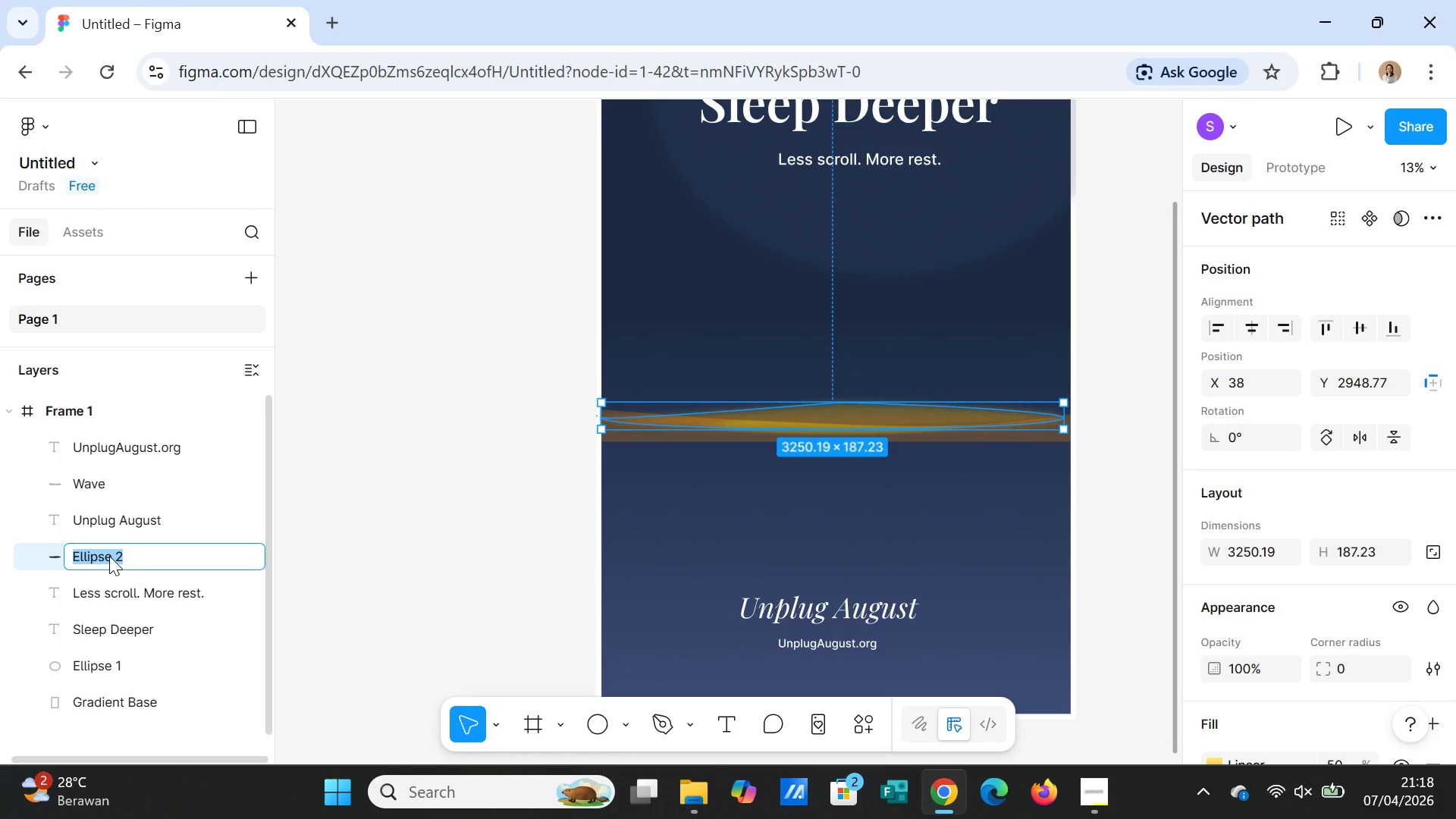 
type(Icon_Elipse)
 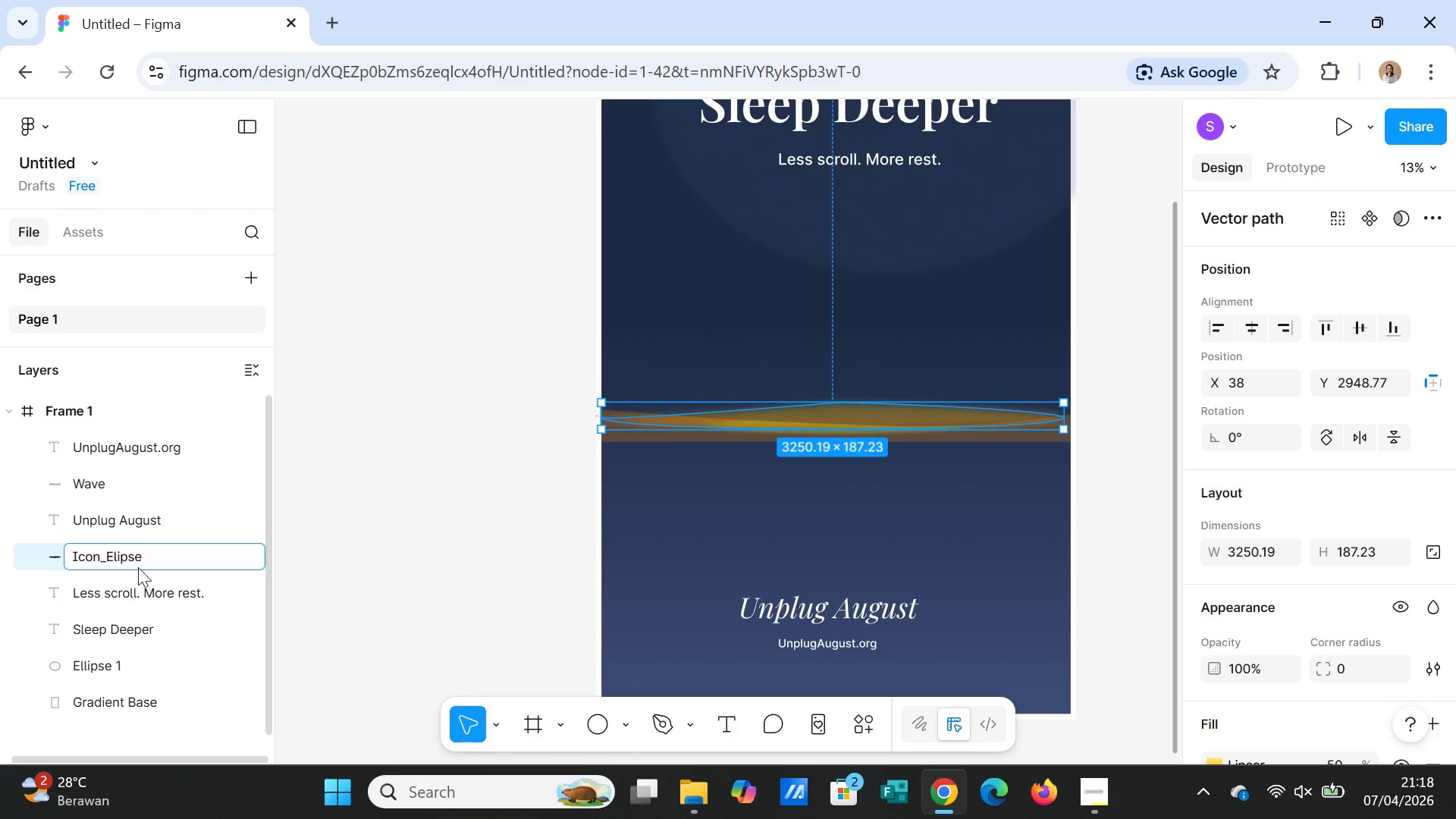 
double_click([101, 483])
 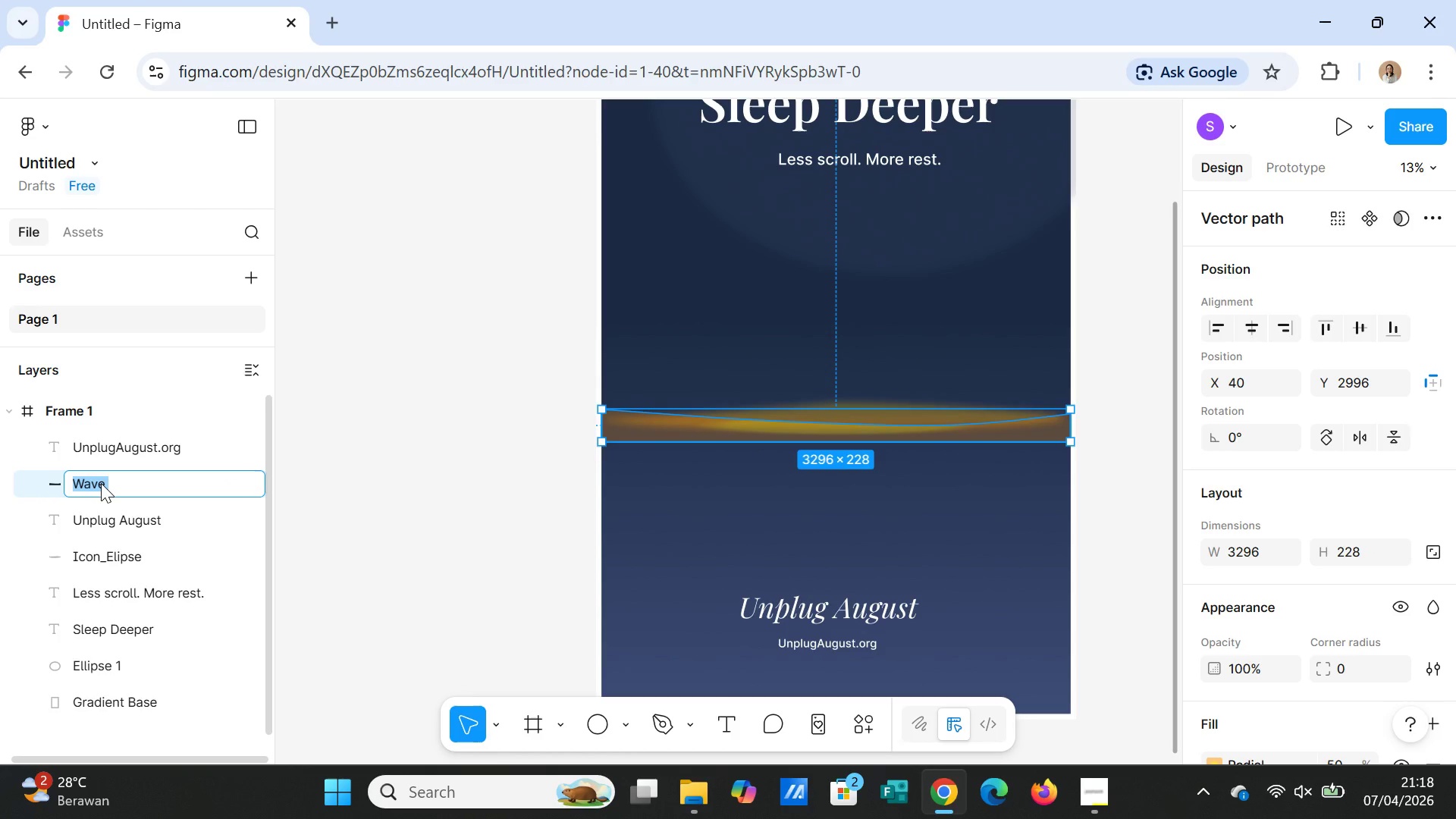 
type(Shape_Wave)
 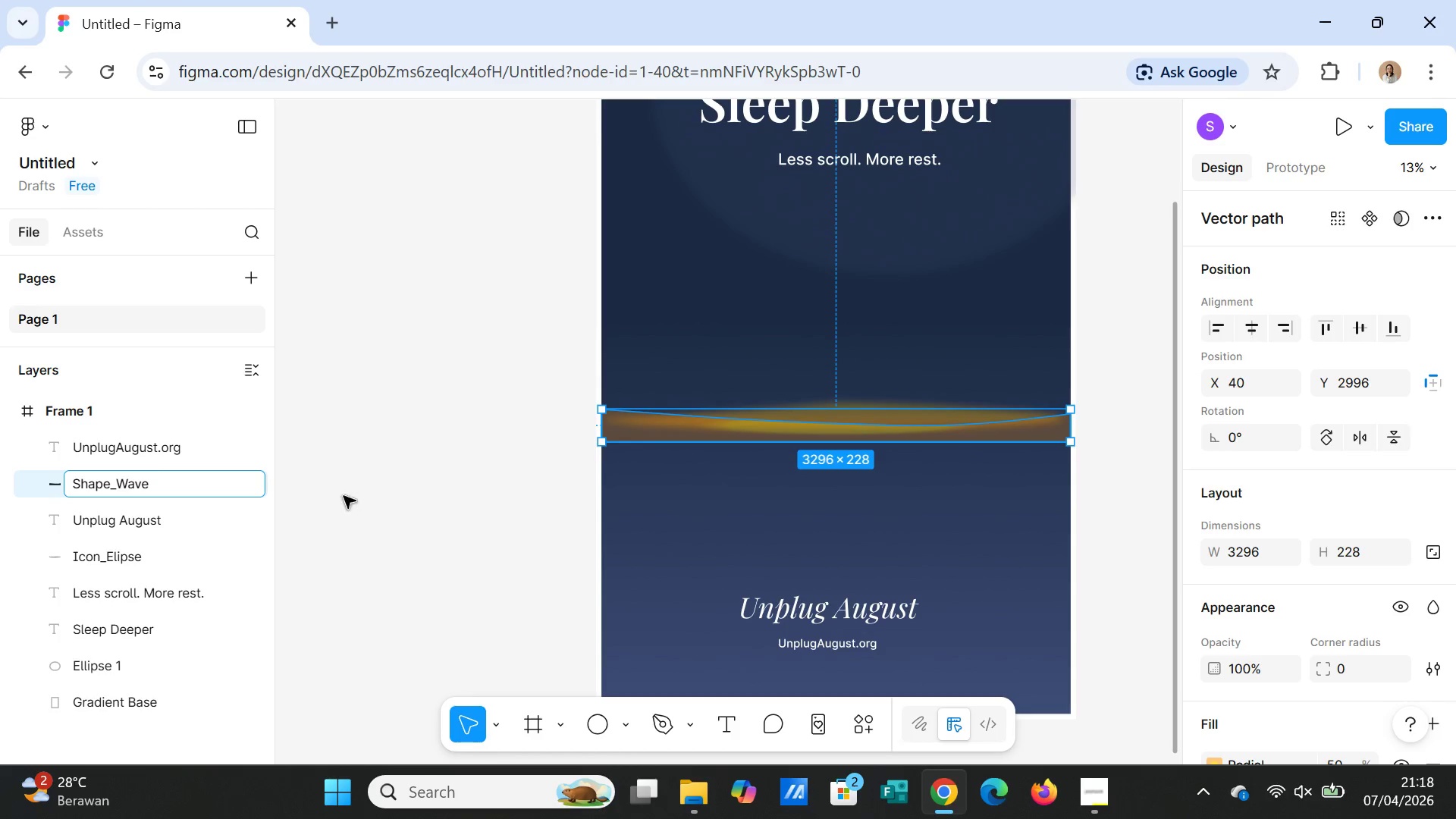 
left_click([394, 497])
 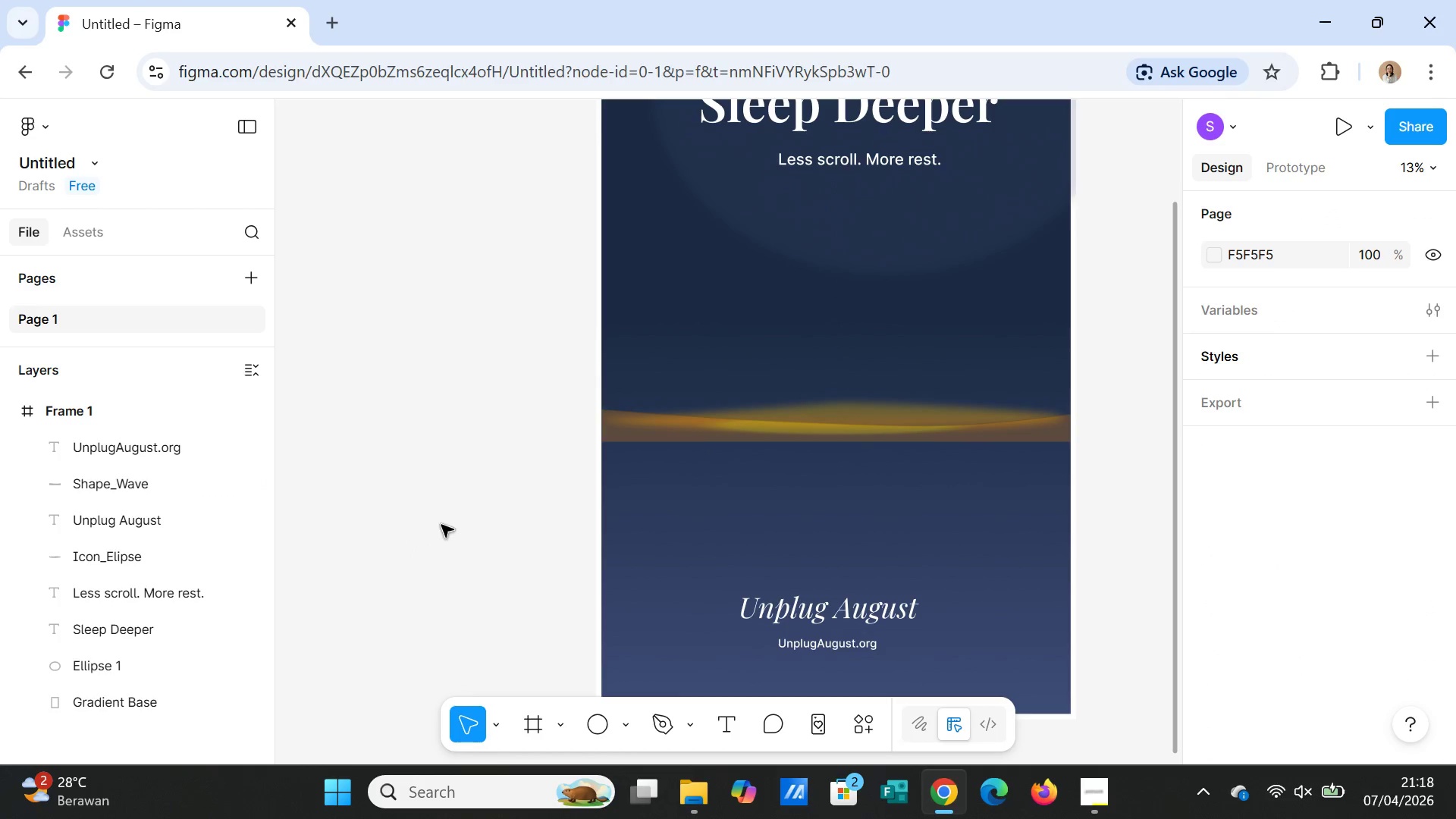 
wait(6.17)
 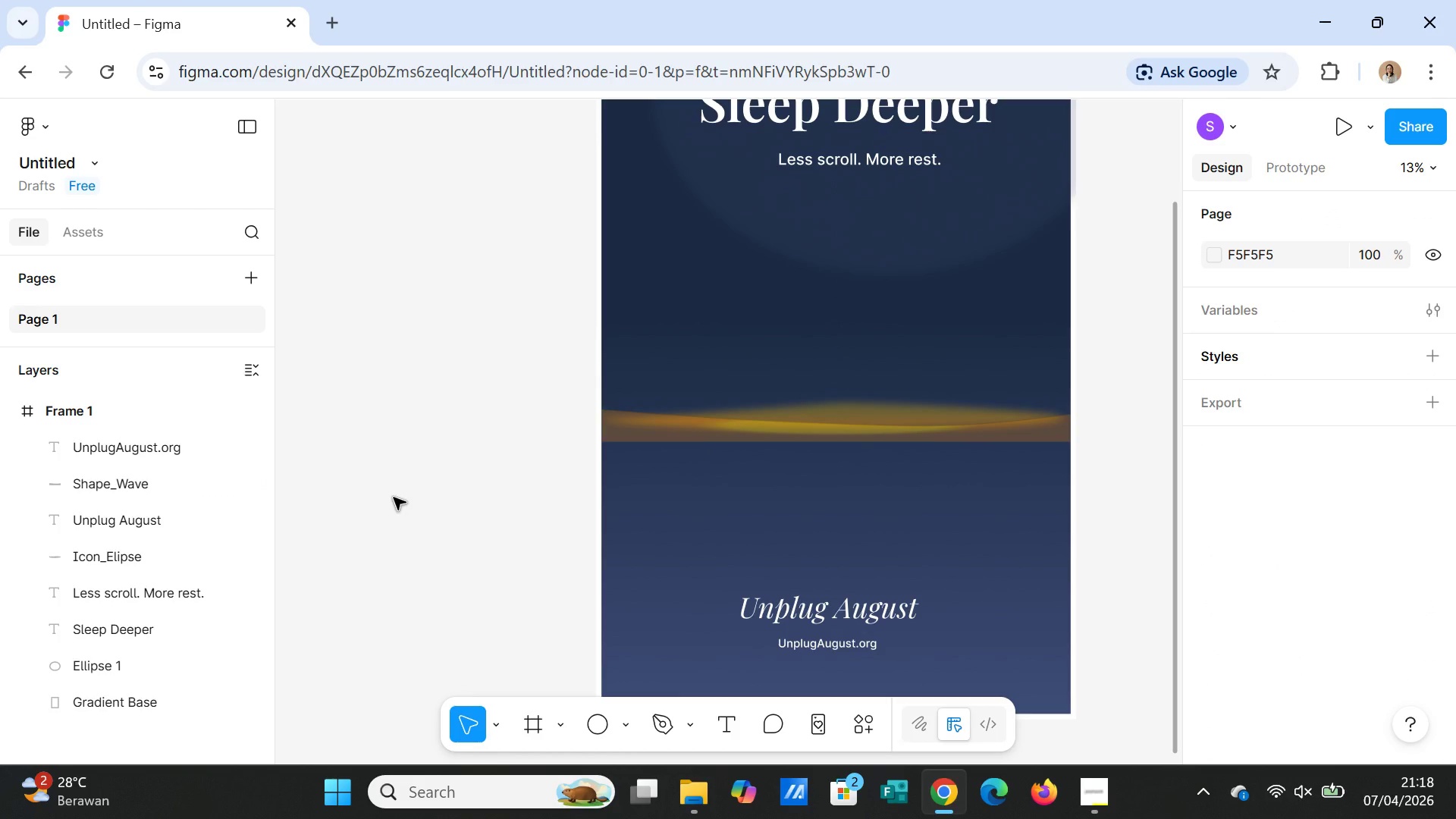 
left_click([149, 704])
 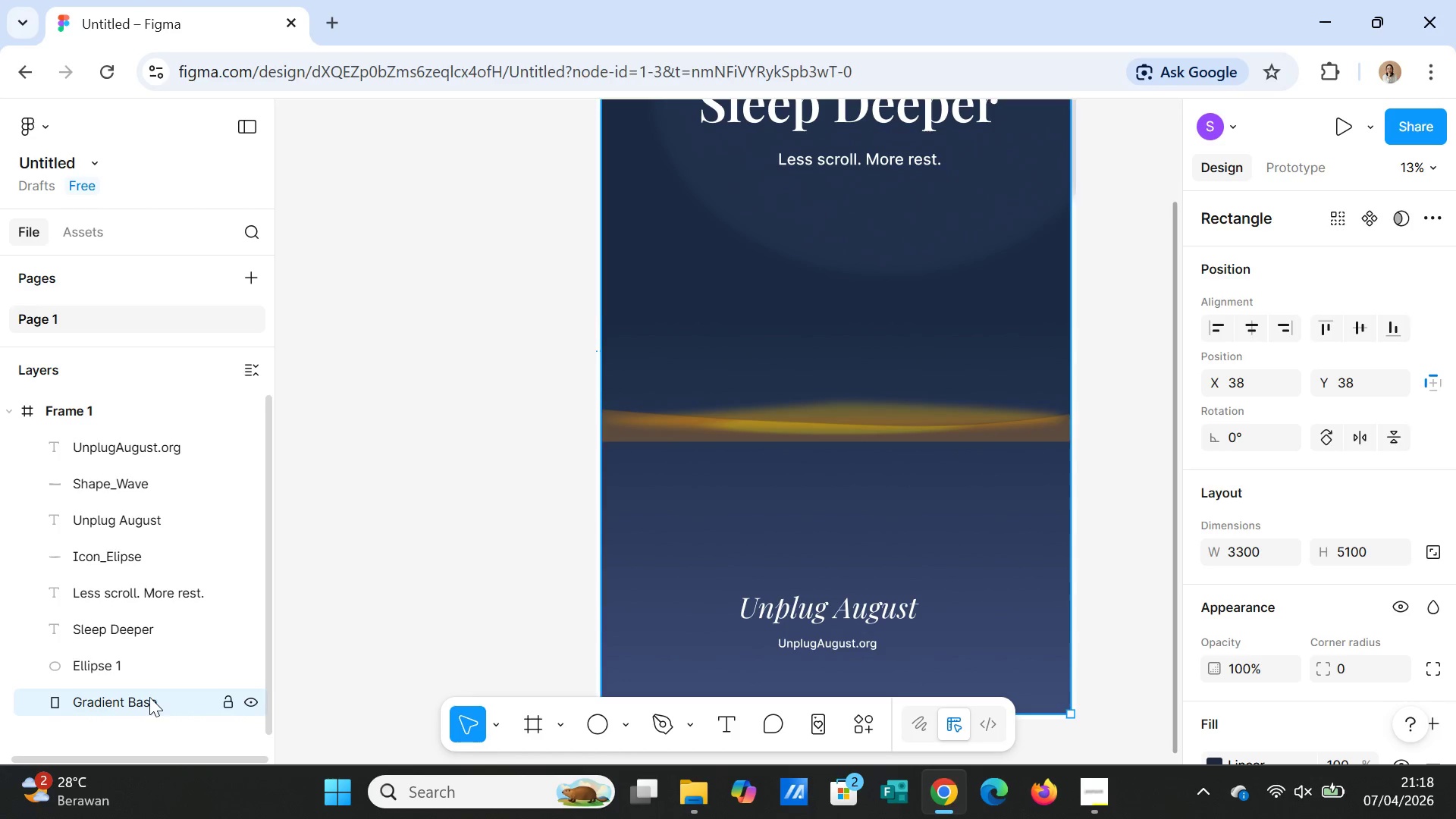 
left_click([131, 667])
 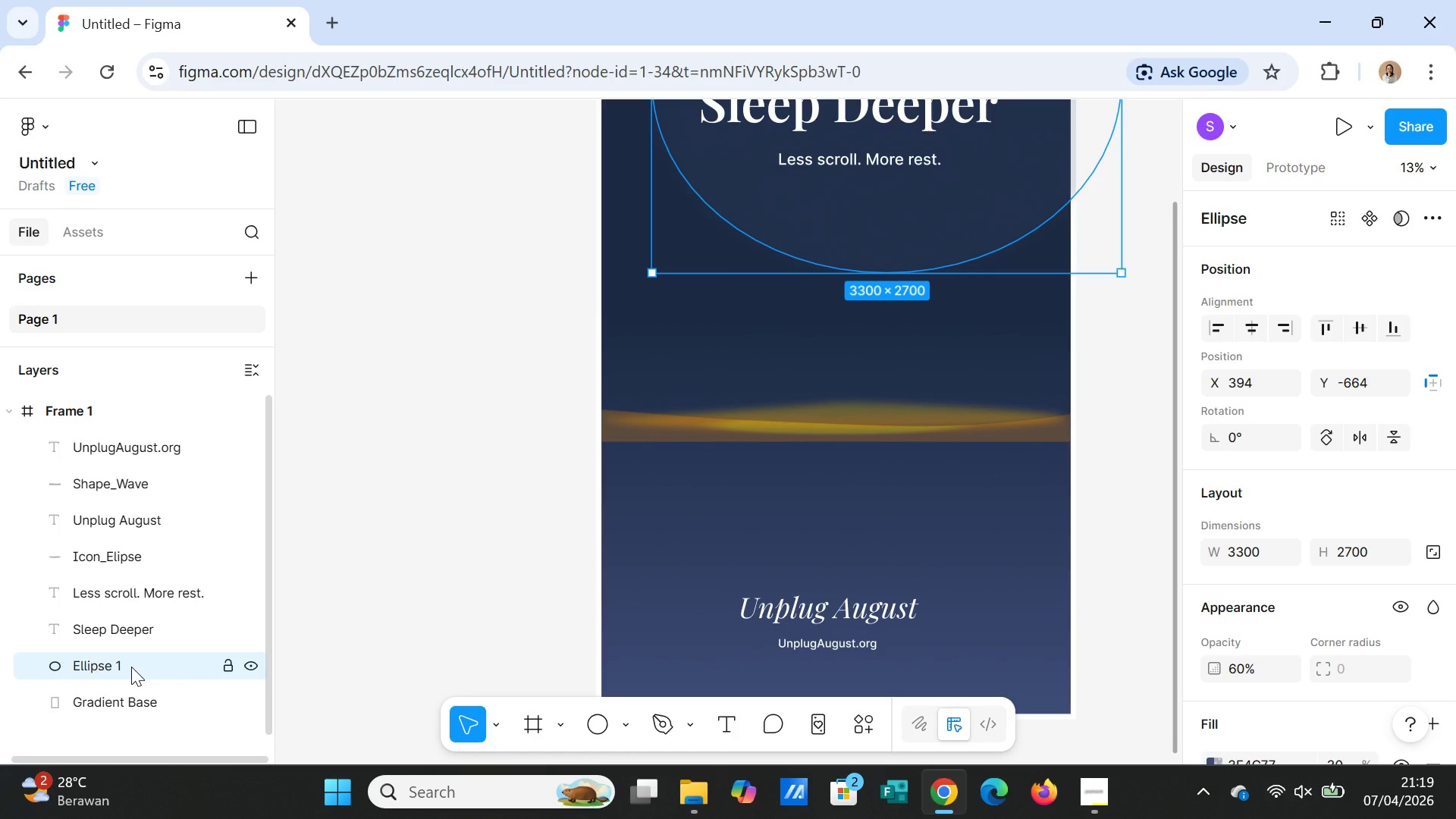 
double_click([131, 667])
 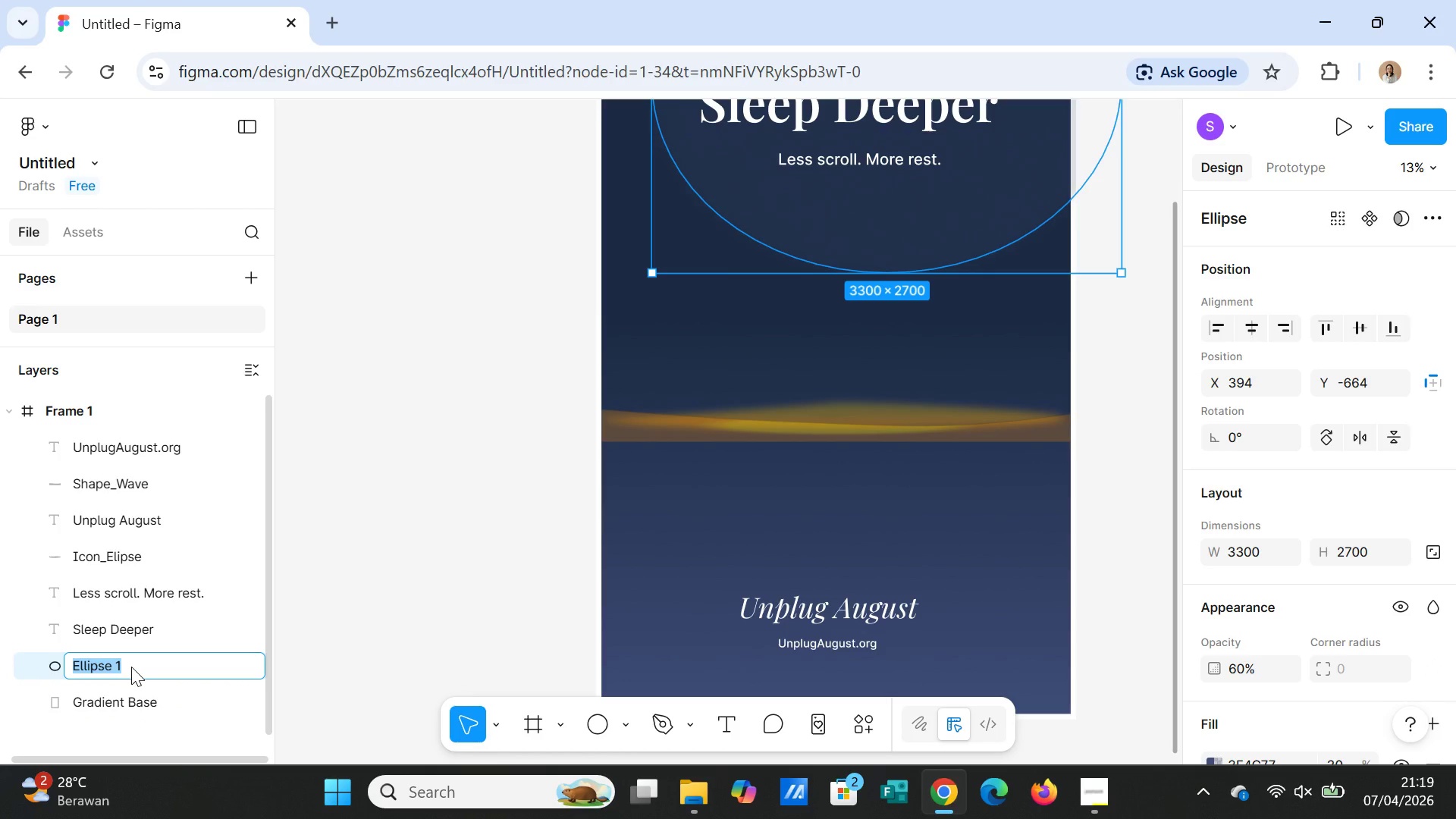 
type(Icom)
key(Backspace)
type(n_Elipse)
 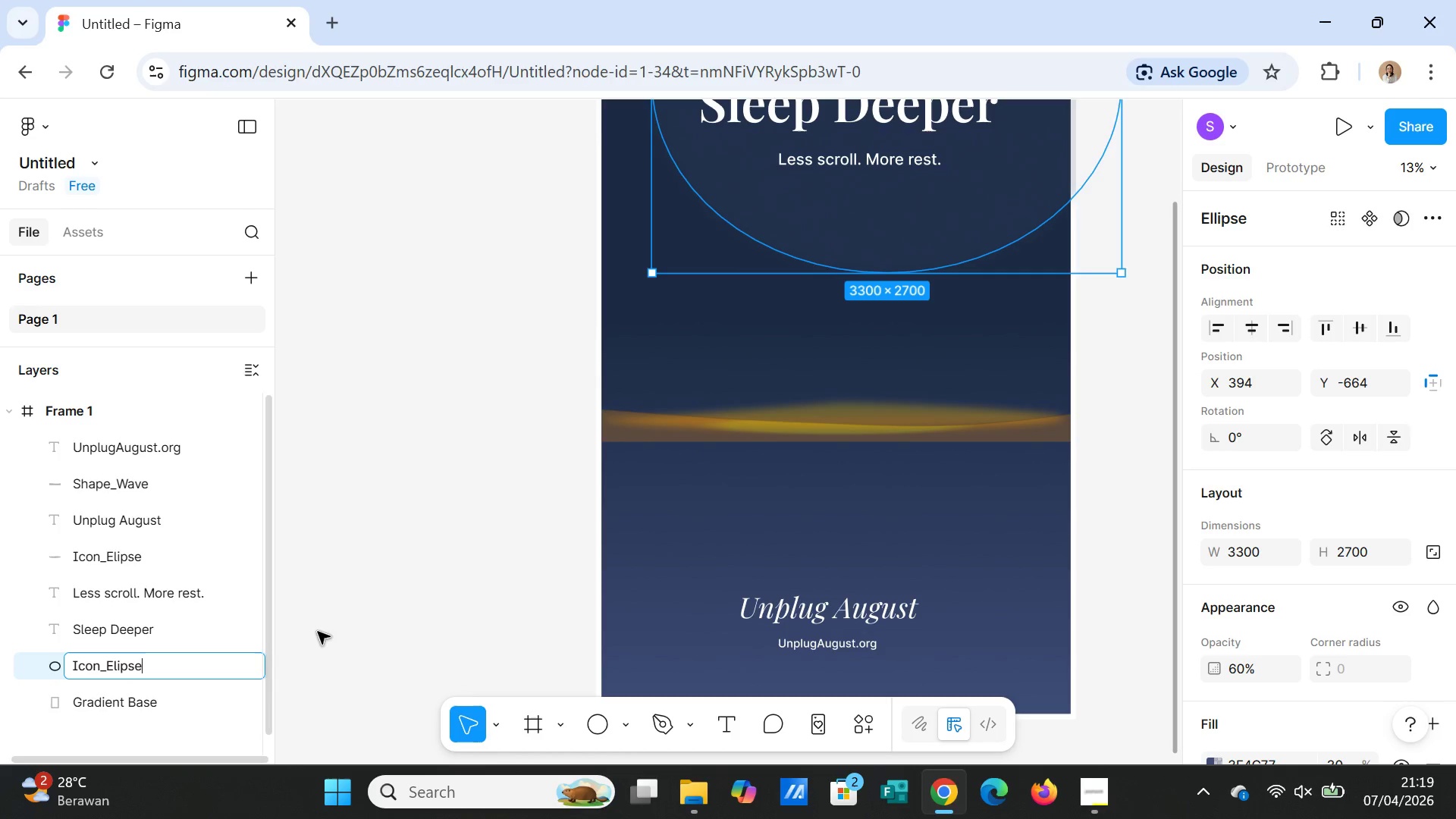 
left_click([336, 624])
 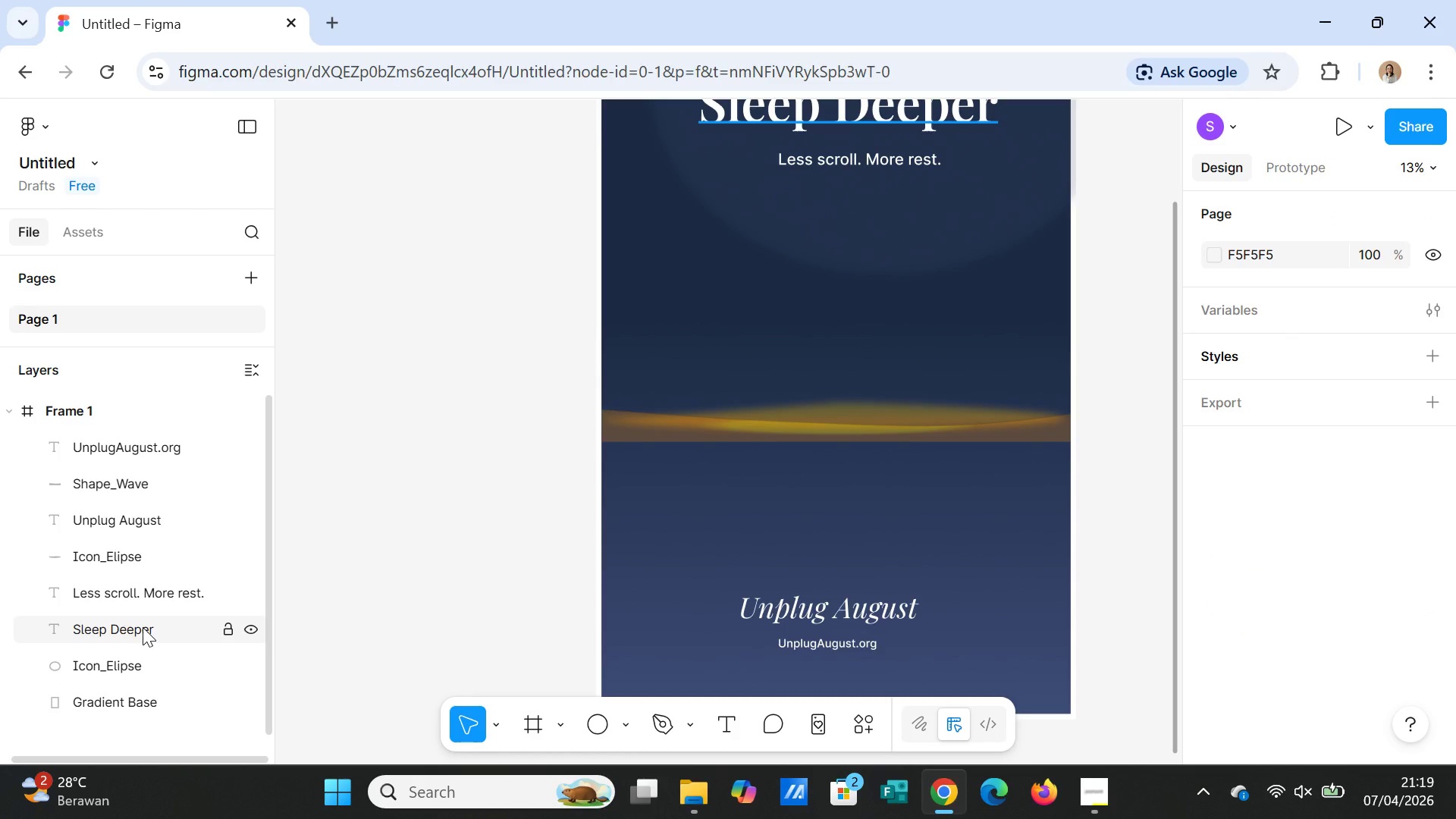 
left_click([143, 627])
 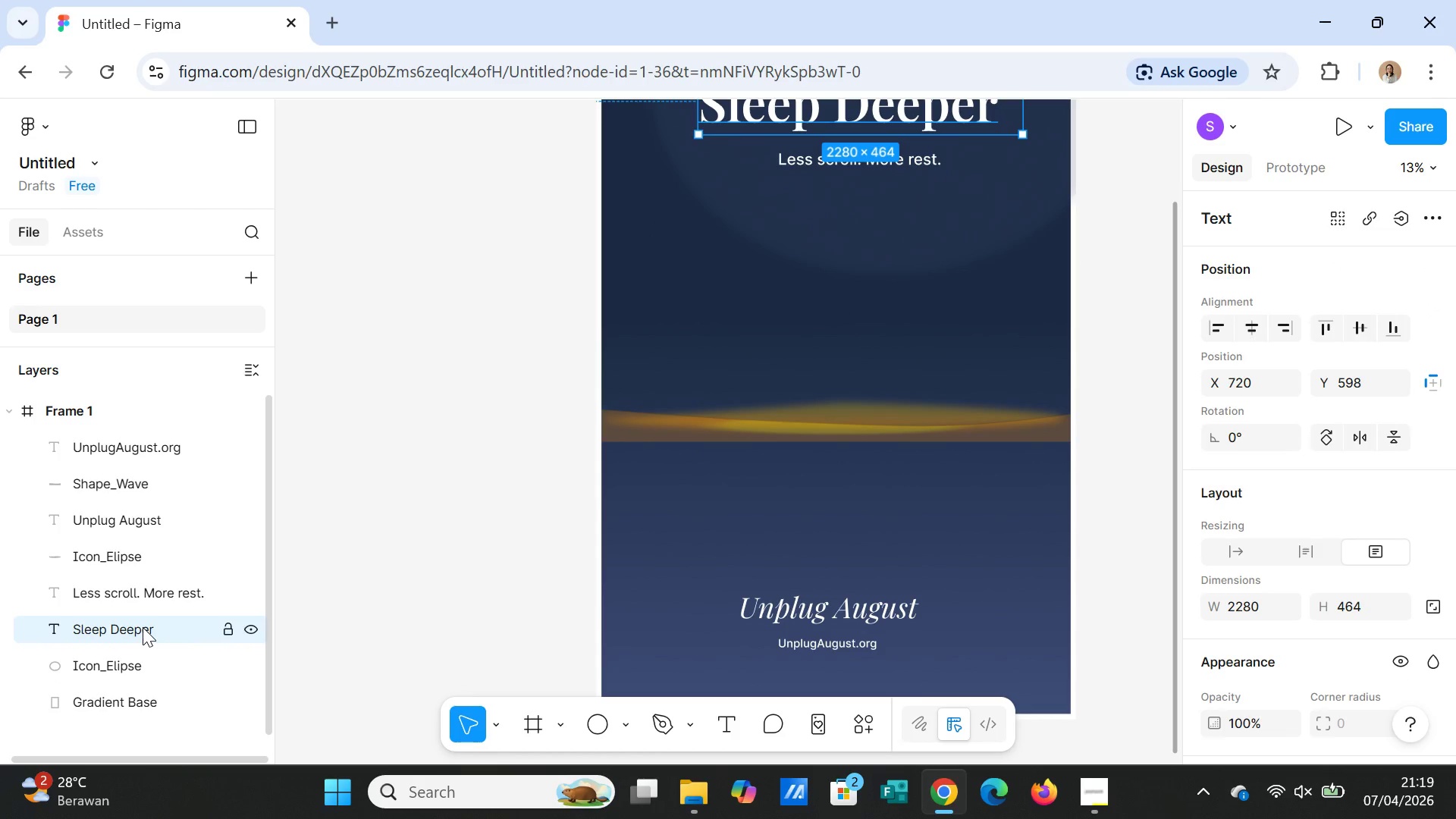 
double_click([143, 627])
 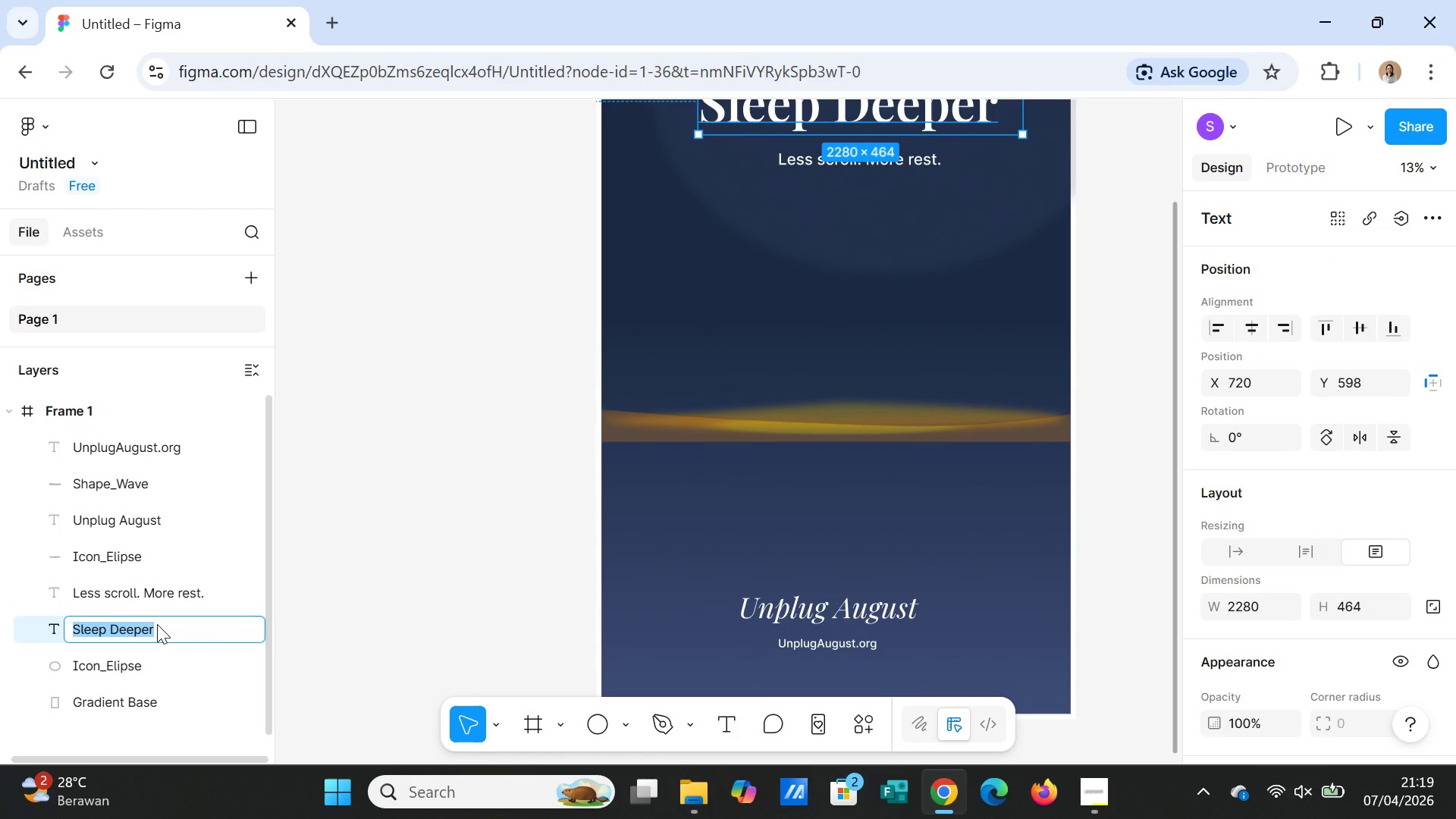 
type(TXT_)
 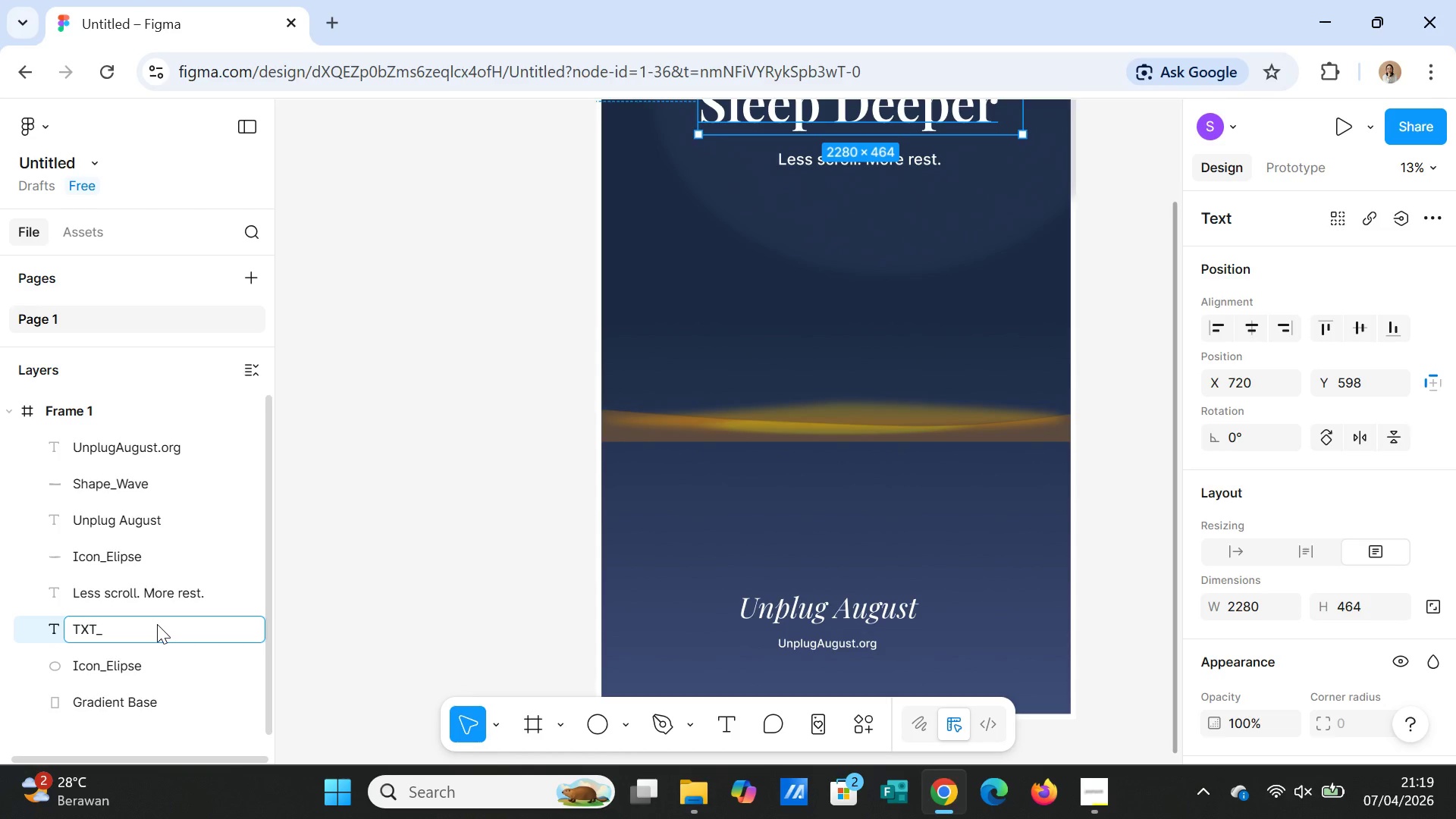 
type(Headline)
 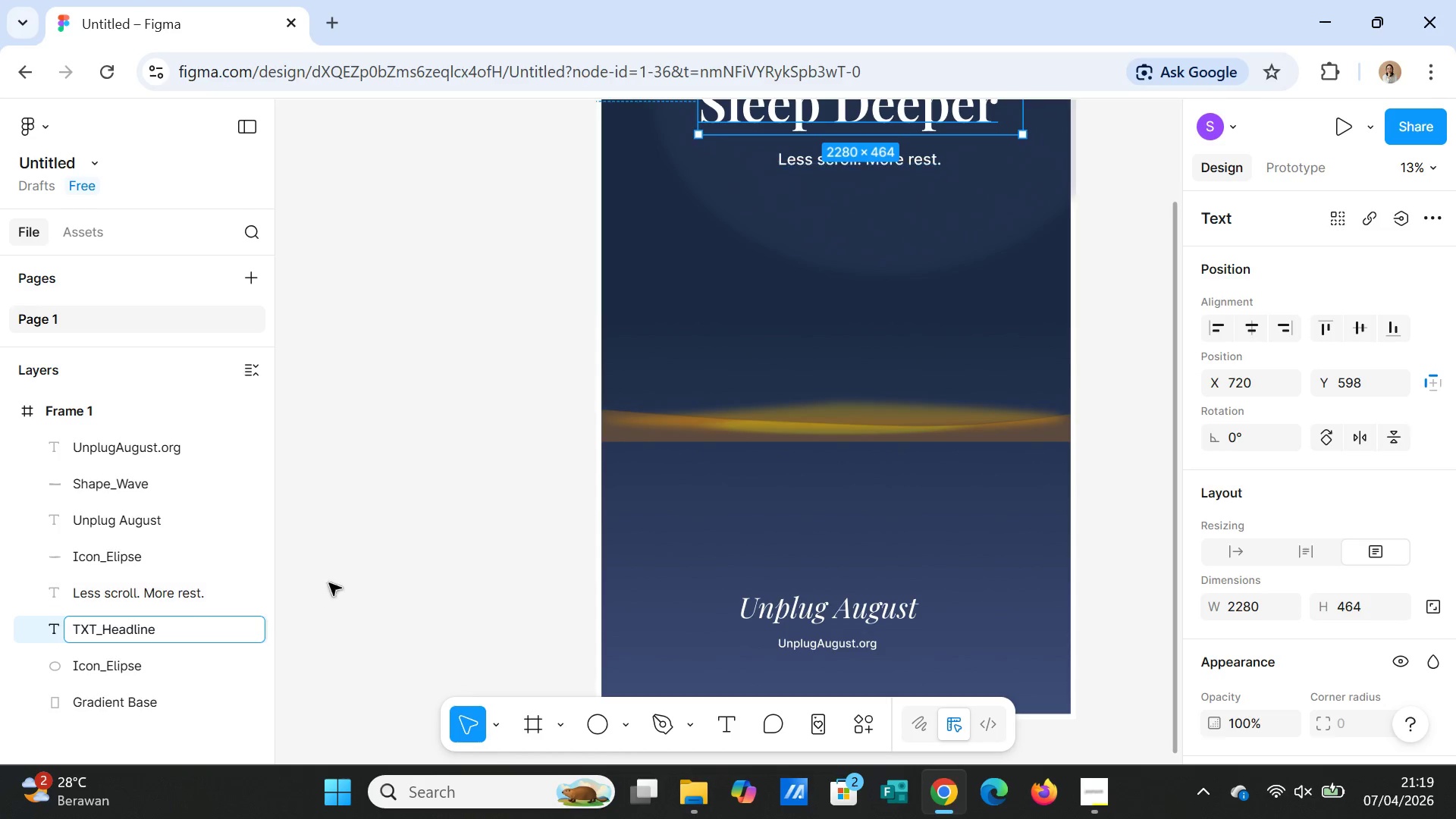 
left_click([355, 571])
 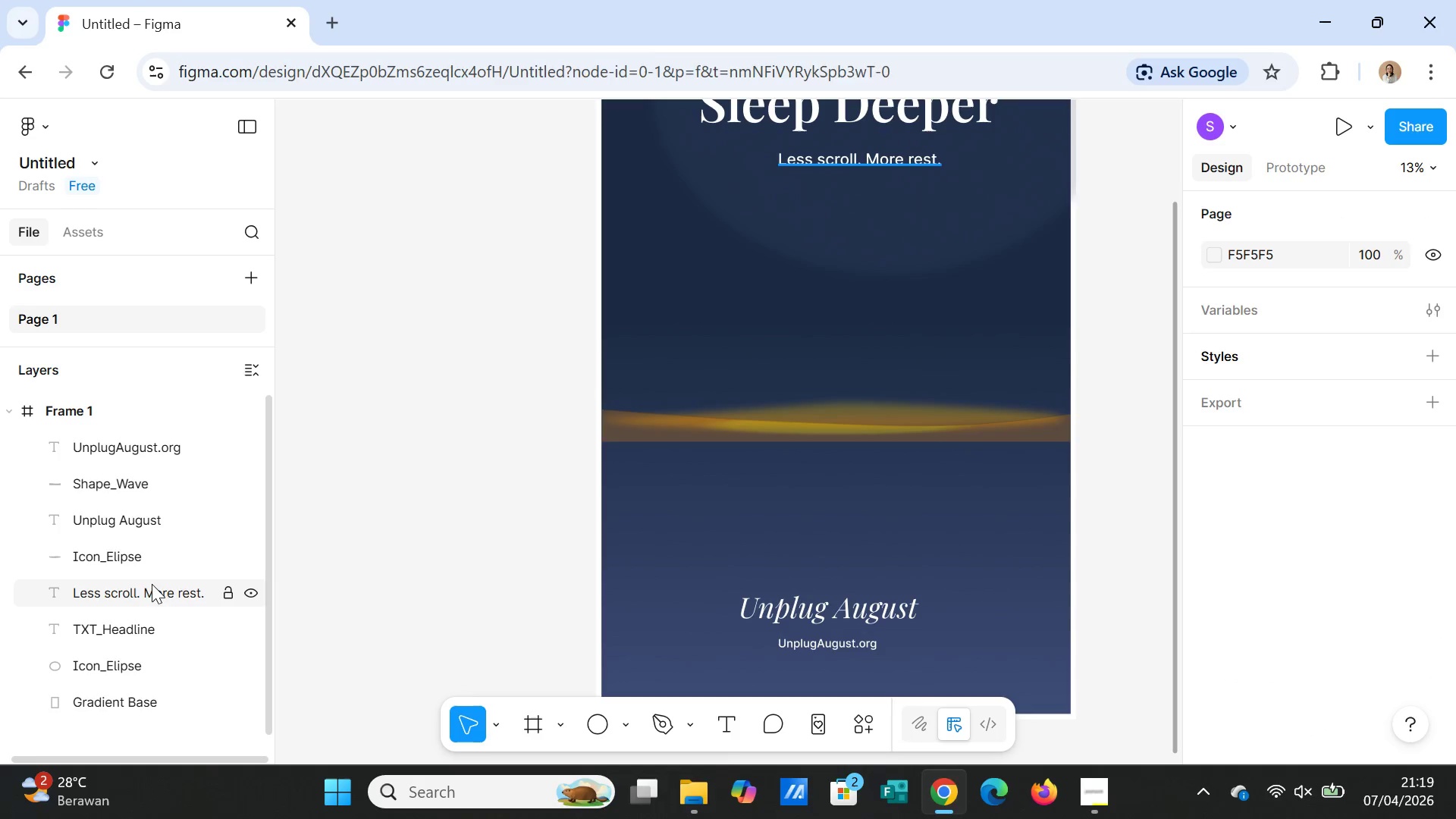 
left_click([145, 583])
 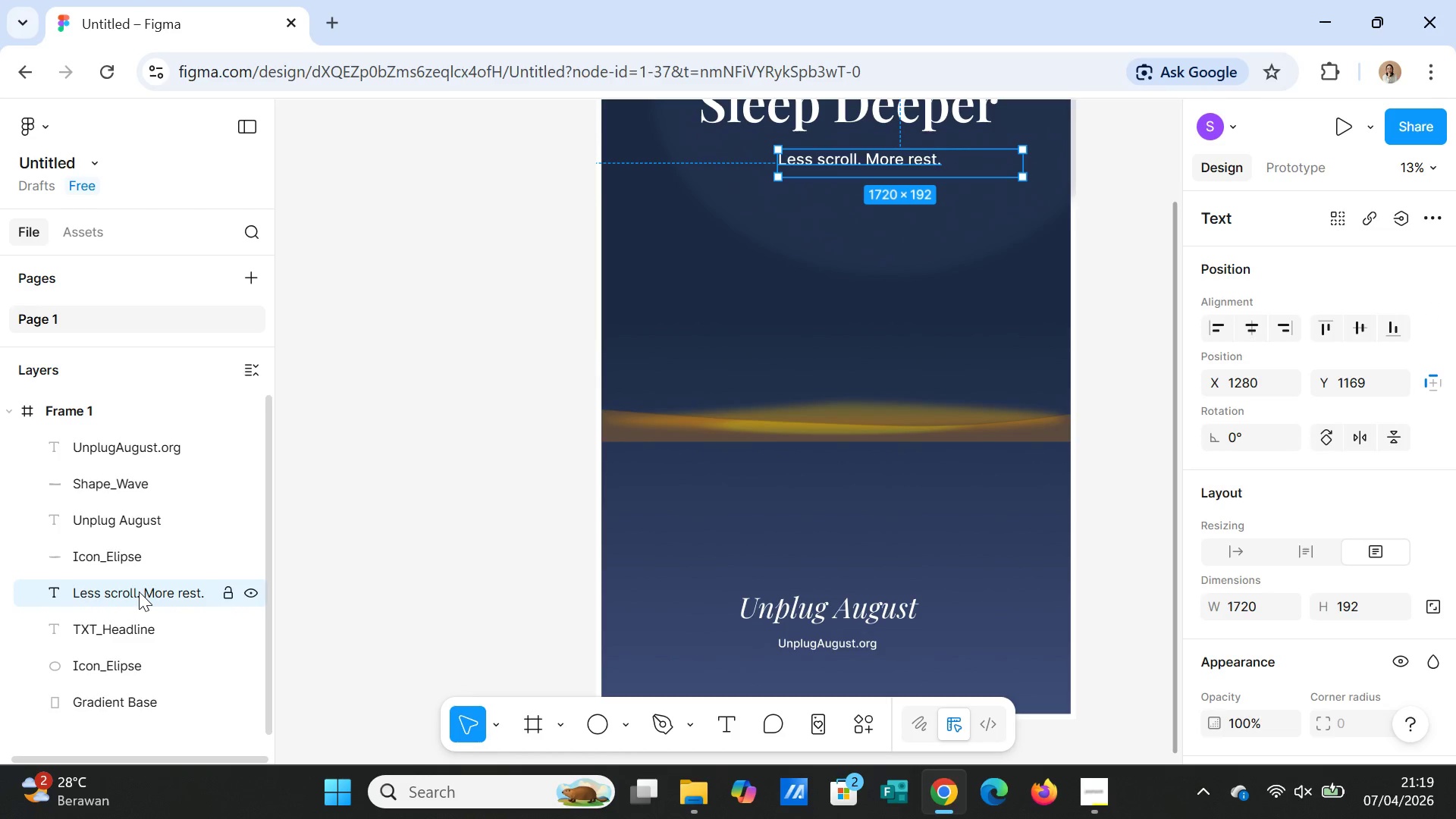 
double_click([139, 592])
 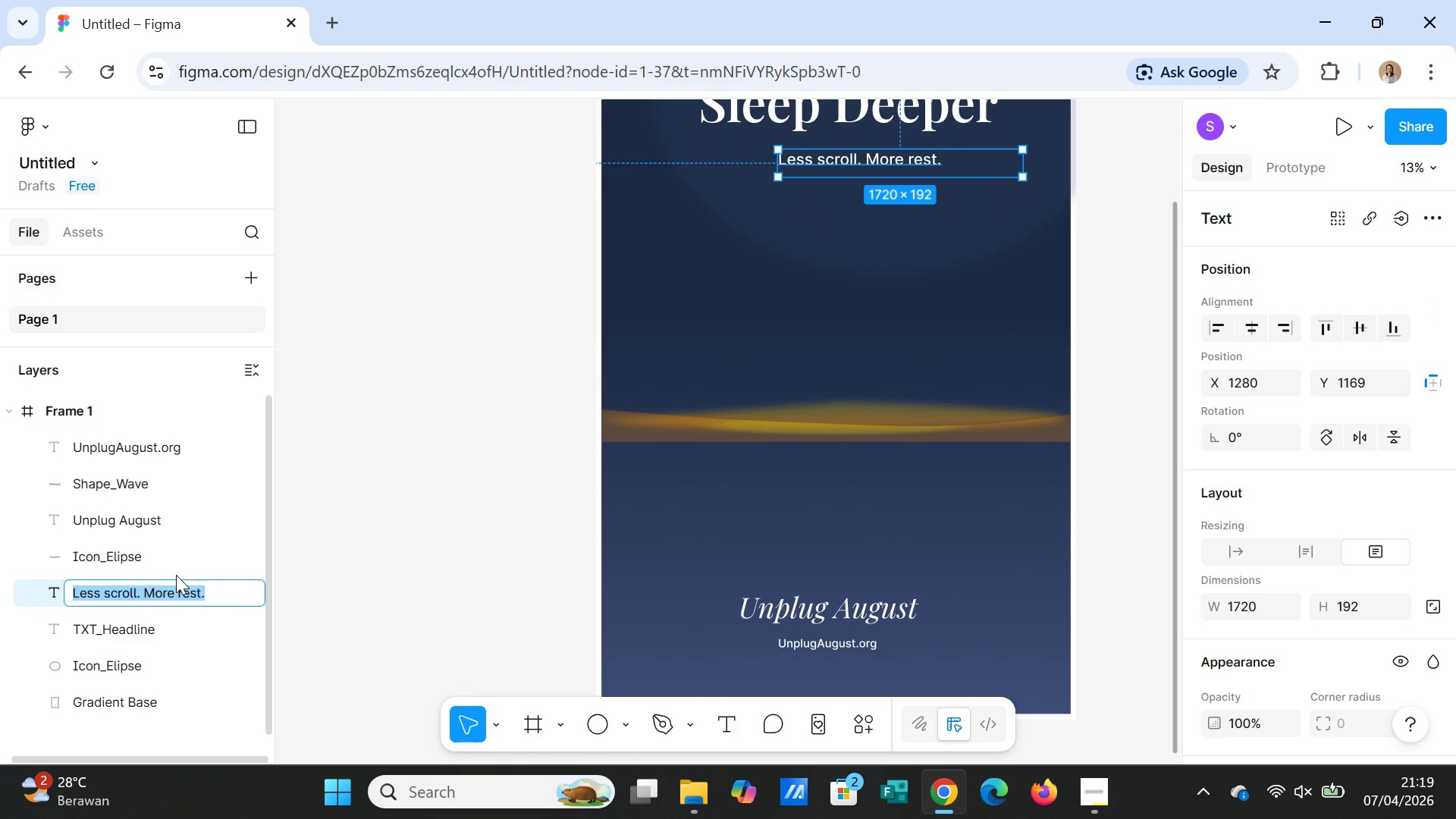 
type(TXT_Subtext)
 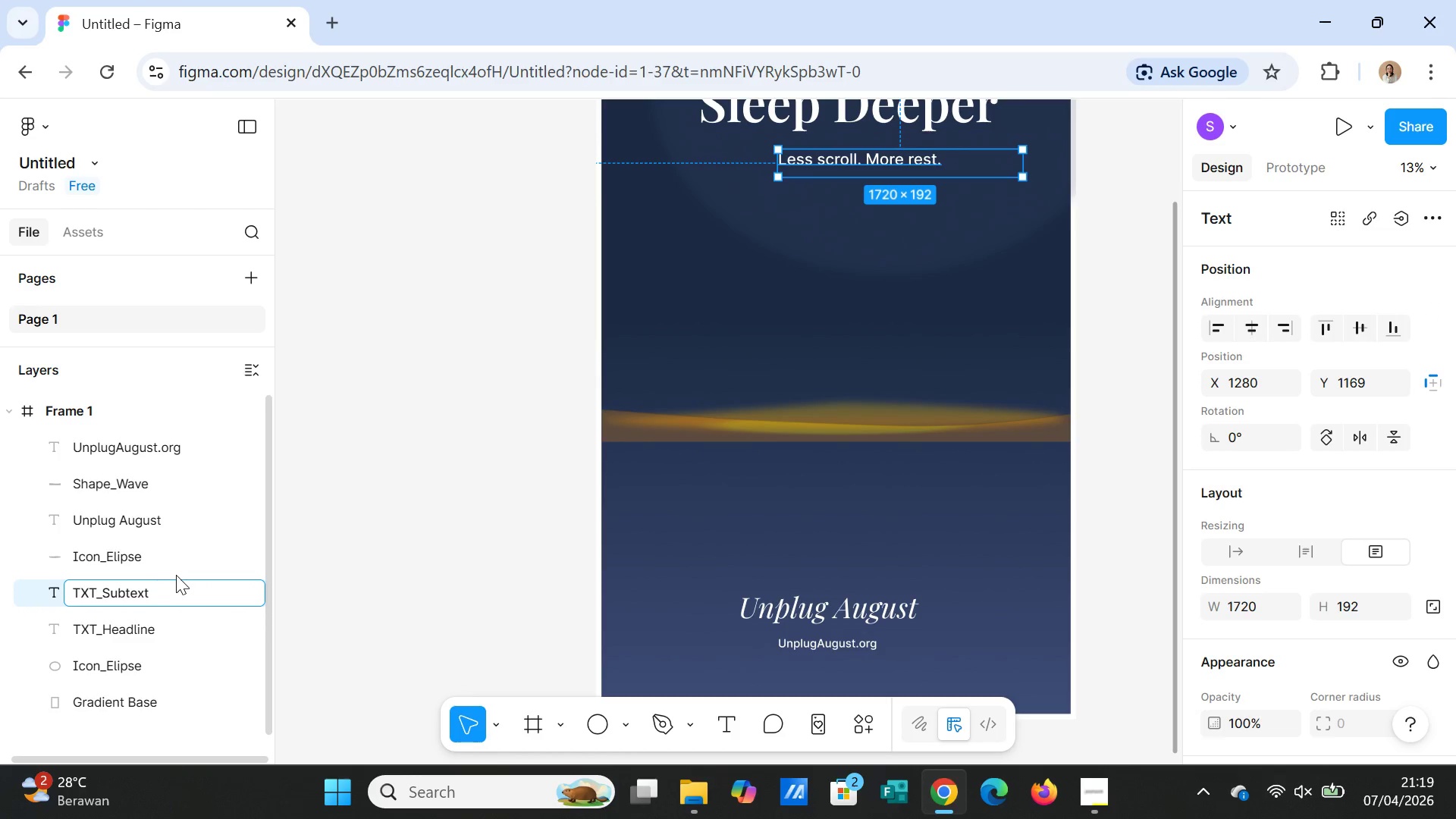 
left_click([322, 553])
 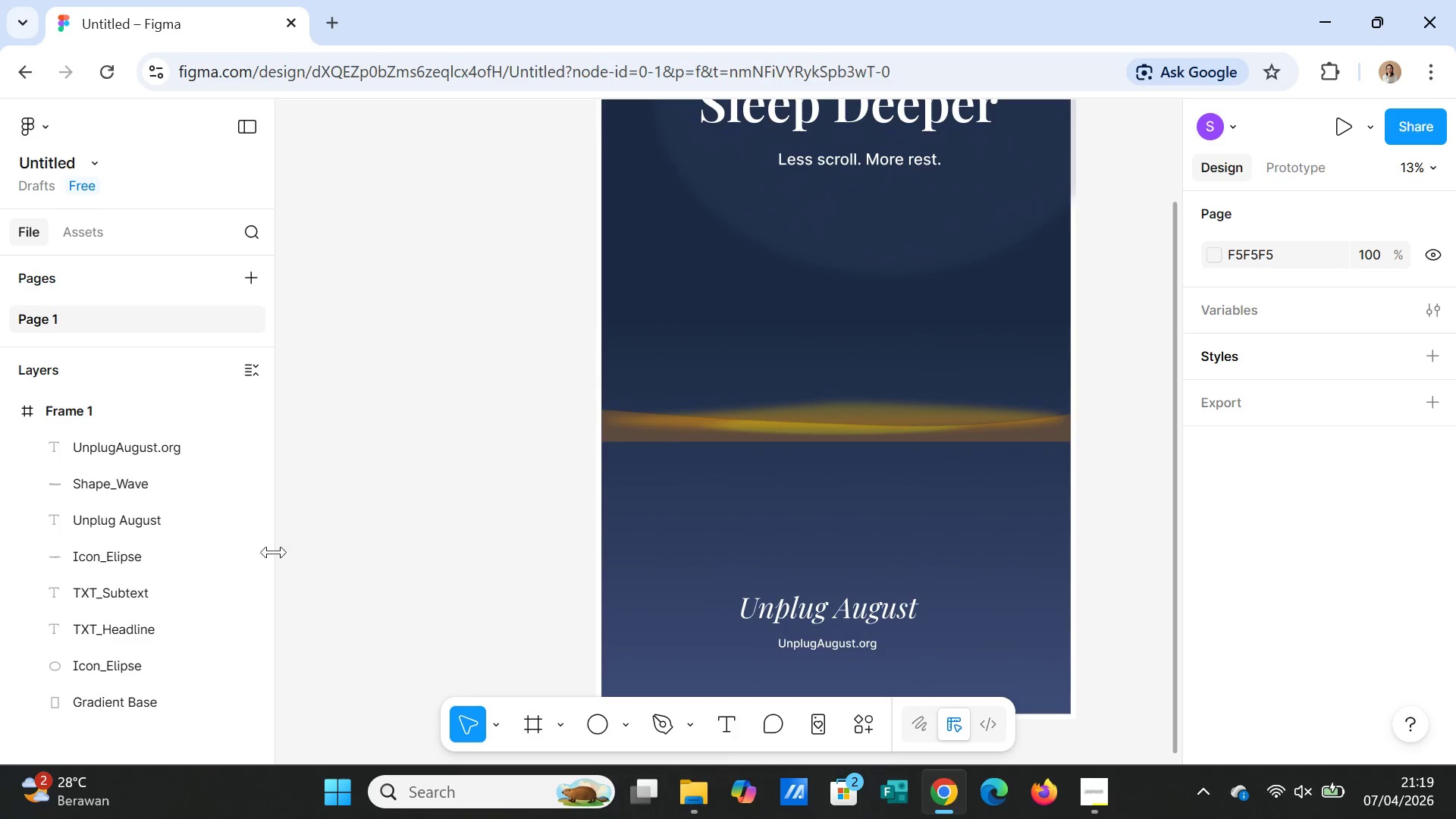 
left_click([142, 516])
 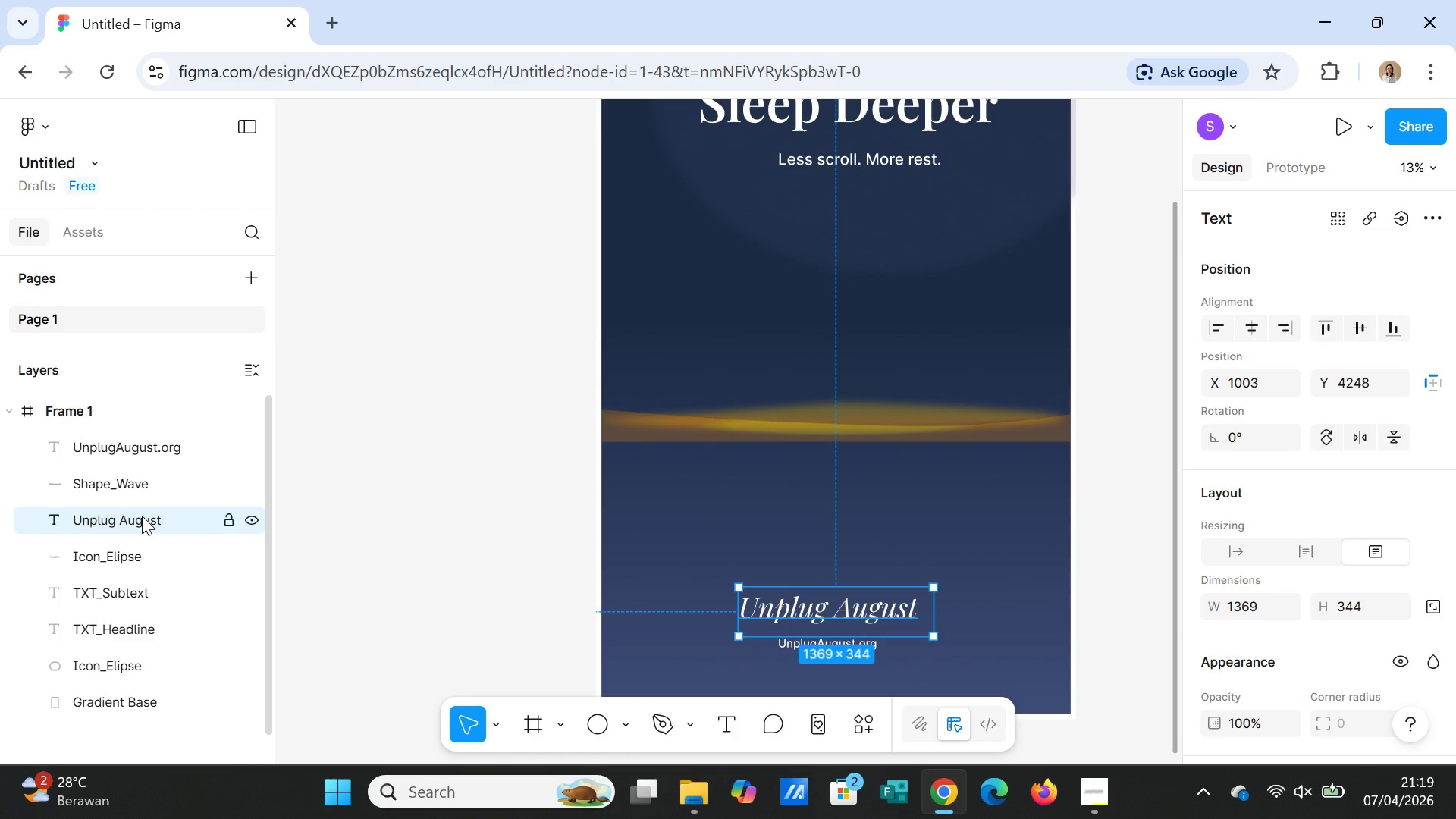 
wait(10.84)
 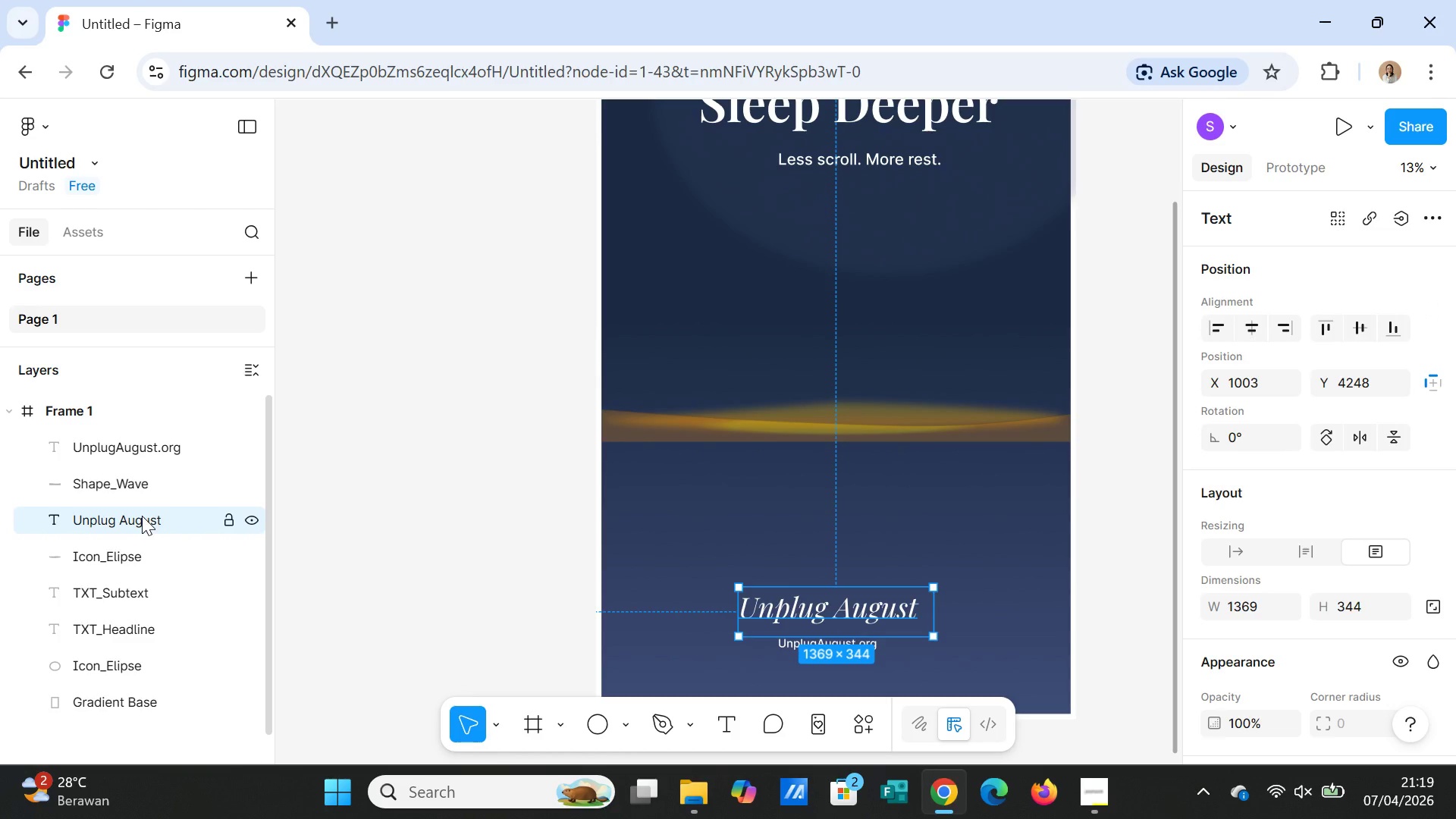 
double_click([142, 516])
 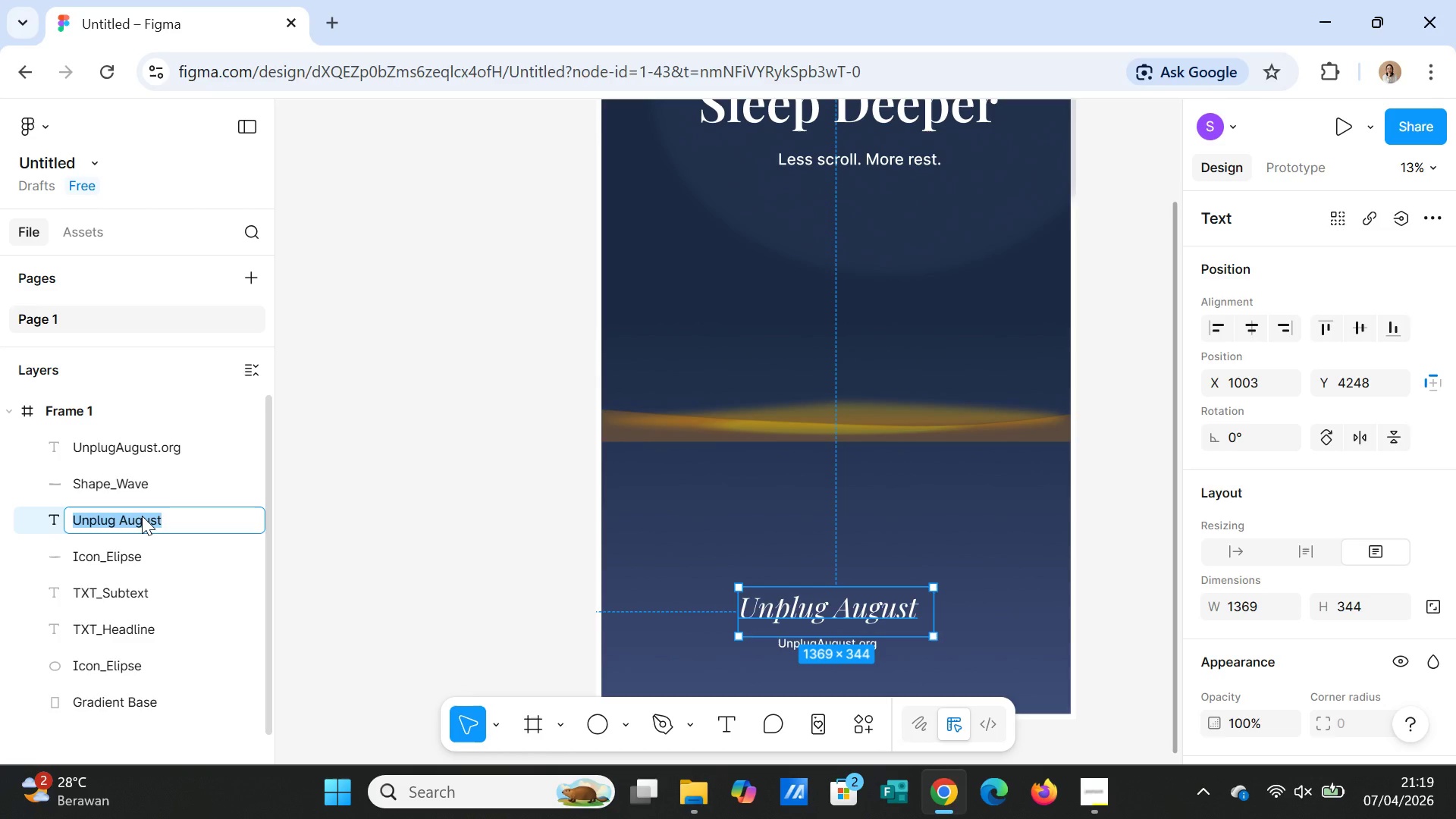 
type(TXT_Campaign Name)
 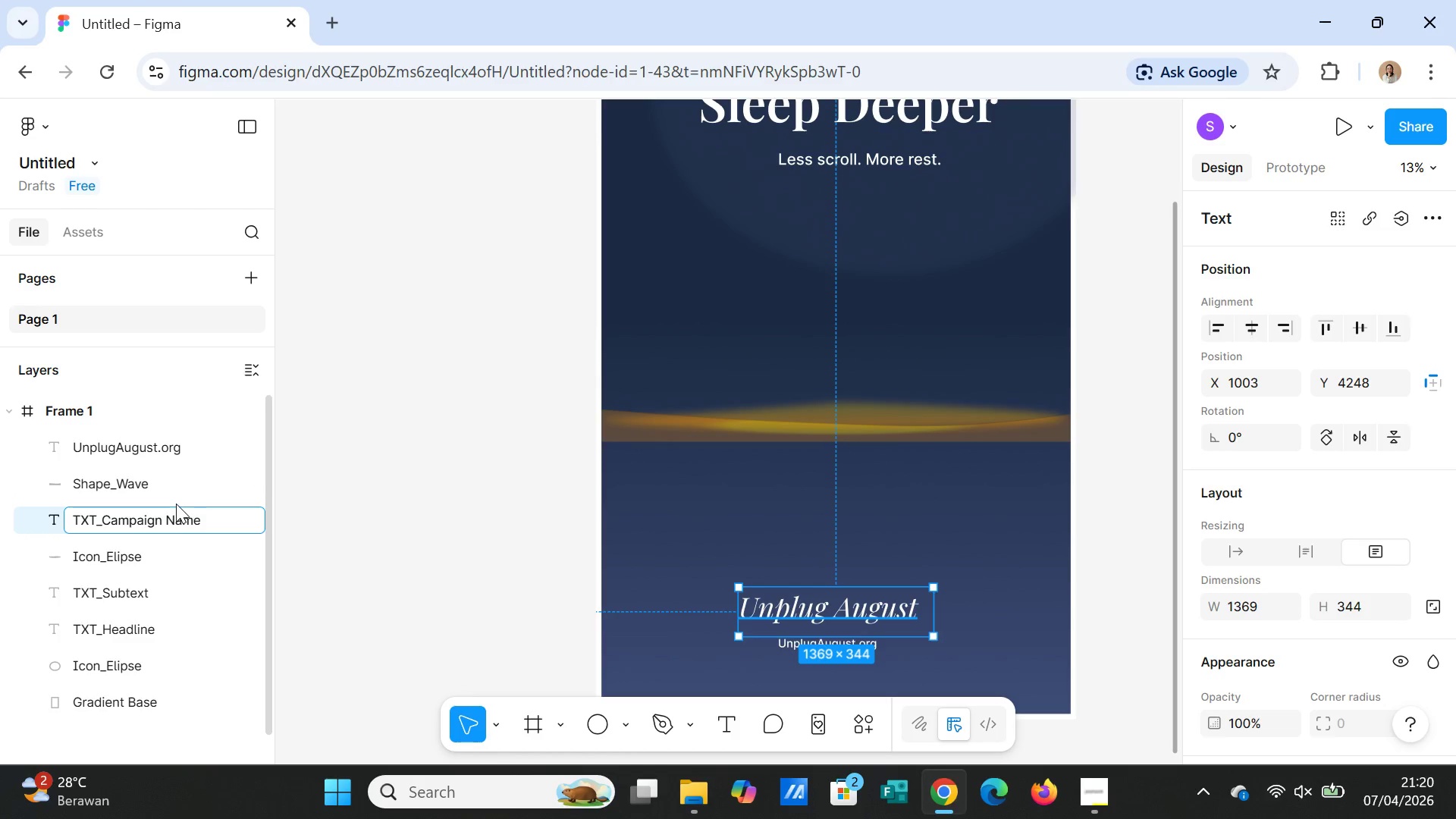 
wait(5.03)
 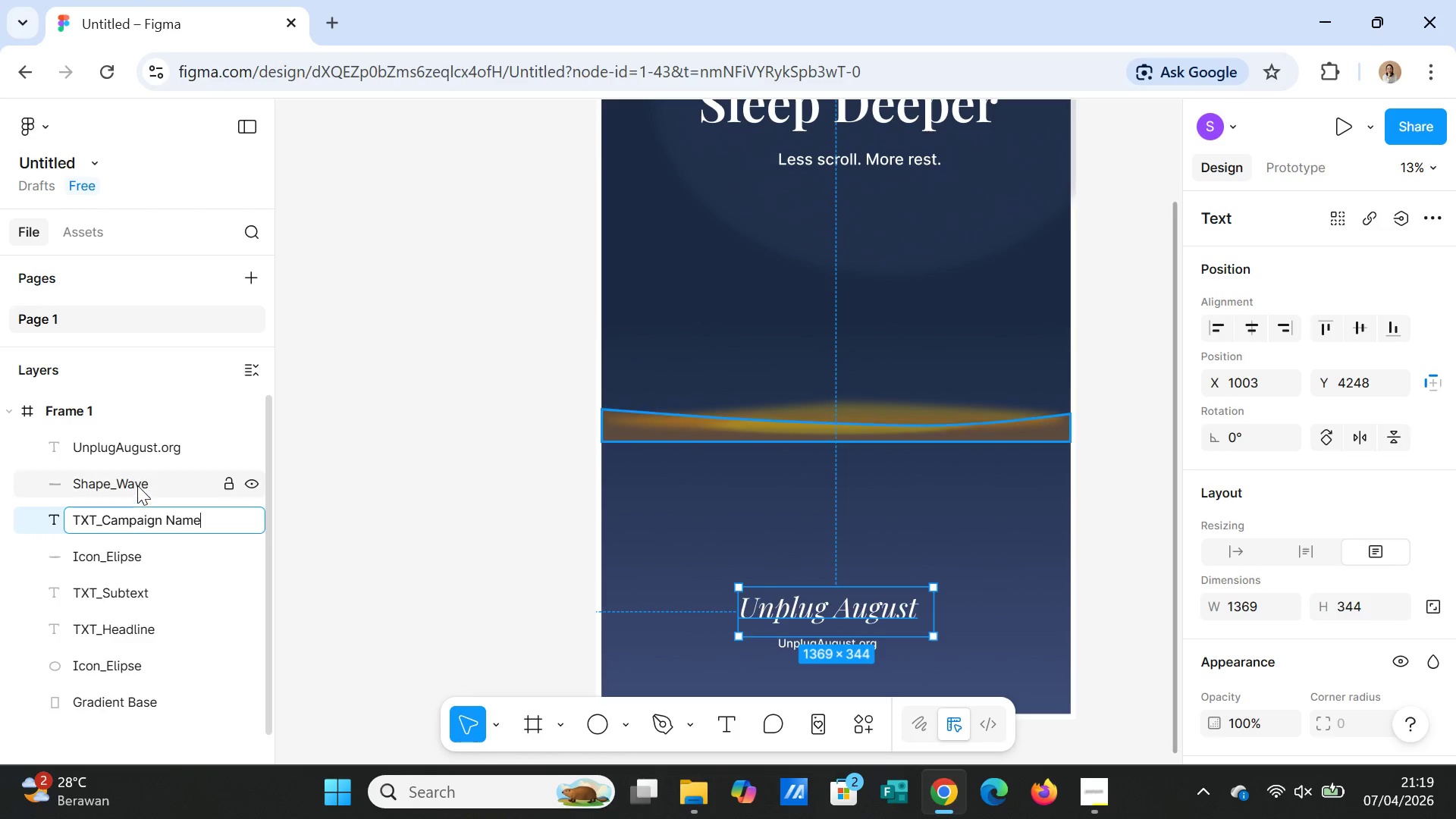 
left_click([152, 450])
 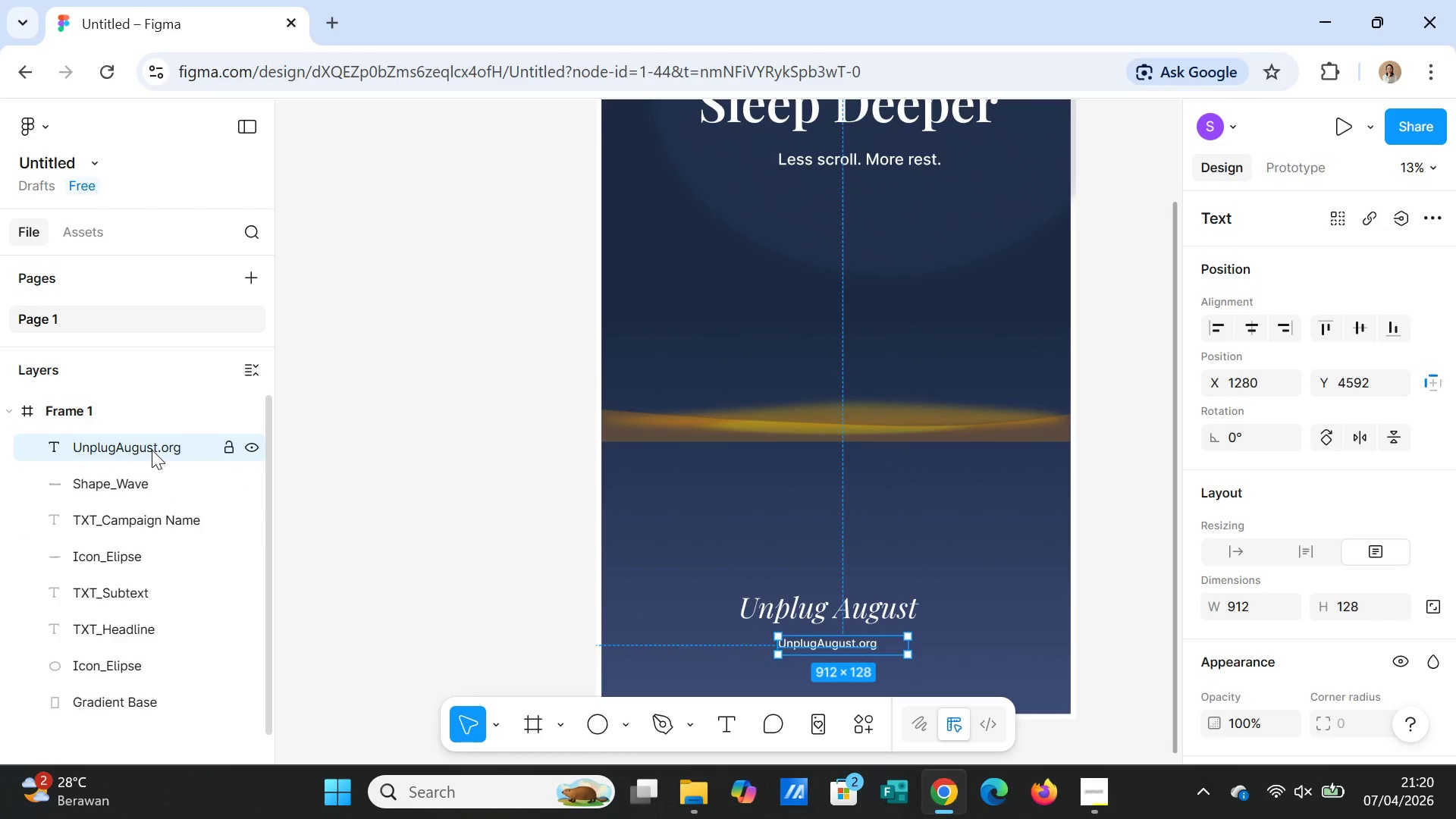 
double_click([152, 450])
 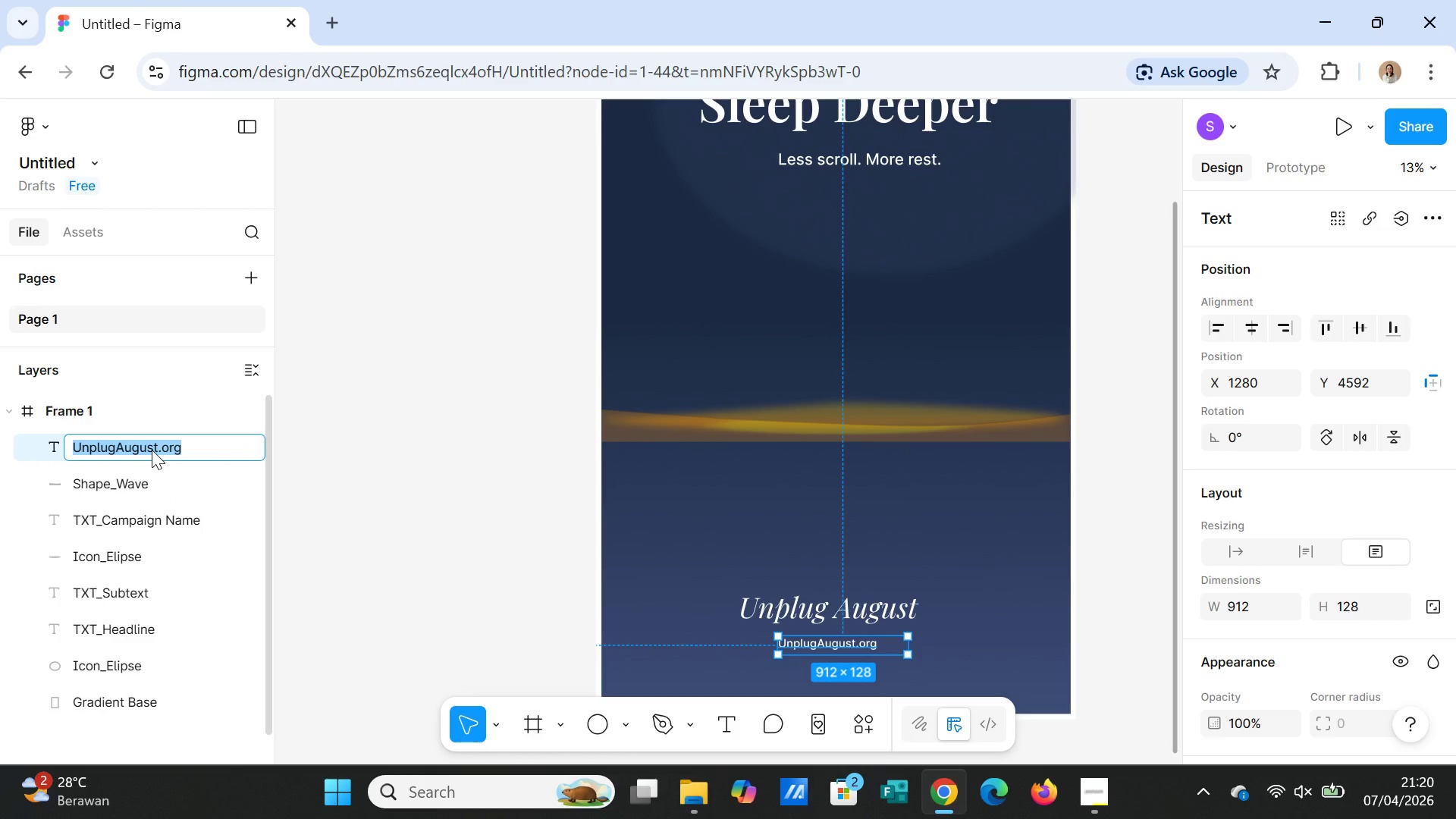 
type(Txt_)
key(Backspace)
key(Backspace)
key(Backspace)
 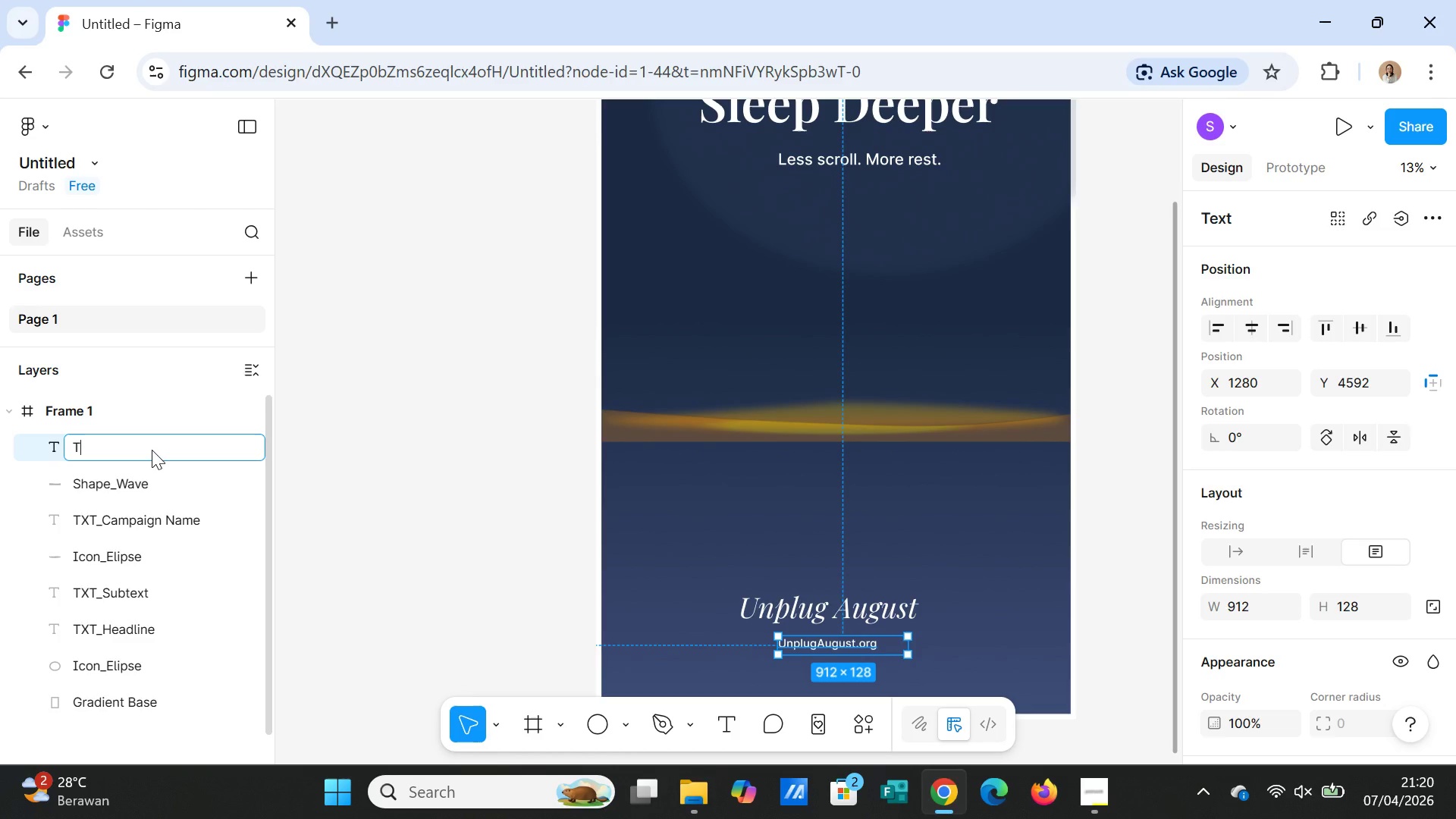 
wait(8.88)
 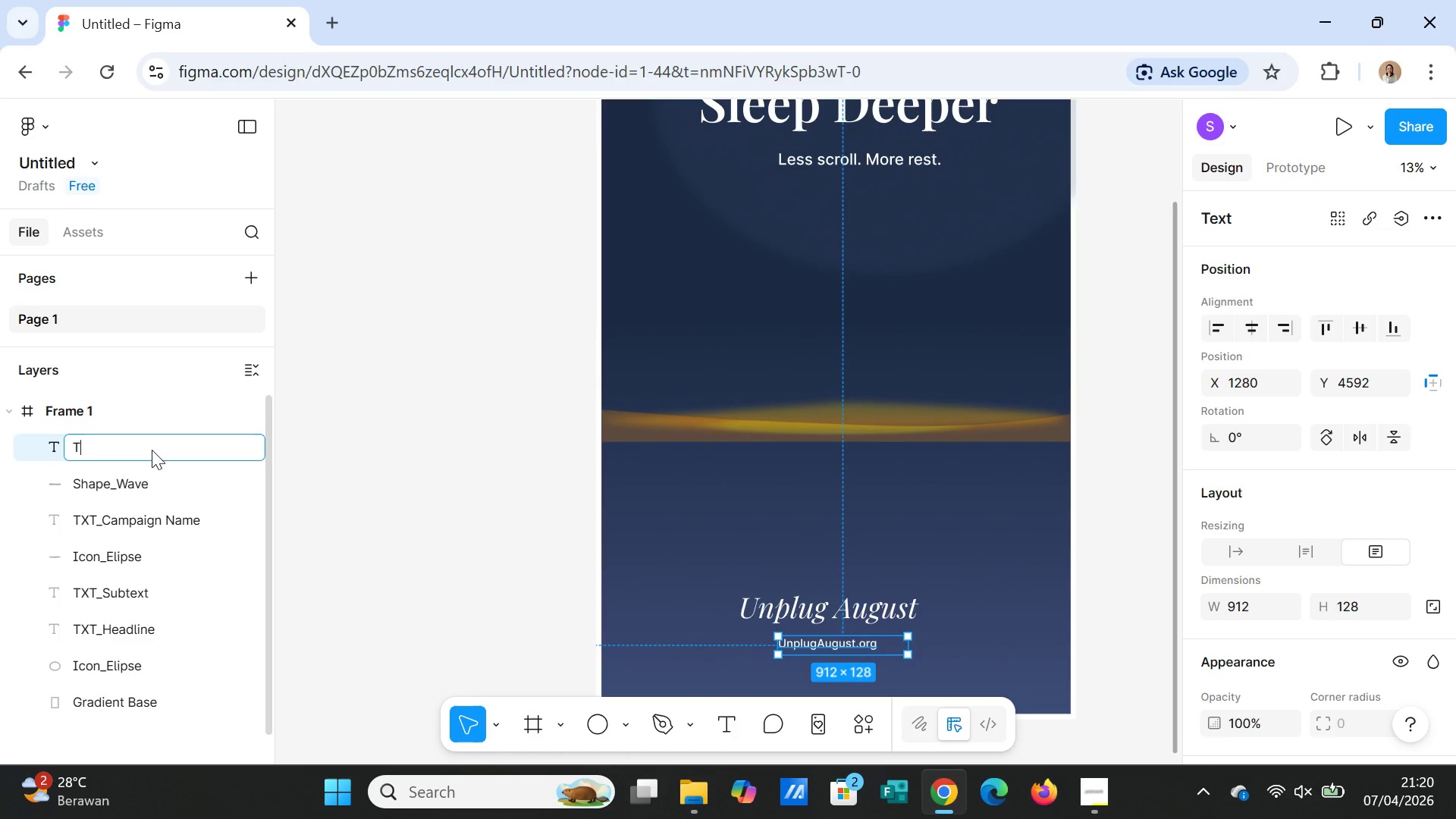 
type(XT_URL)
 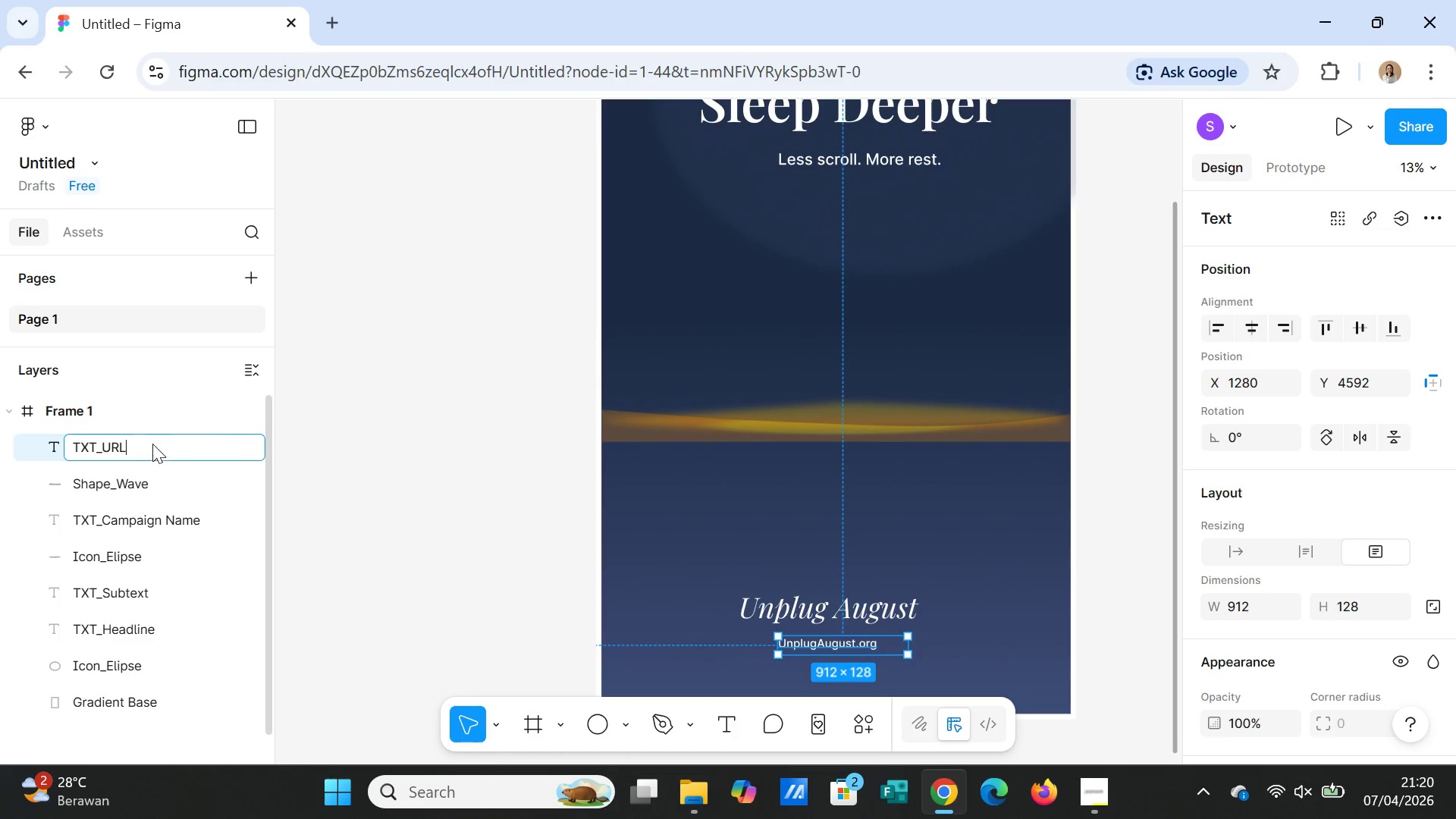 
left_click([316, 464])
 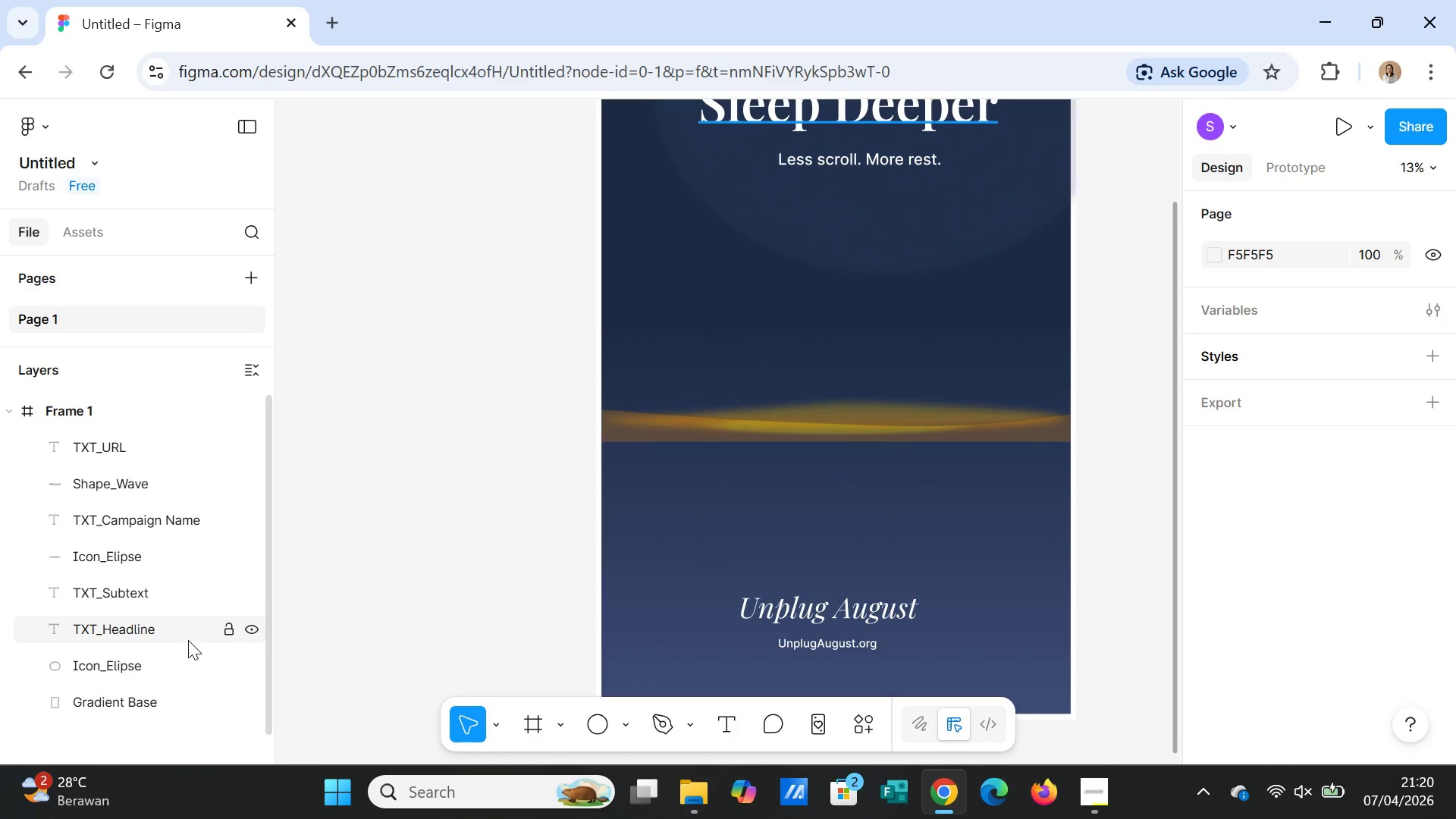 
scroll: coordinate [179, 665], scroll_direction: down, amount: 1.0
 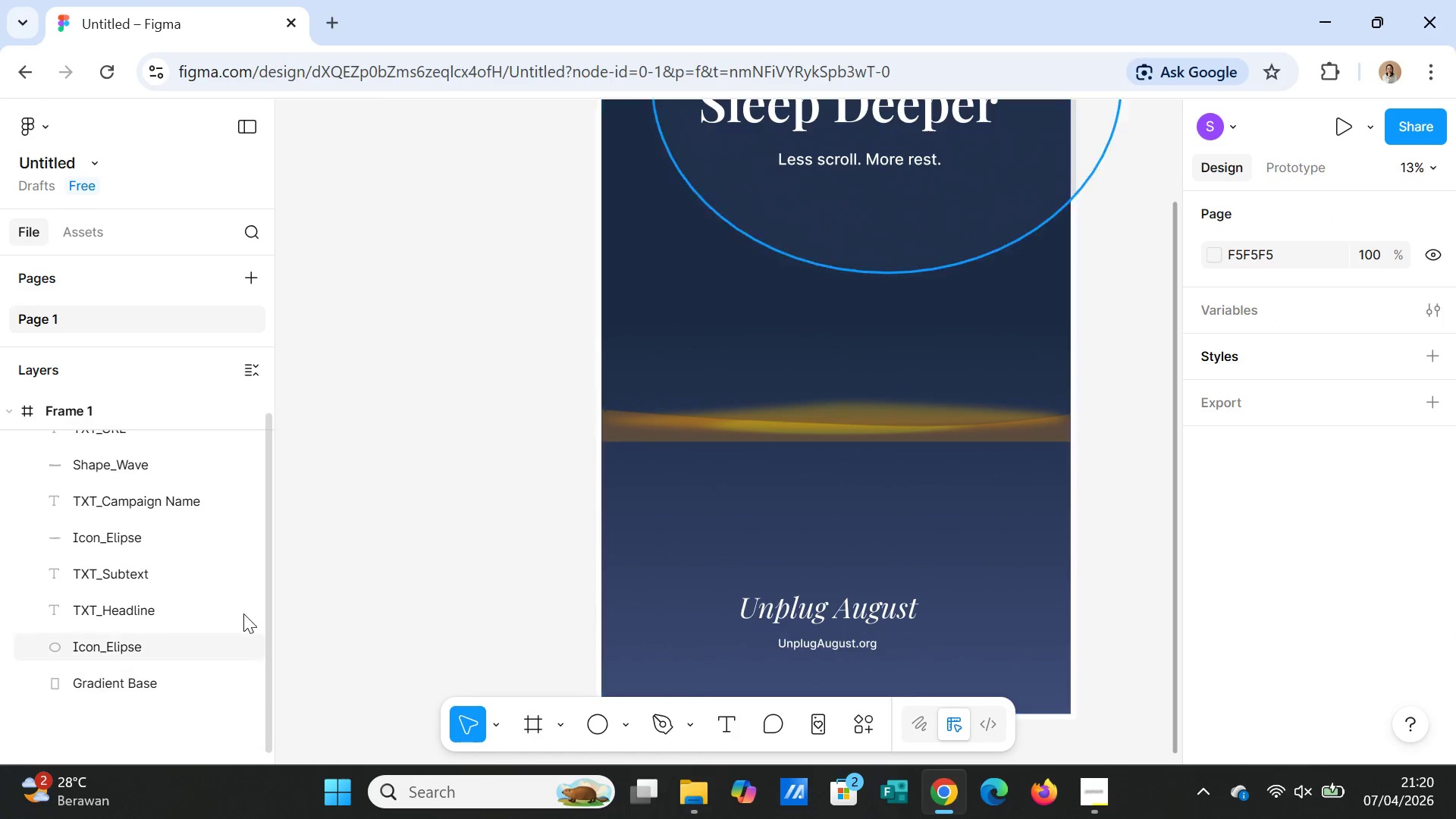 
mouse_move([250, 629])
 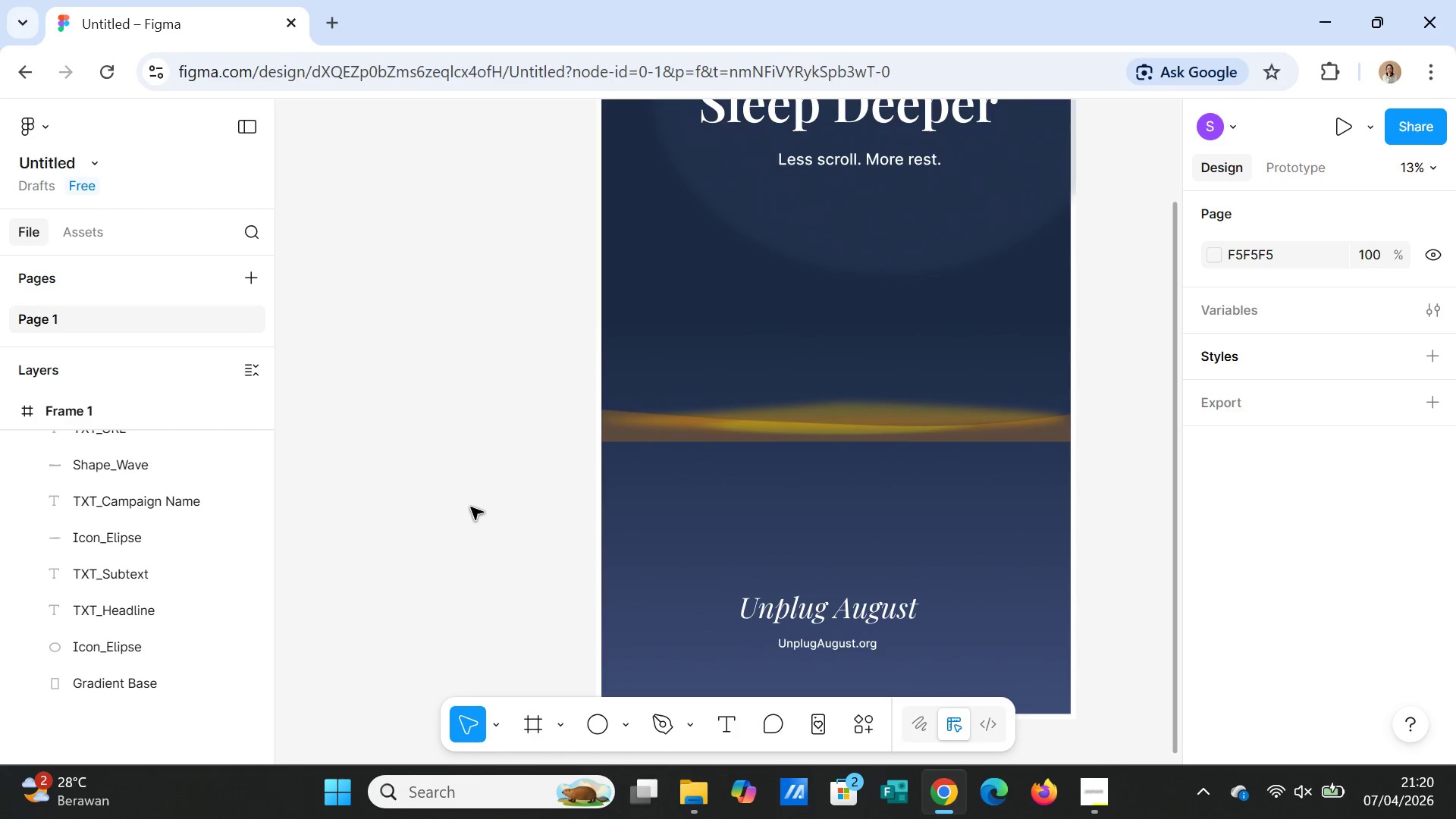 
left_click([471, 507])
 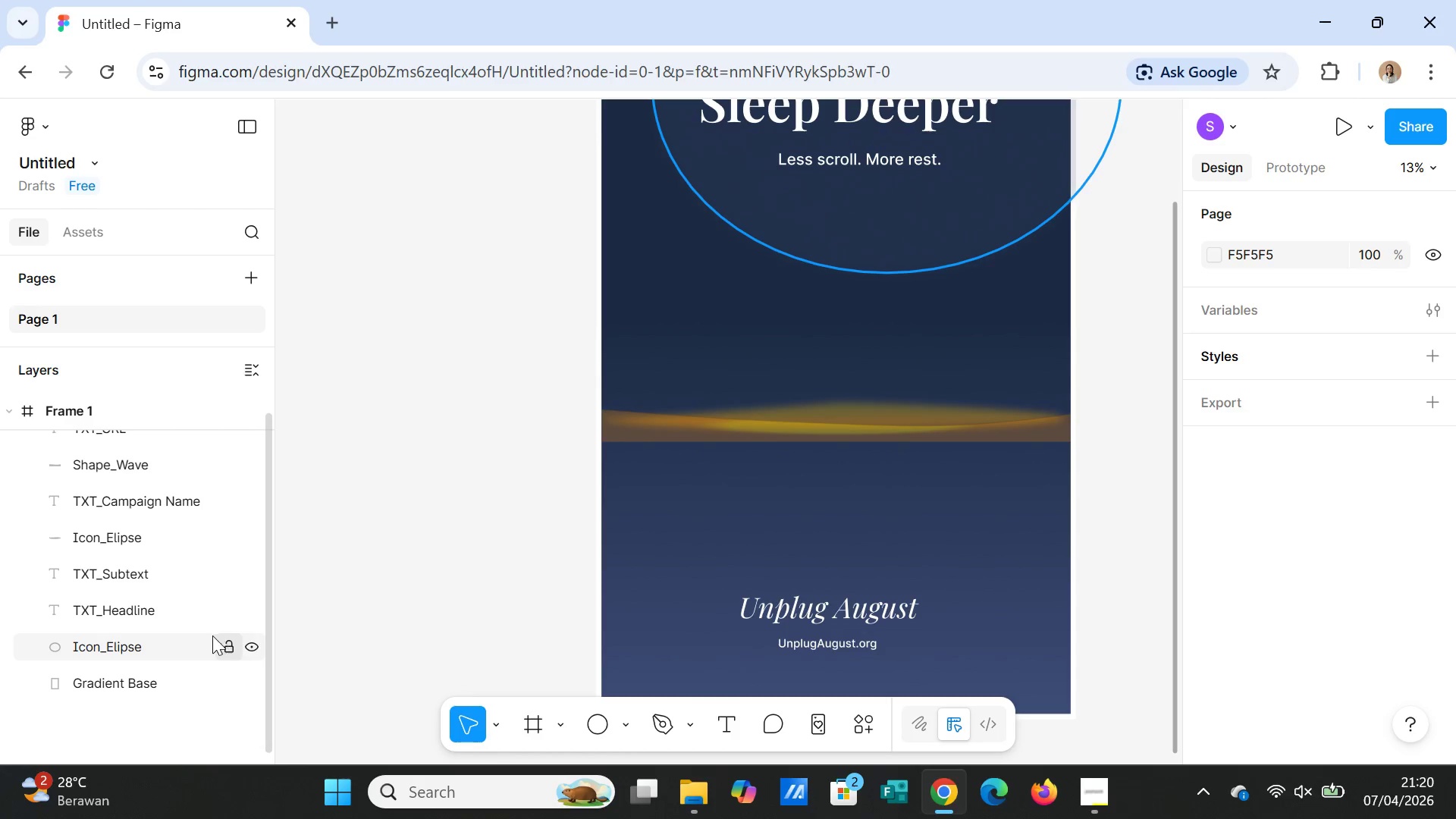 
scroll: coordinate [194, 635], scroll_direction: down, amount: 2.0
 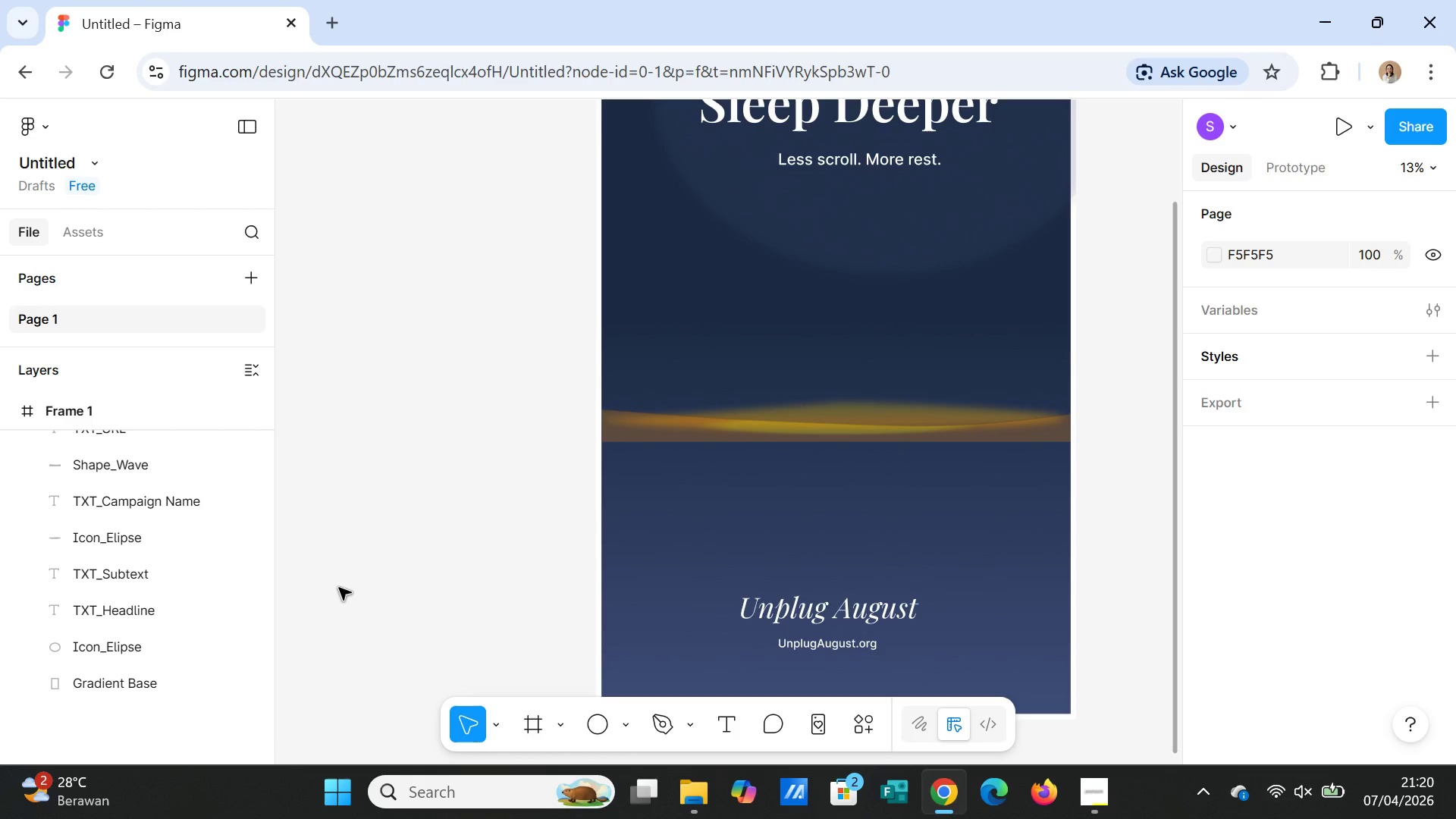 
wait(8.61)
 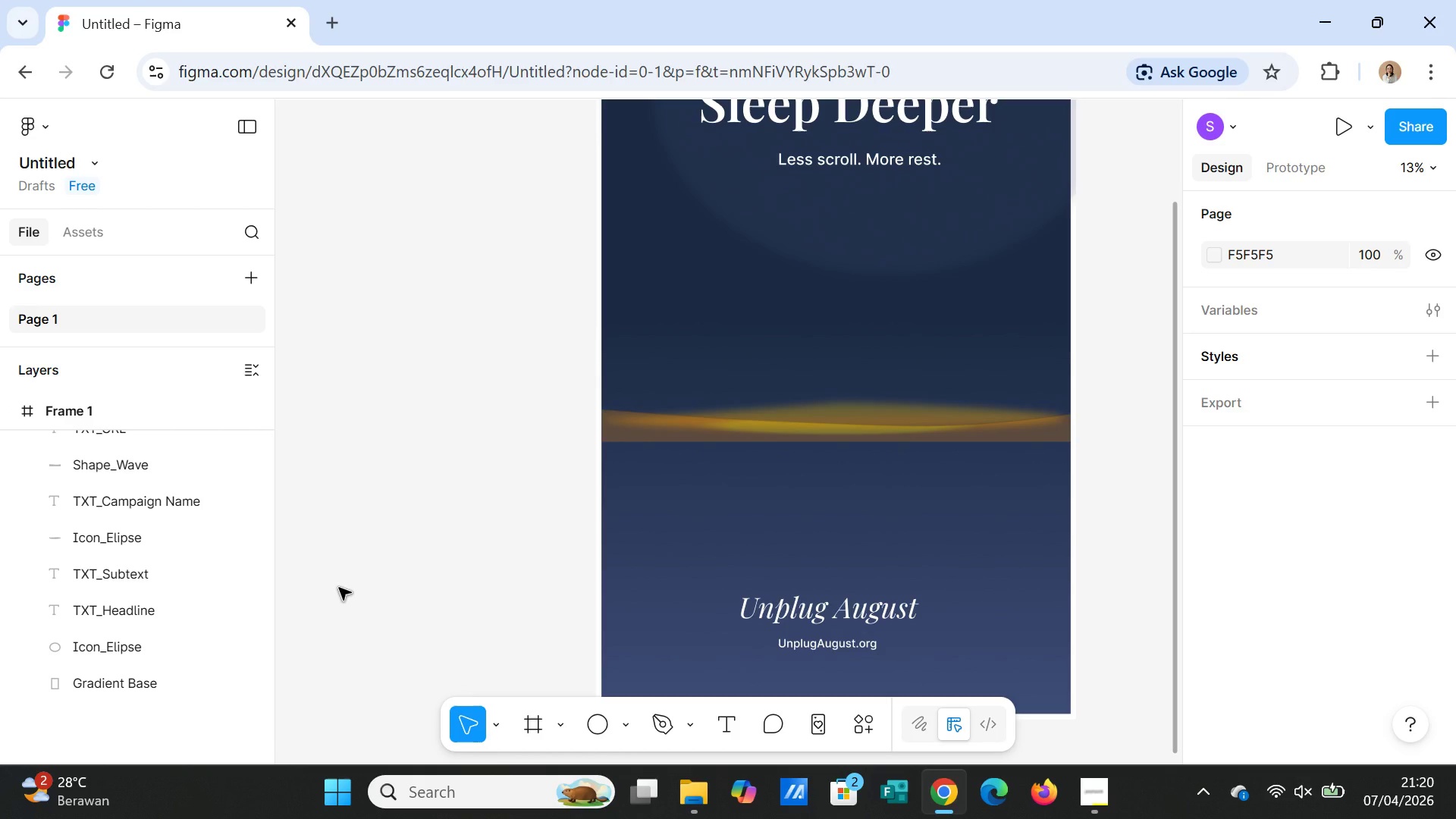 
left_click([133, 650])
 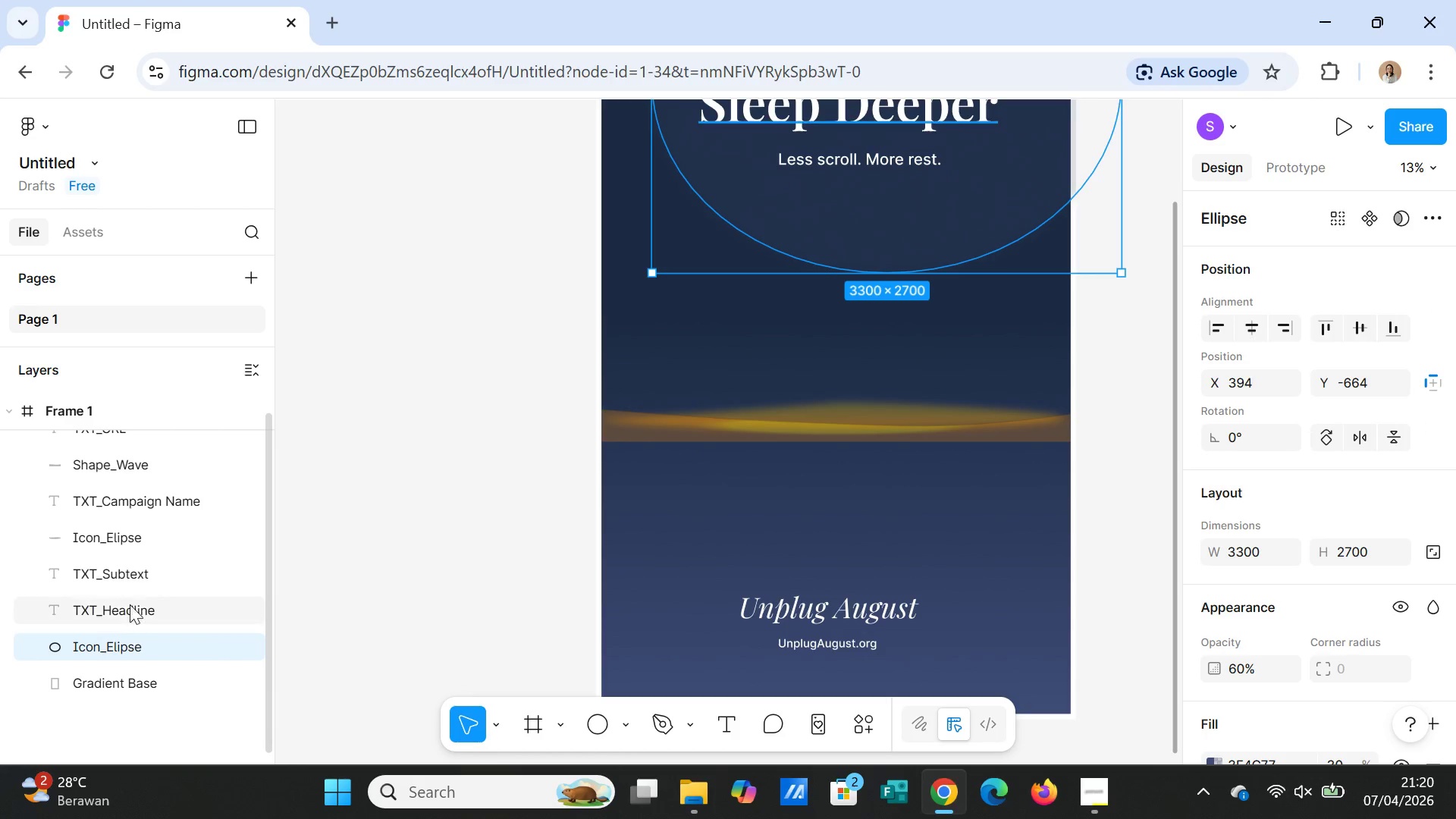 
left_click([131, 540])
 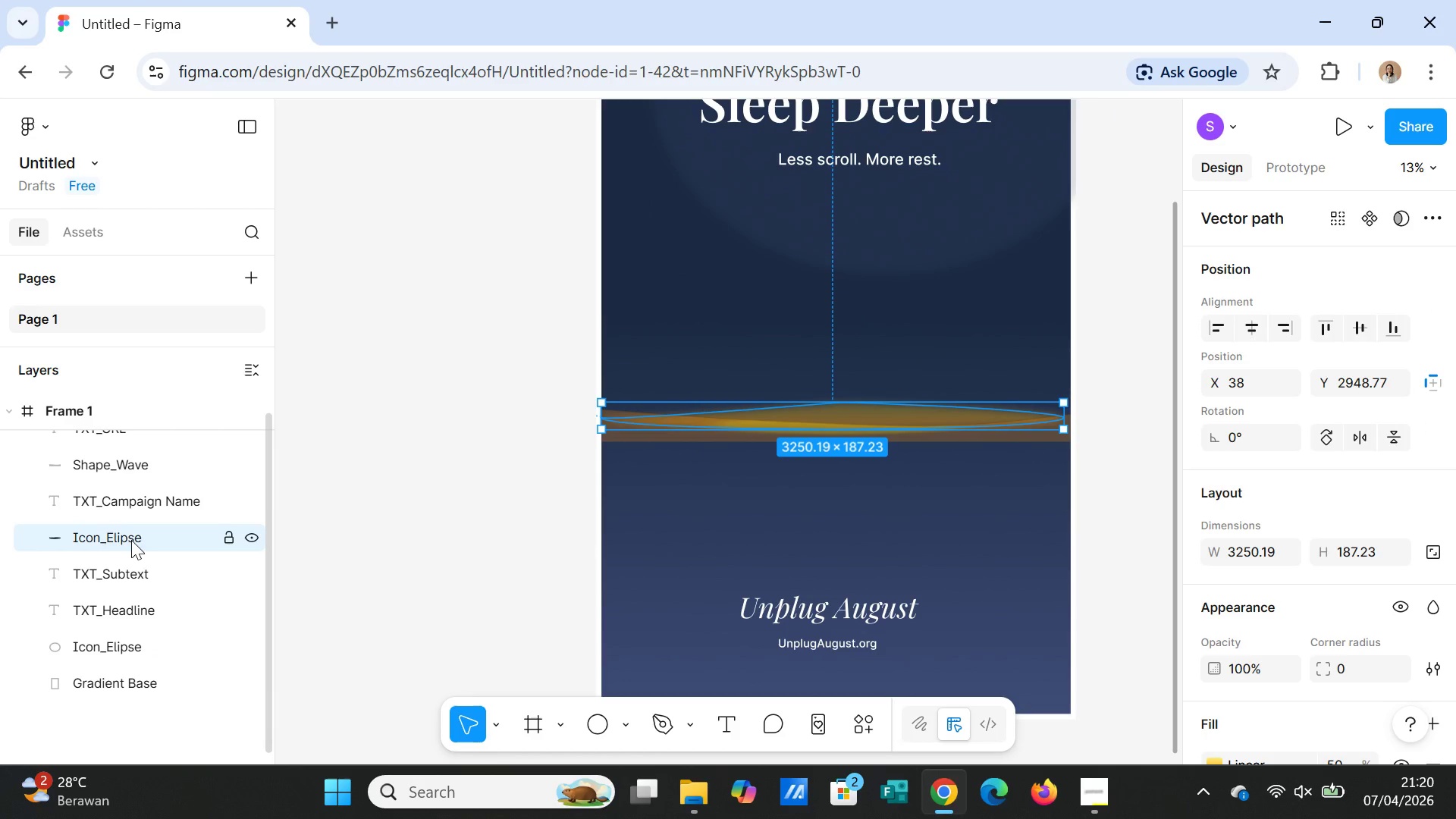 
hold_key(key=ShiftLeft, duration=2.56)
left_click([127, 463])
 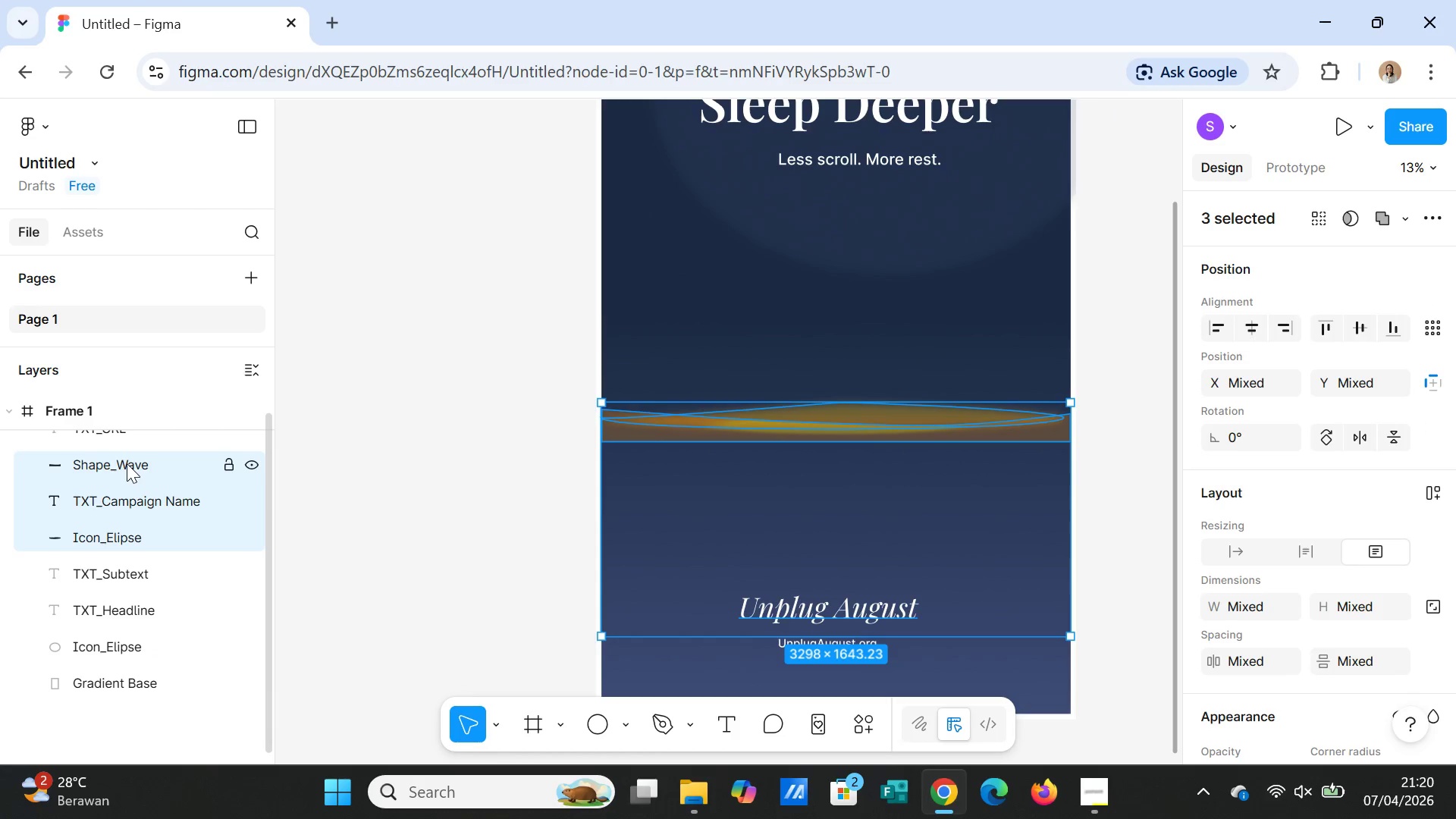 
left_click([127, 463])
 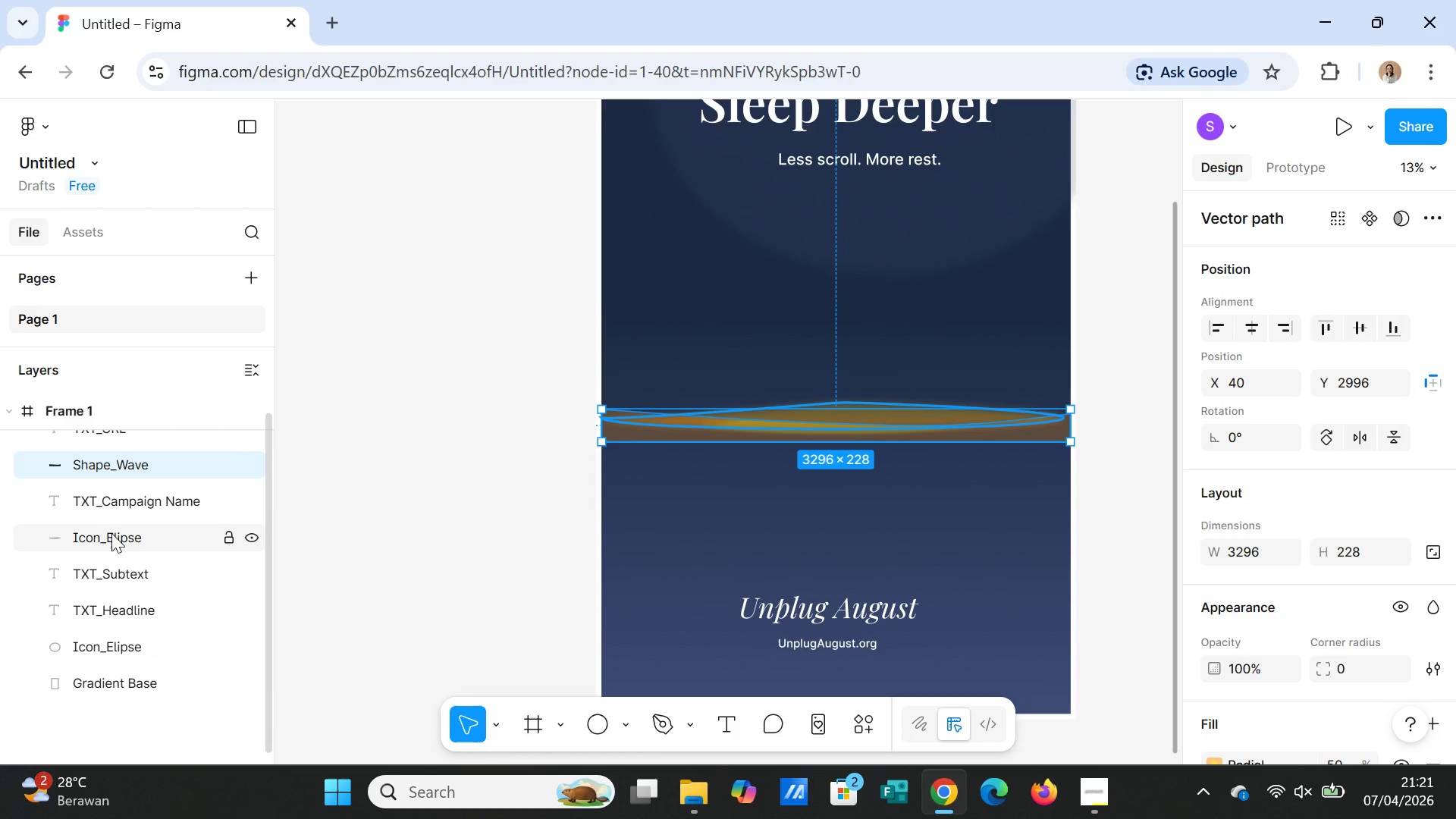 
hold_key(key=ControlLeft, duration=0.88)
left_click([111, 533])
 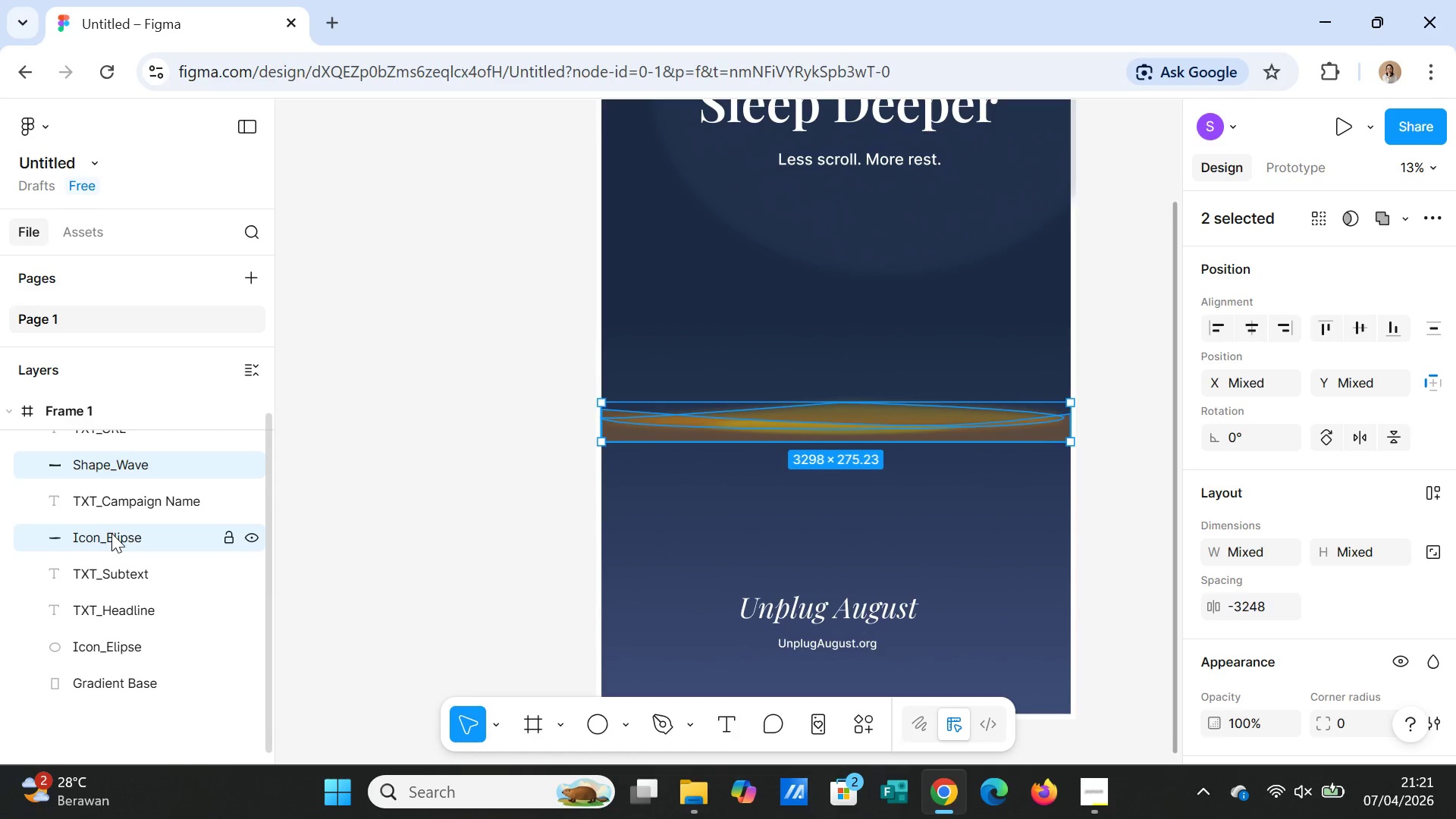 
right_click([111, 533])
 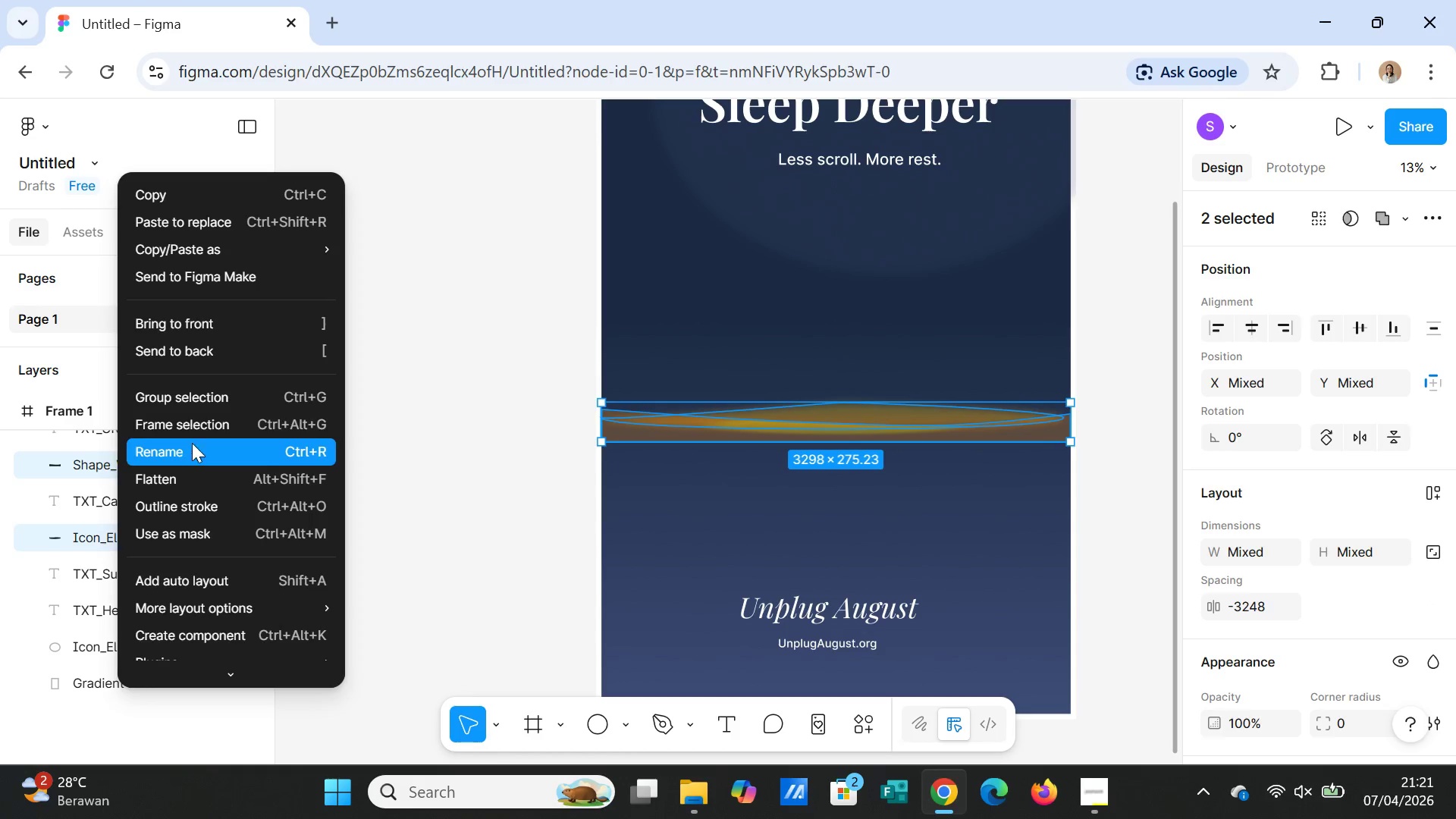 
left_click([198, 397])
 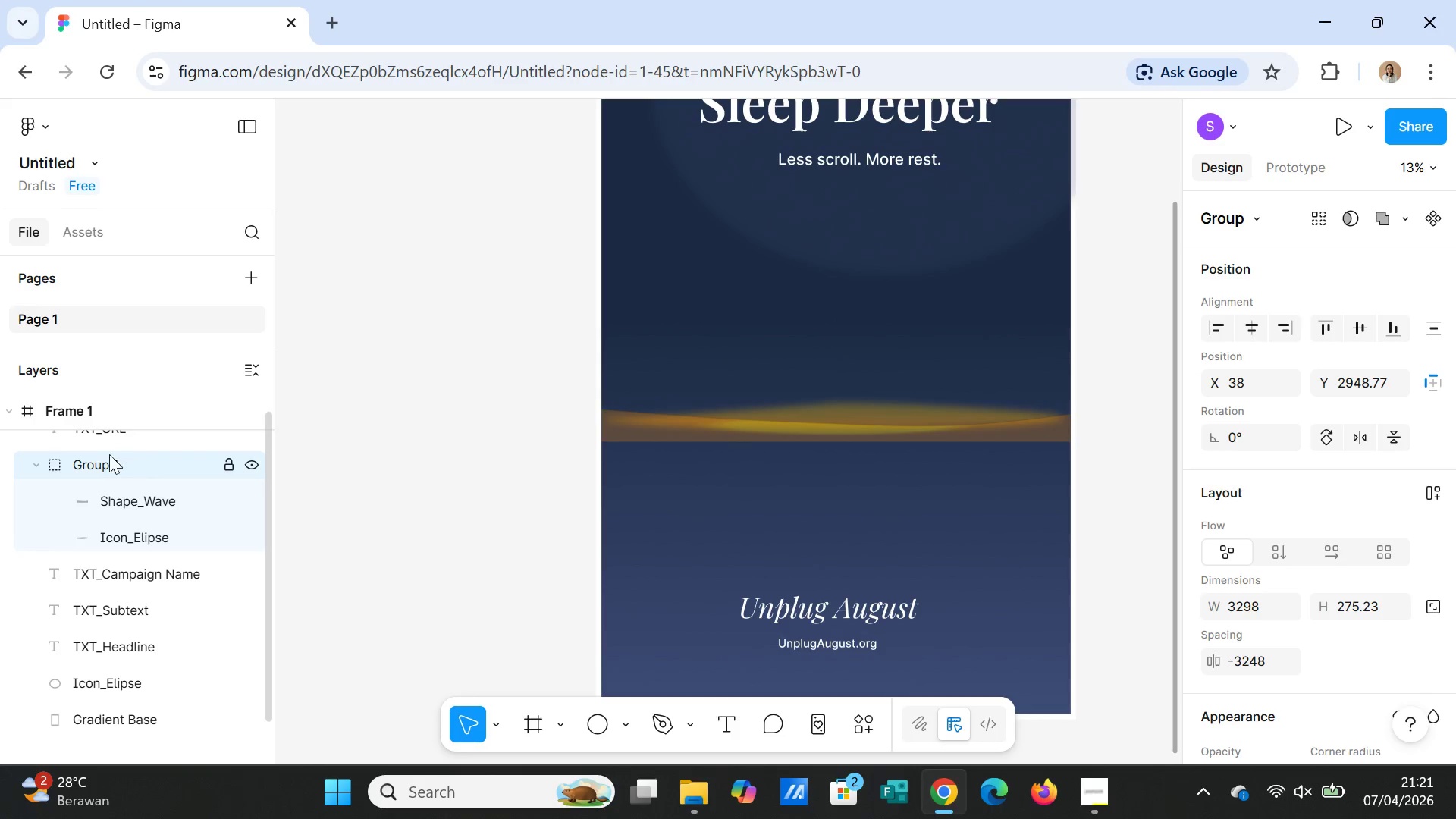 
left_click([87, 455])
 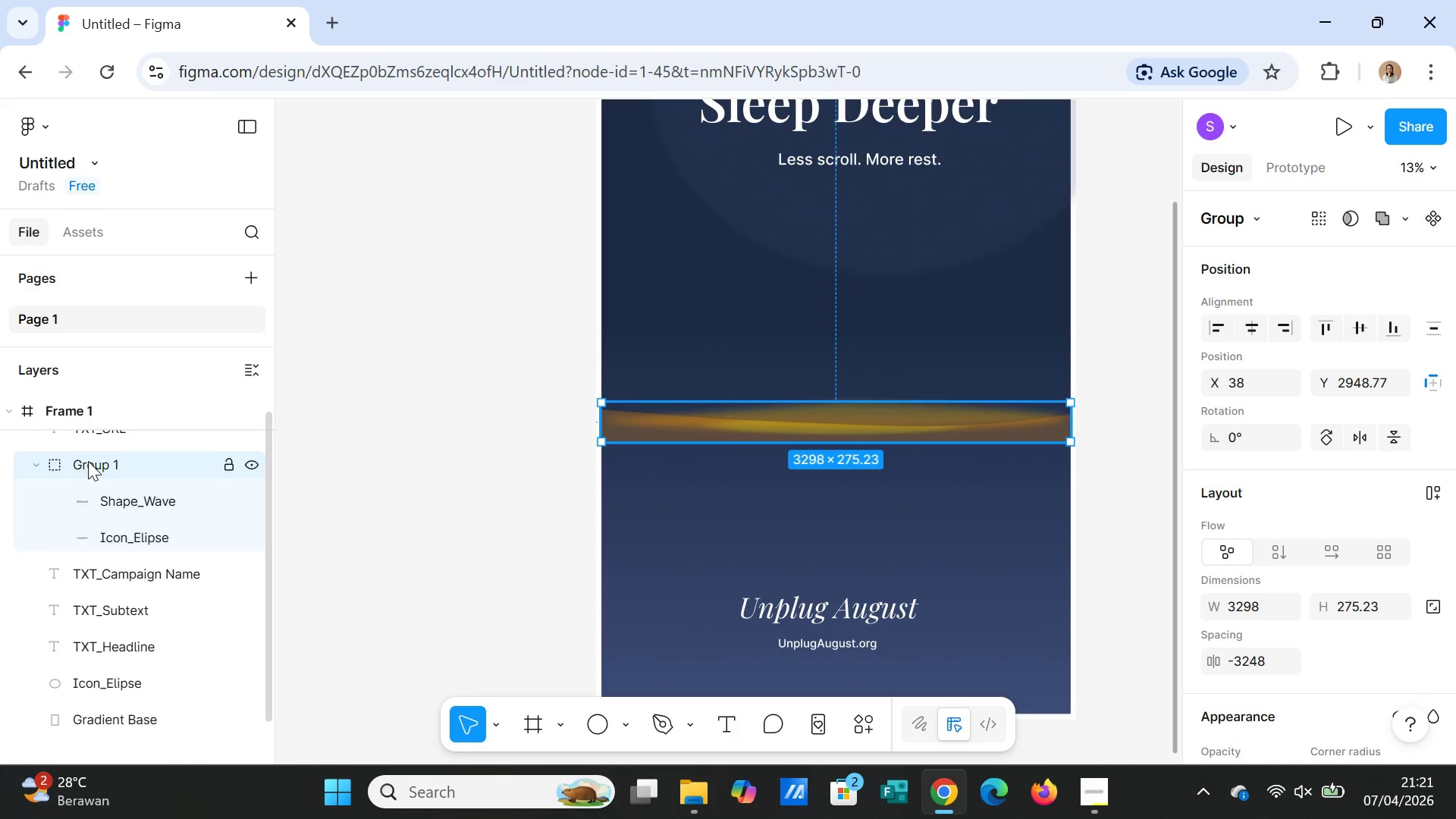 
double_click([88, 461])
 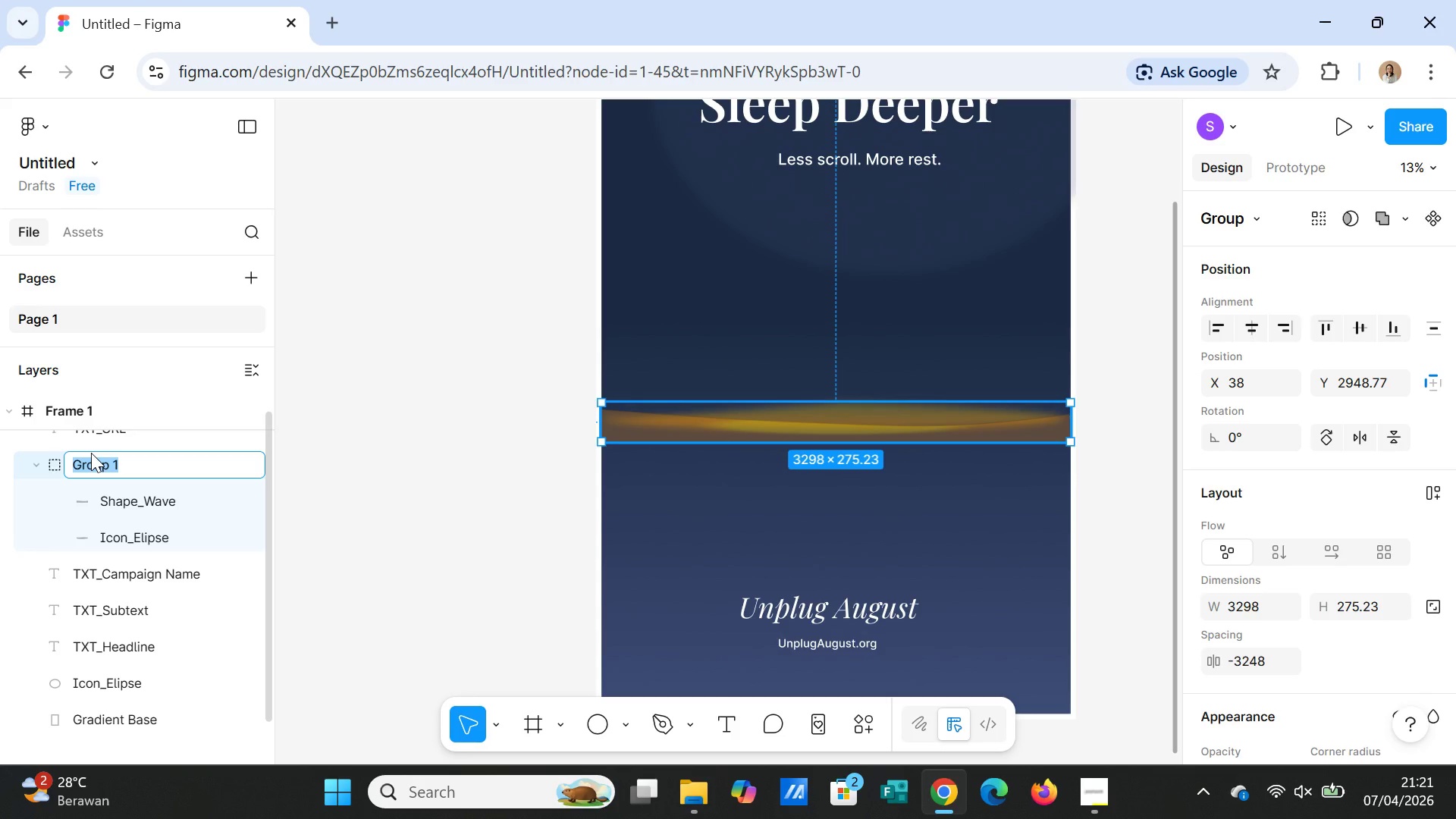 
type(Visual)
 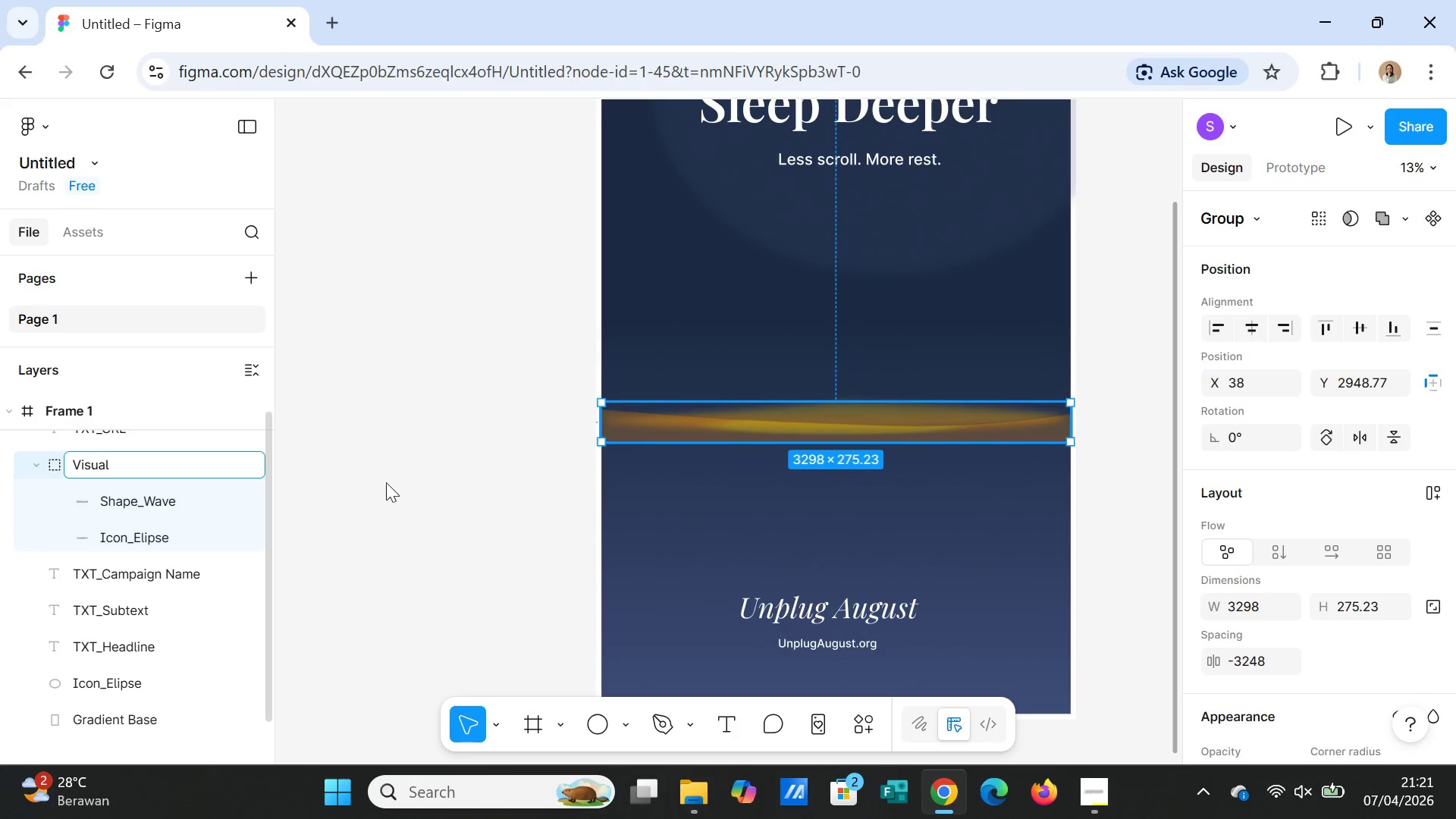 
left_click([409, 485])
 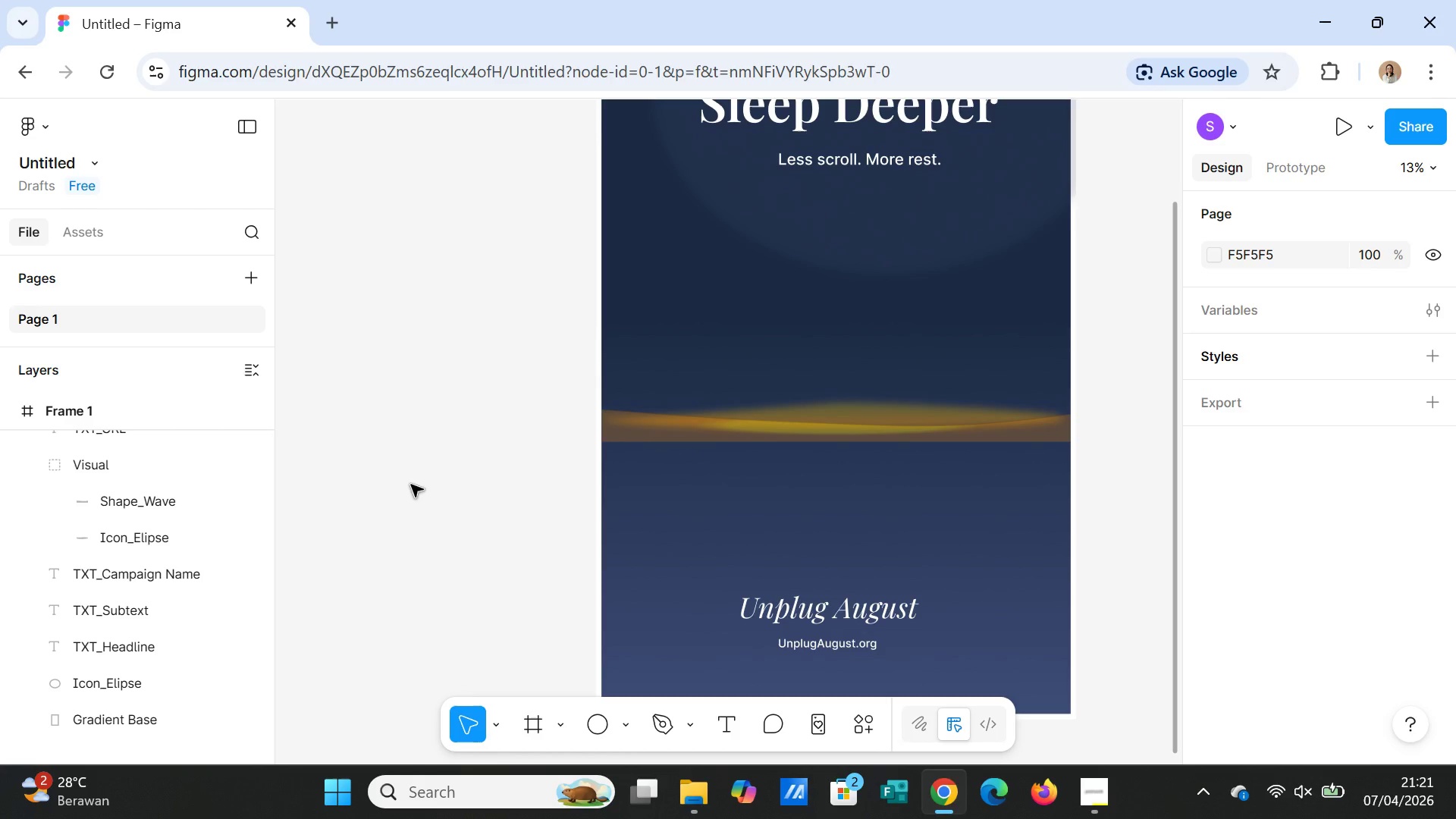 
mouse_move([232, 548])
 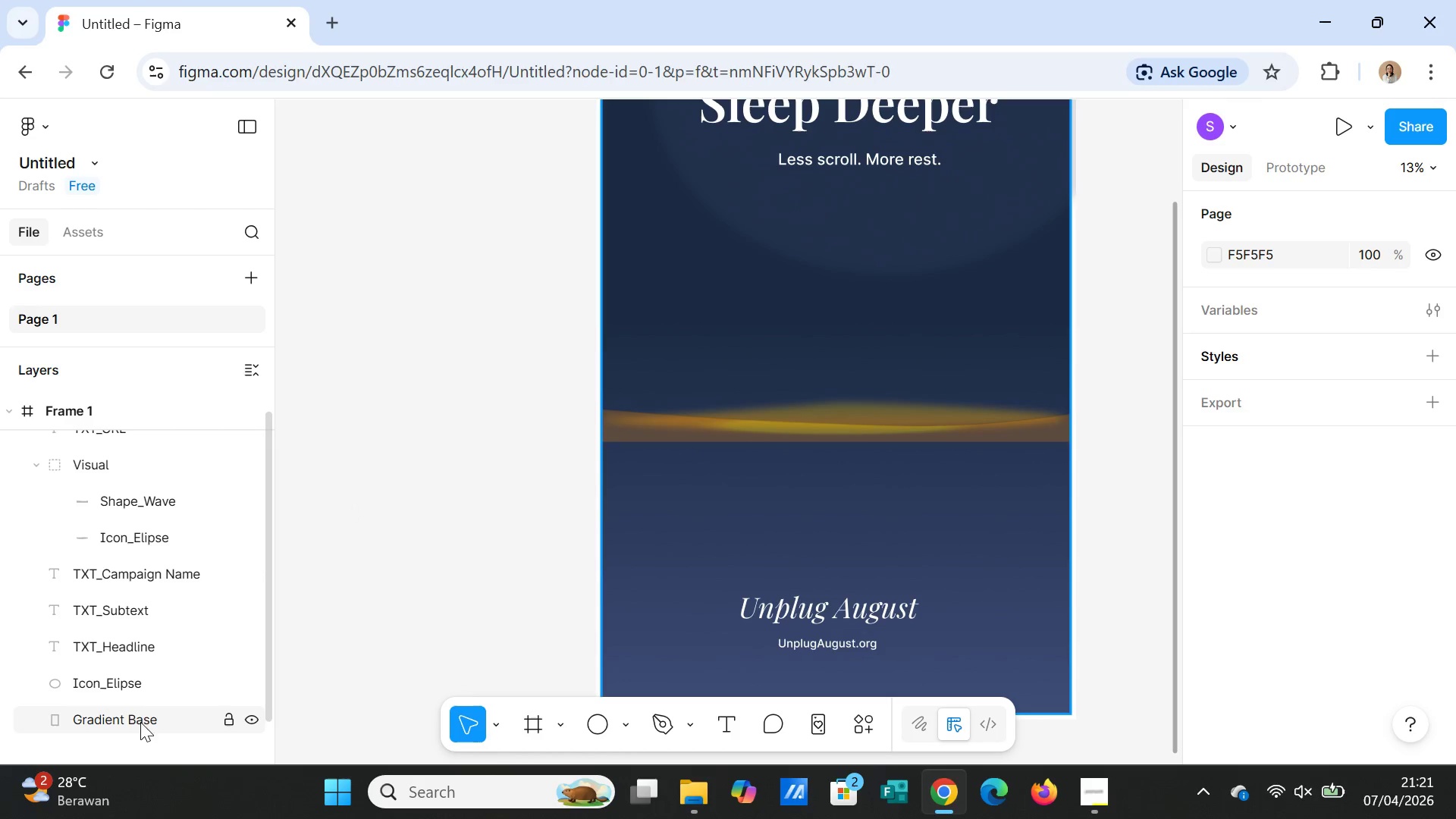 
left_click([115, 646])
 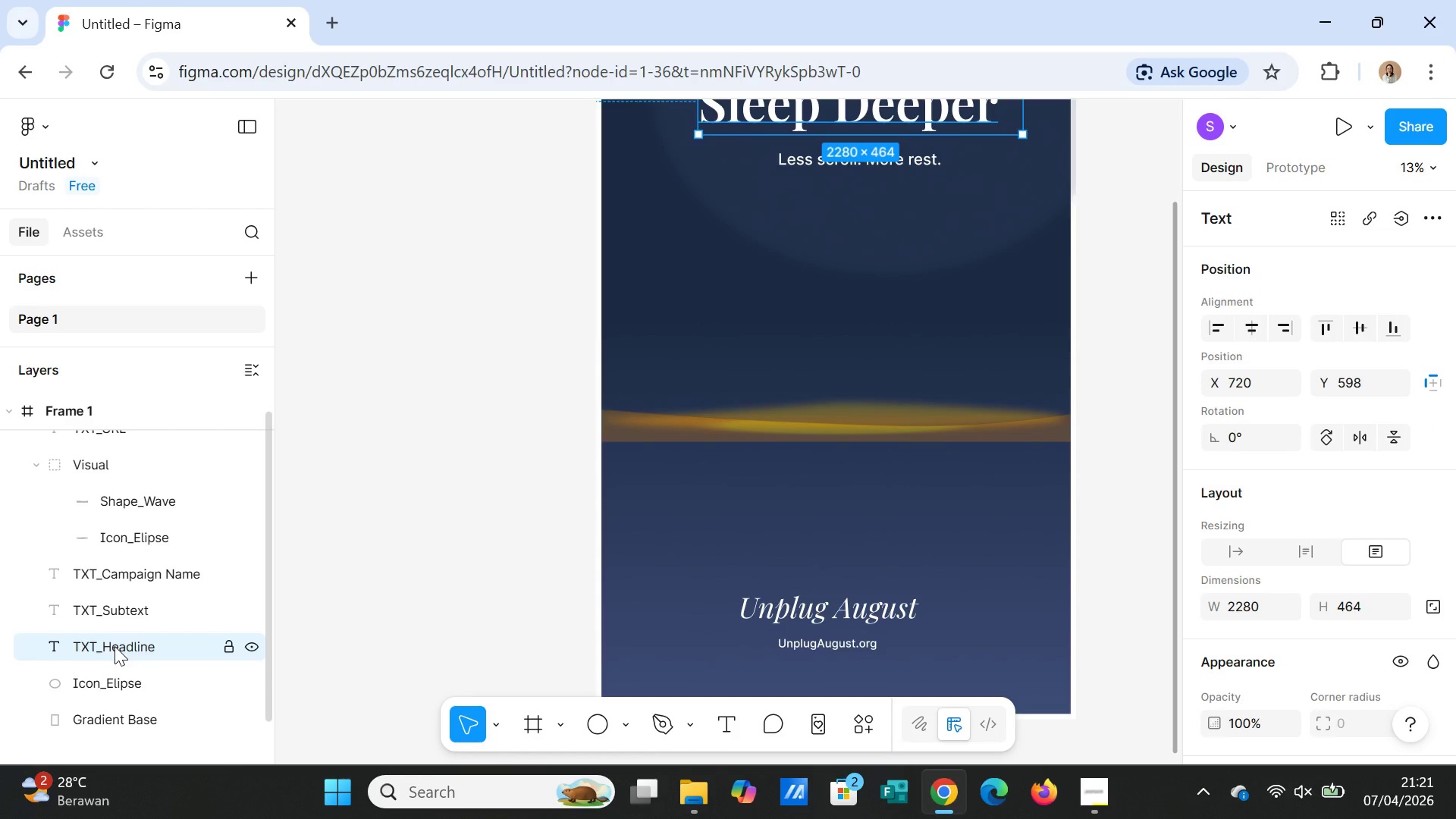 
hold_key(key=ControlLeft, duration=1.74)
left_click([122, 613])
 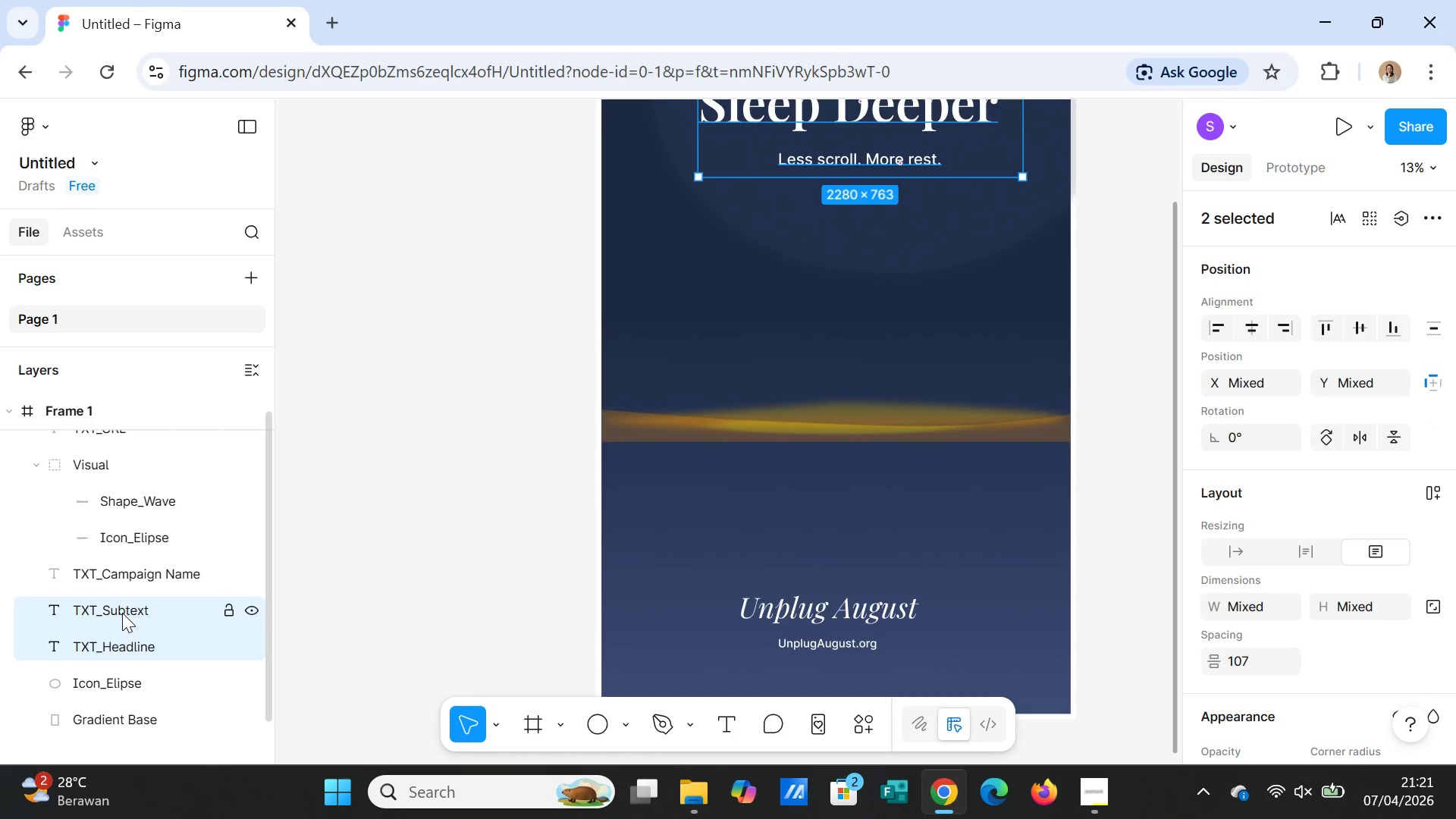 
right_click([122, 613])
 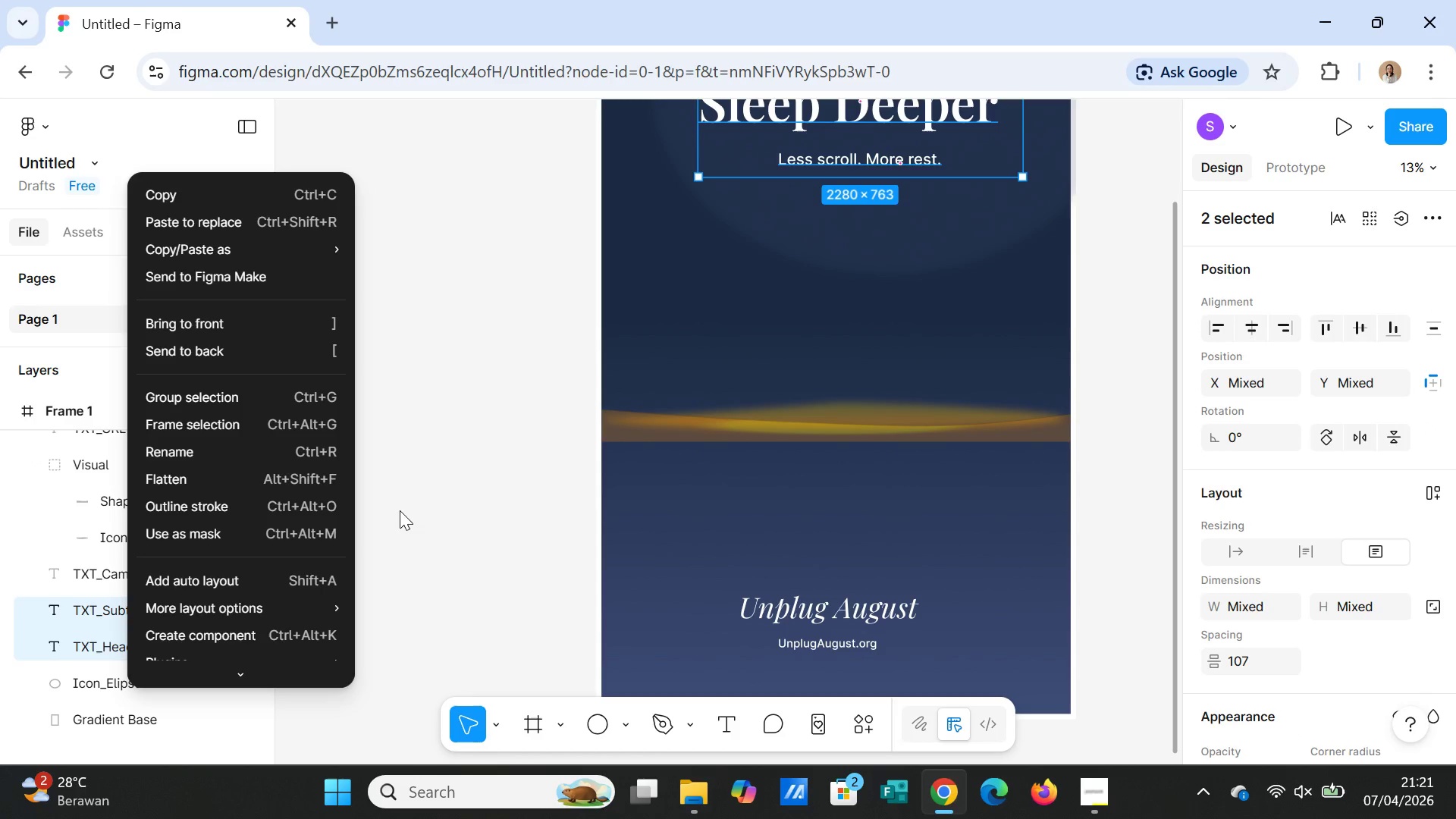 
wait(5.88)
 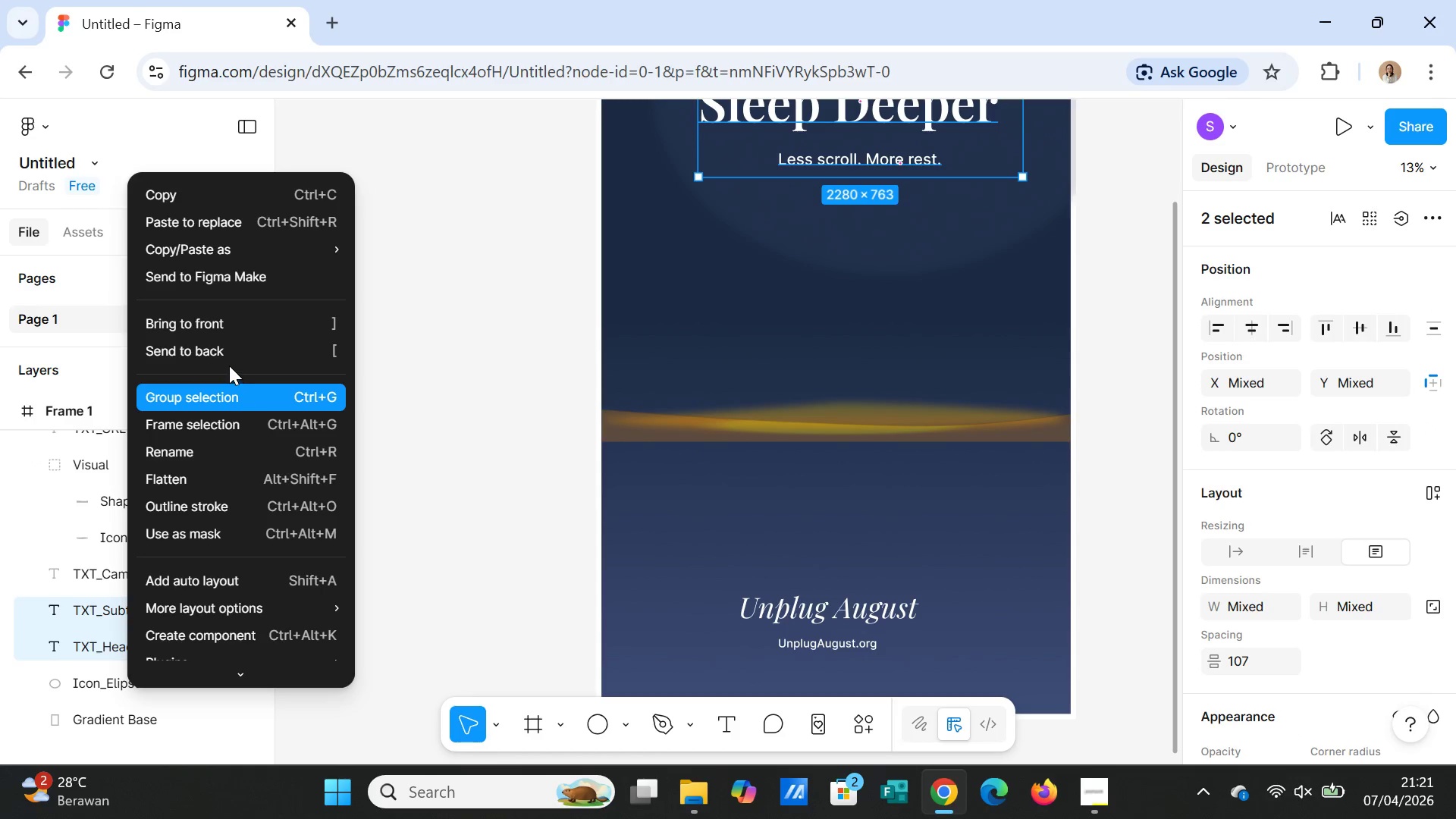 
left_click([244, 397])
 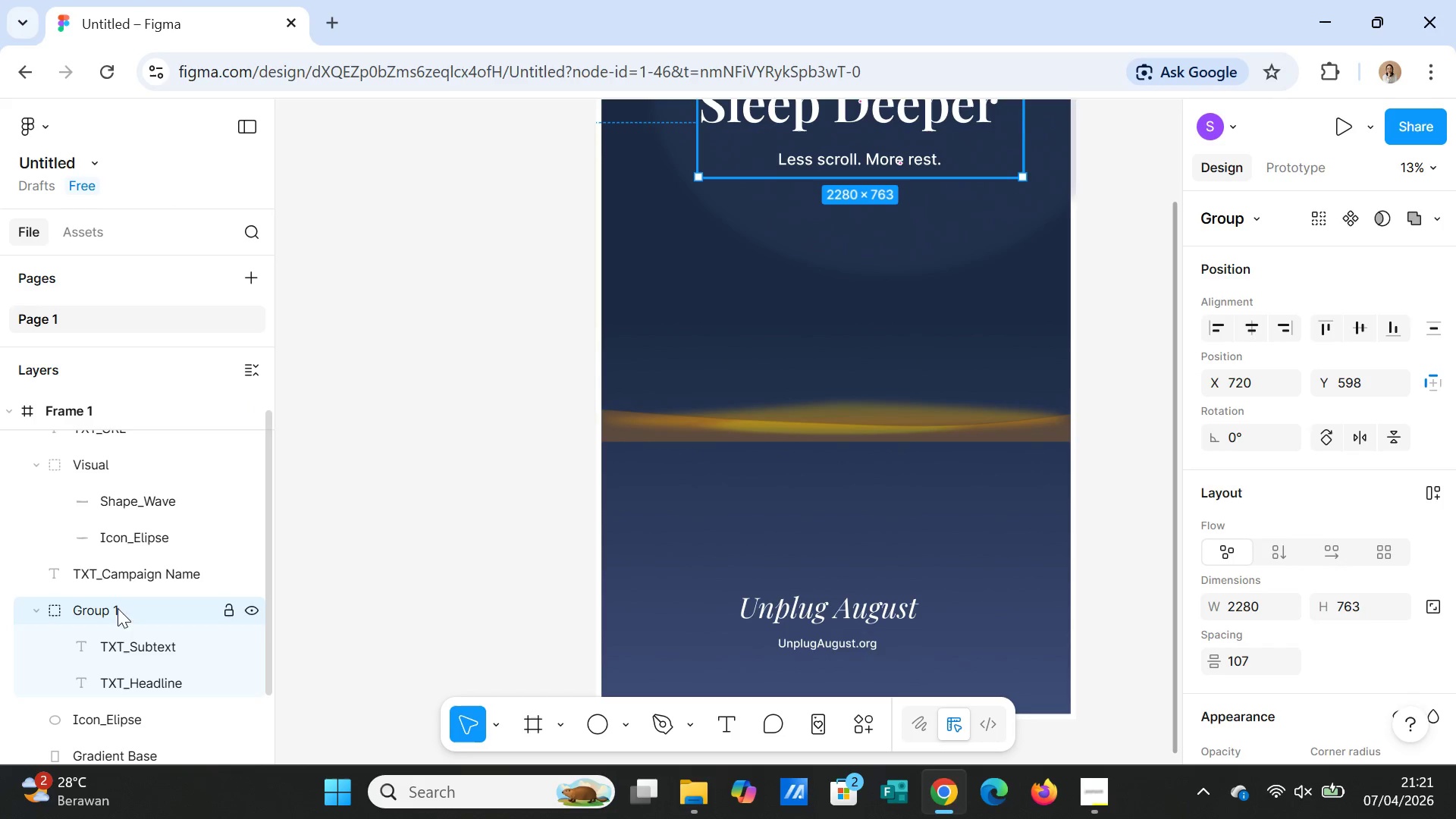 
double_click([110, 611])
 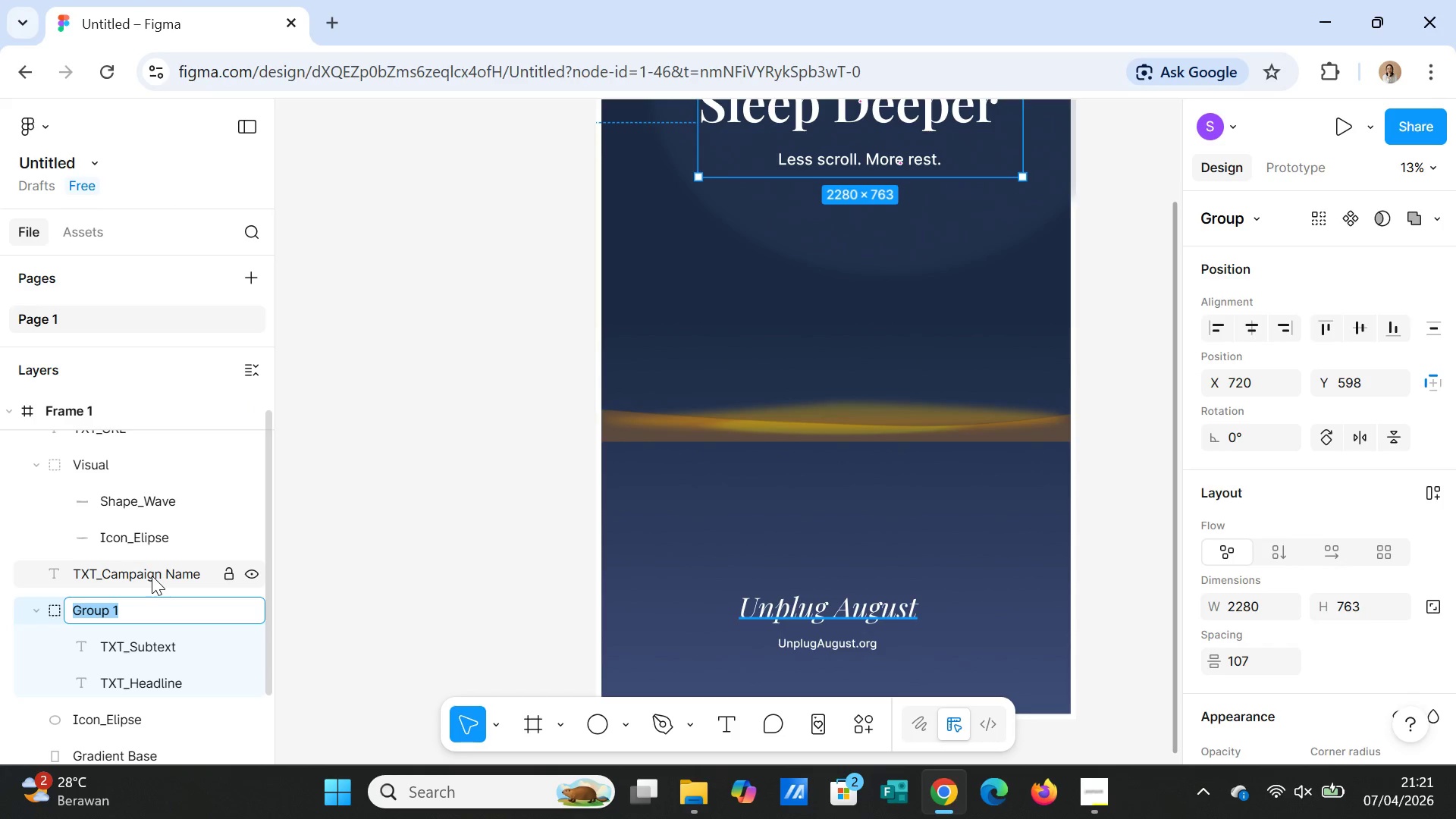 
type(Content)
 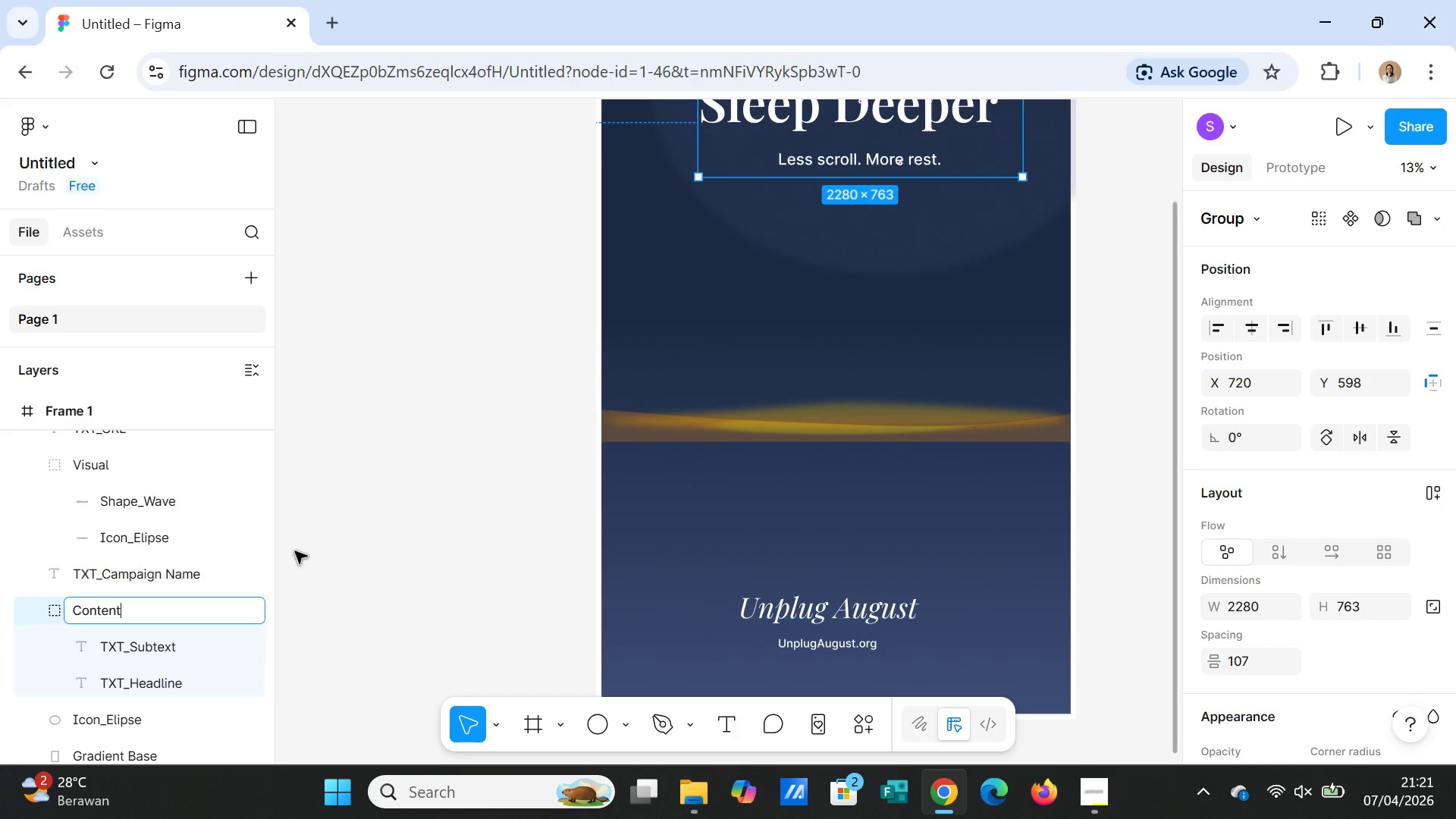 
left_click([330, 542])
 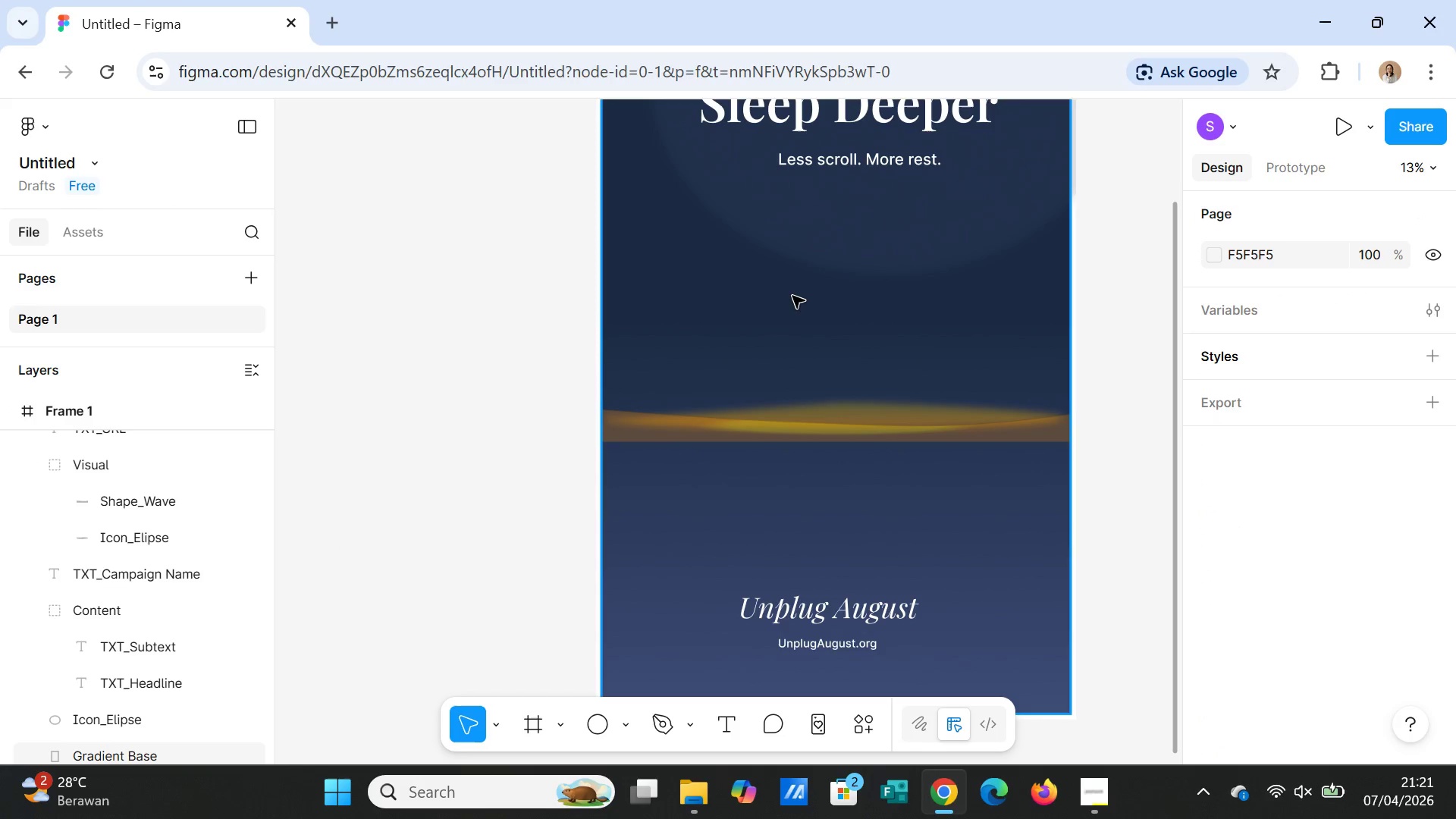 
left_click([843, 249])
 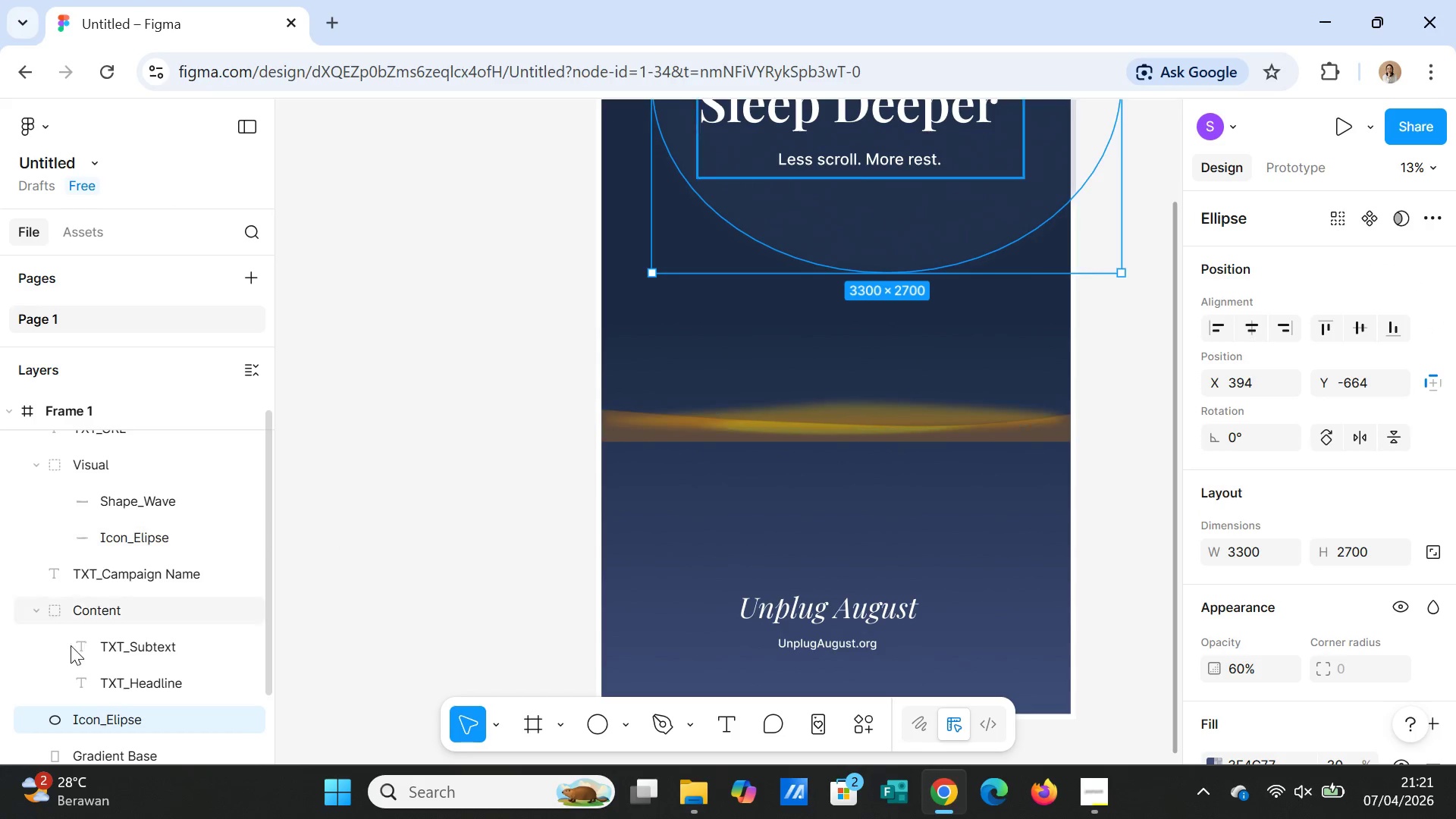 
scroll: coordinate [123, 613], scroll_direction: down, amount: 2.0
 